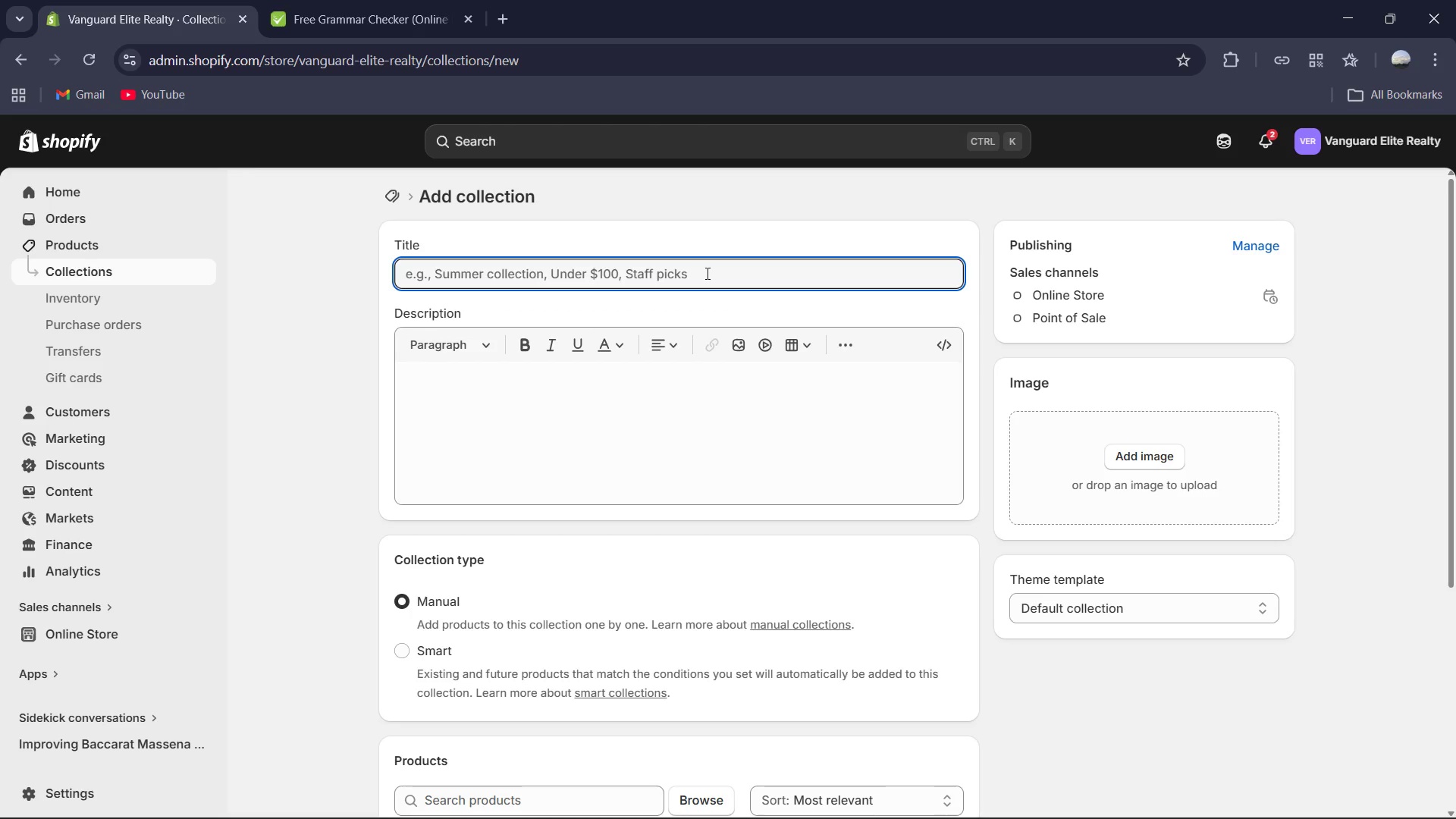 
type(Estate Tier )
 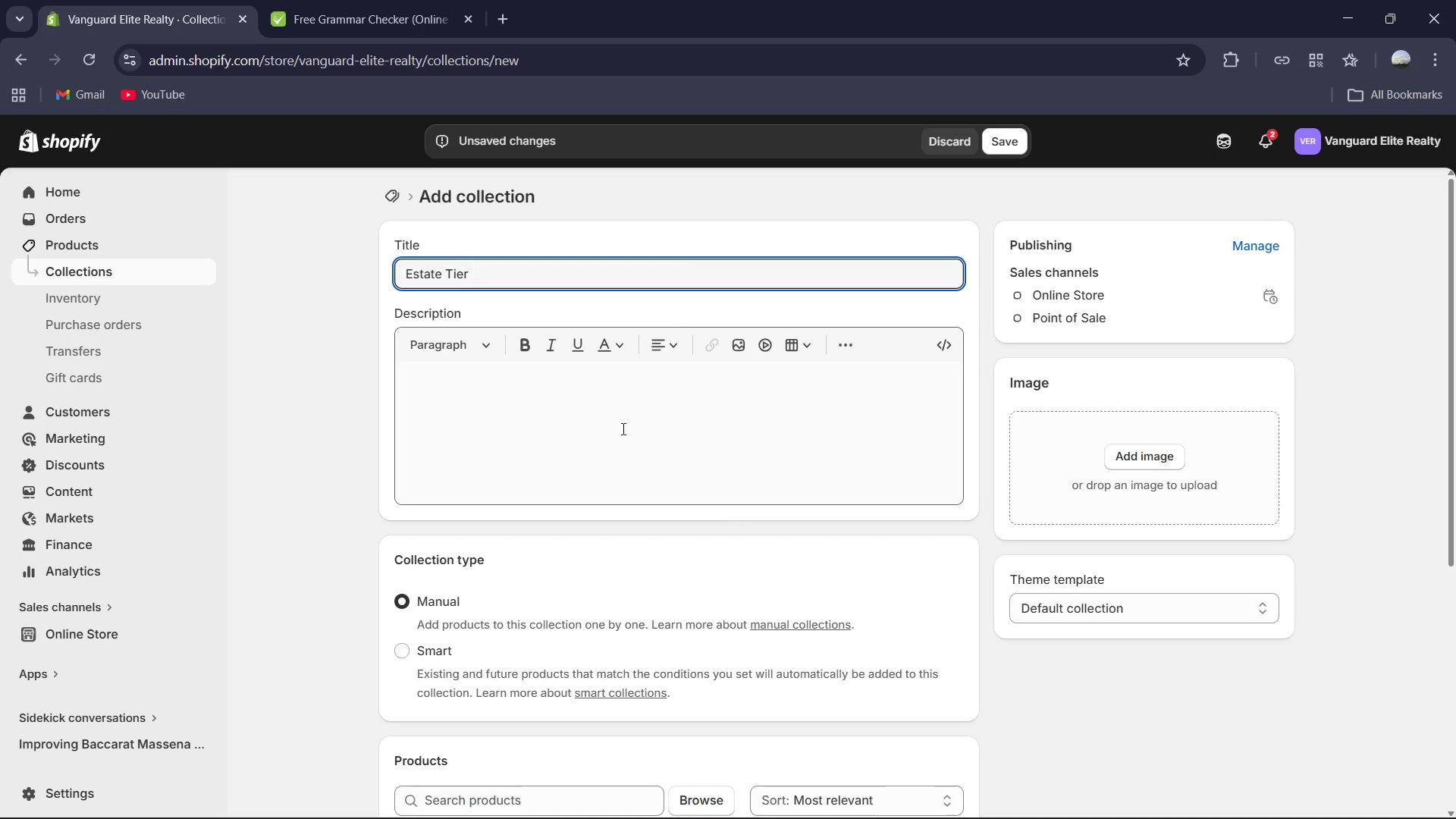 
left_click([622, 428])
 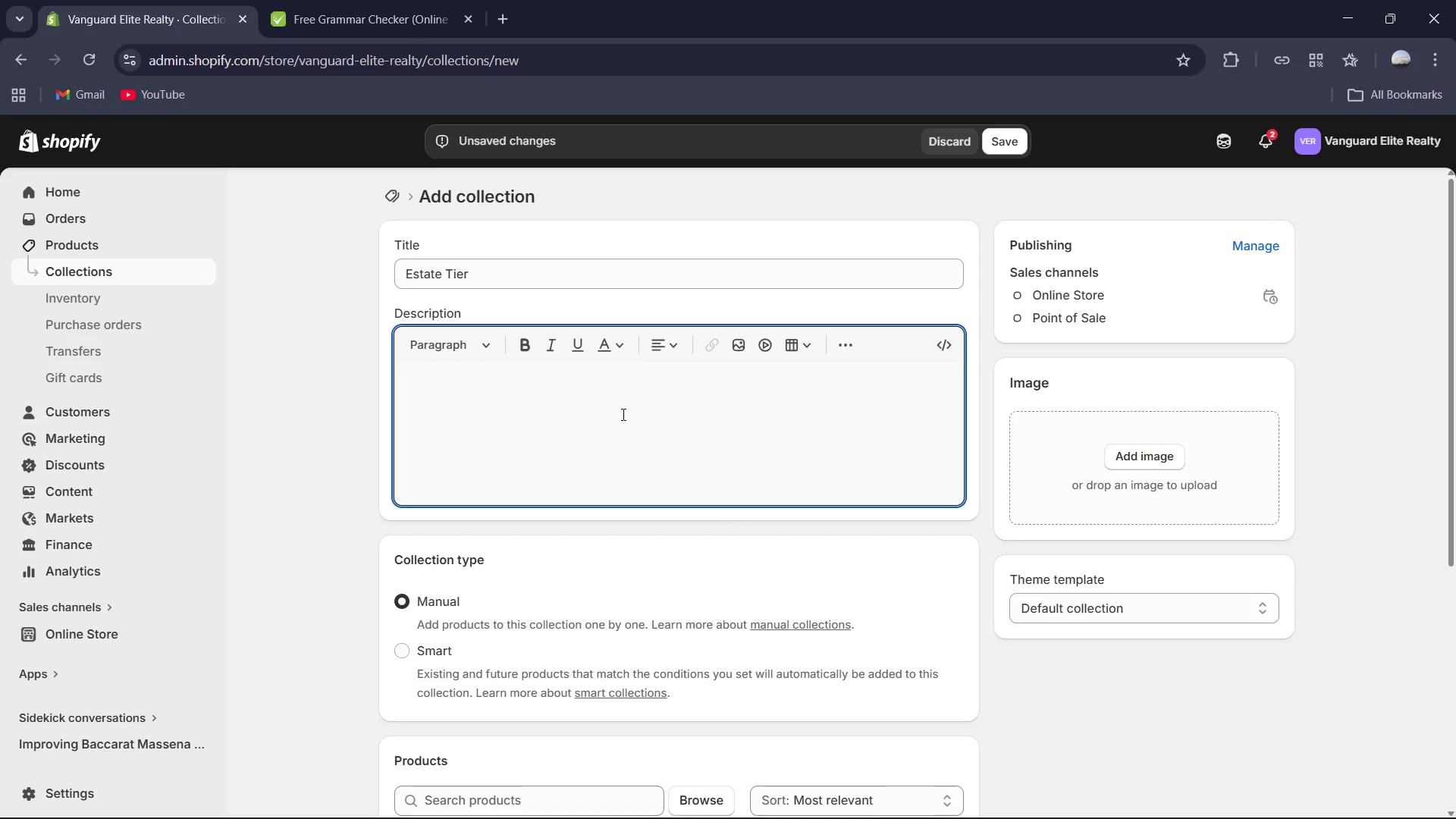 
type(Reserved for our most distinguisged properties, the Estate Collection features bespoke.)
key(Backspace)
type(, ultra-luxury home goods that define prestige. This collection focuses on rare materials, artisanal craftsmanship, and exclusive design pater)
key(Backspace)
key(Backspace)
type(nerships. Wheather its )
key(Backspace)
key(Backspace)
type( is an )
key(Backspace)
key(Backspace)
type( handcrafted serving ser)
key(Backspace)
type(t ot )
key(Backspace)
key(Backspace)
type(r limited-edition piece of functionl)
key(Backspace)
type(al art, the Estate Tier offers and)
key(Backspace)
type( unparr)
key(Backspace)
type(alleled f)
key(Backspace)
type(gifiting experience that ,)
key(Backspace)
type(mirrors the grandeur of a landmark home.)
 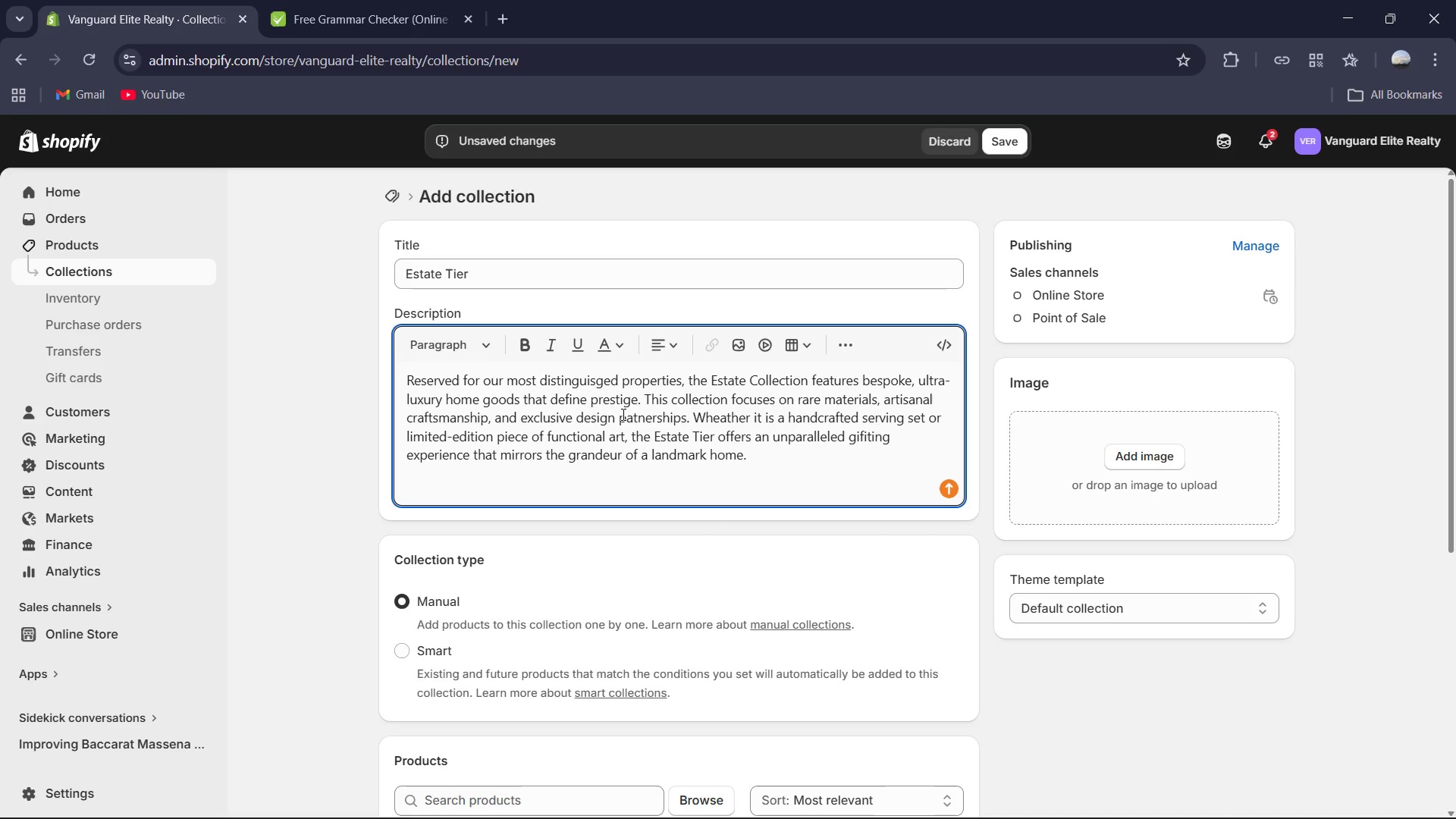 
key(Control+A)
 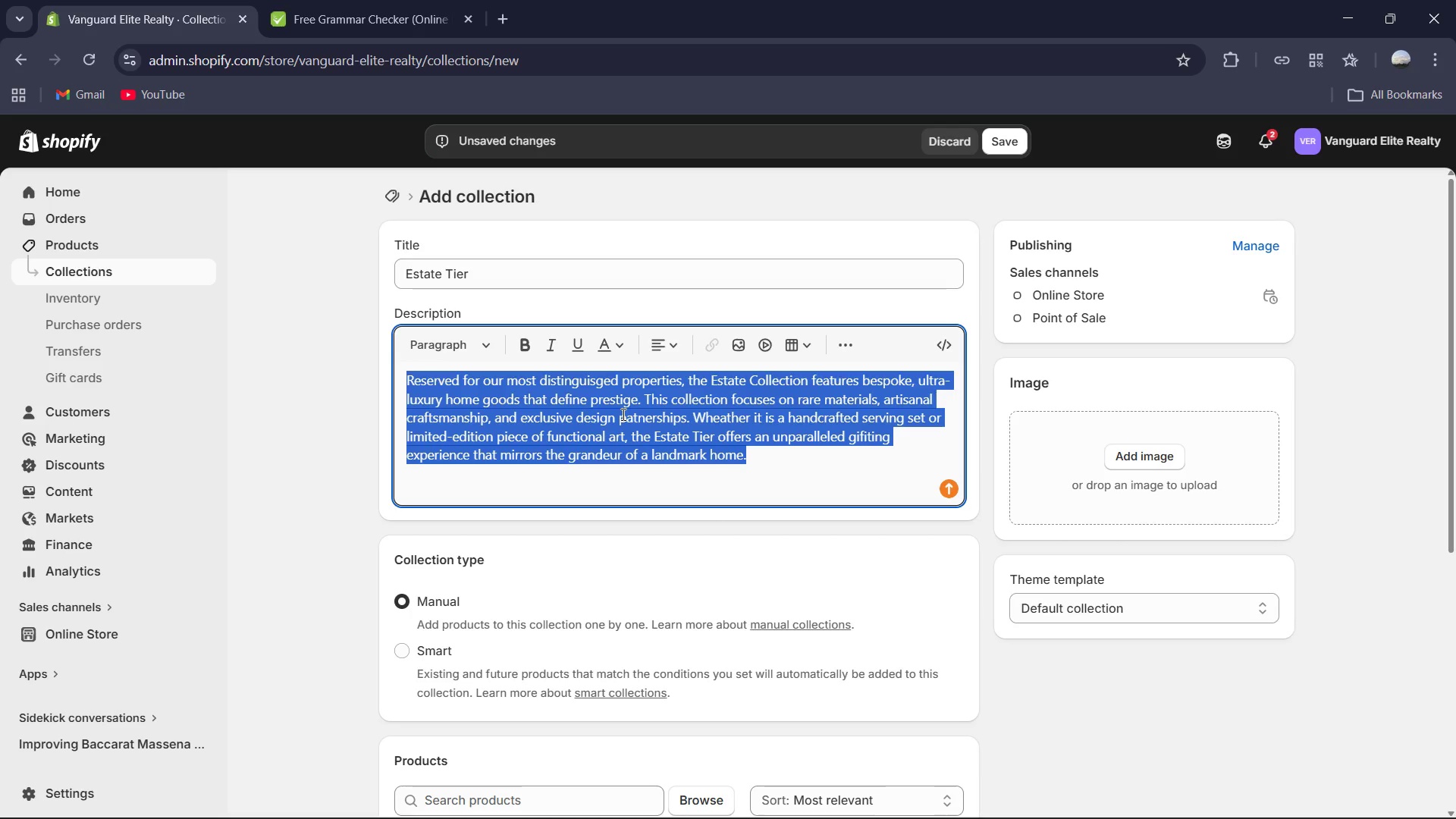 
key(Control+C)
 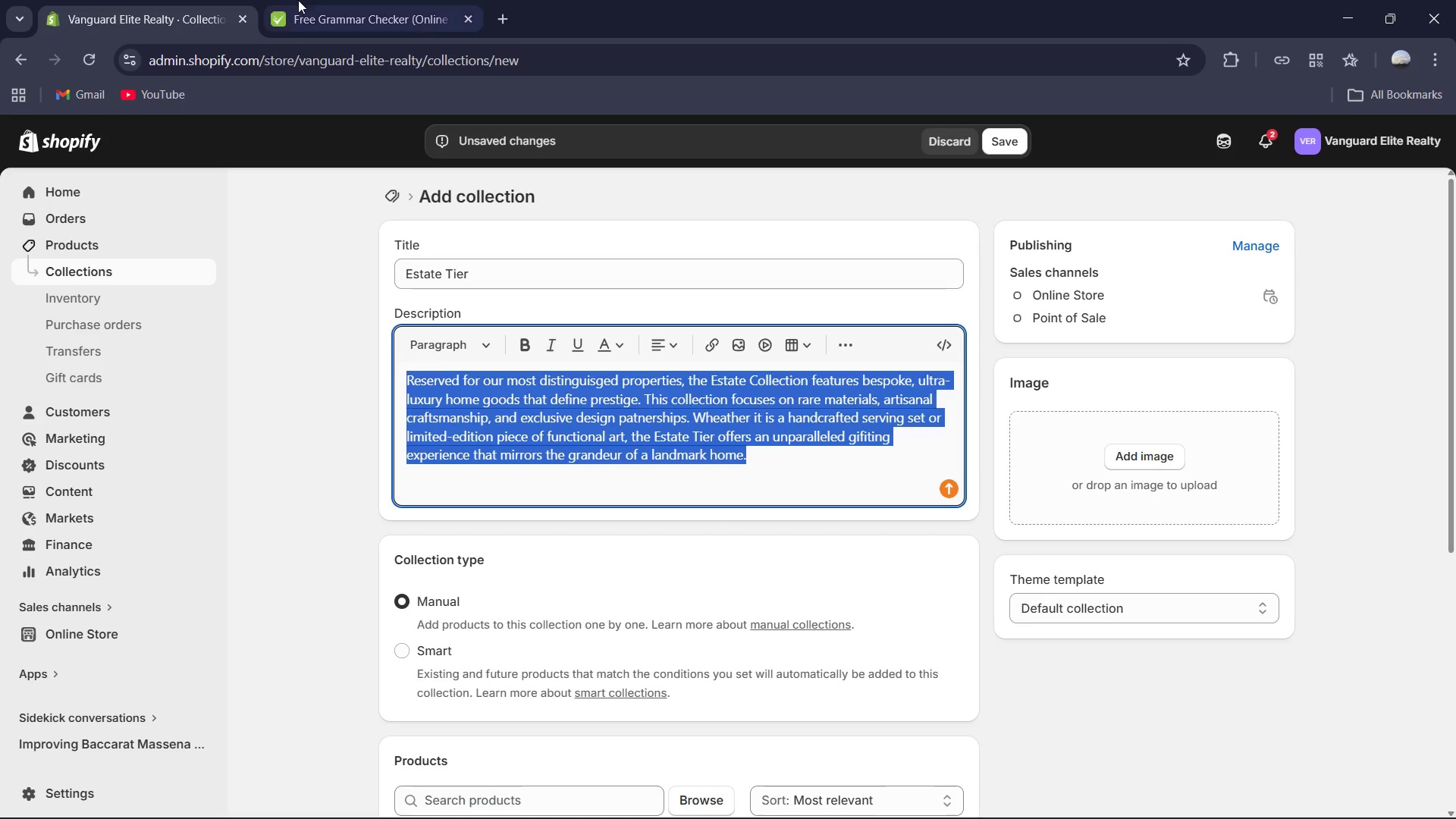 
left_click([356, 0])
 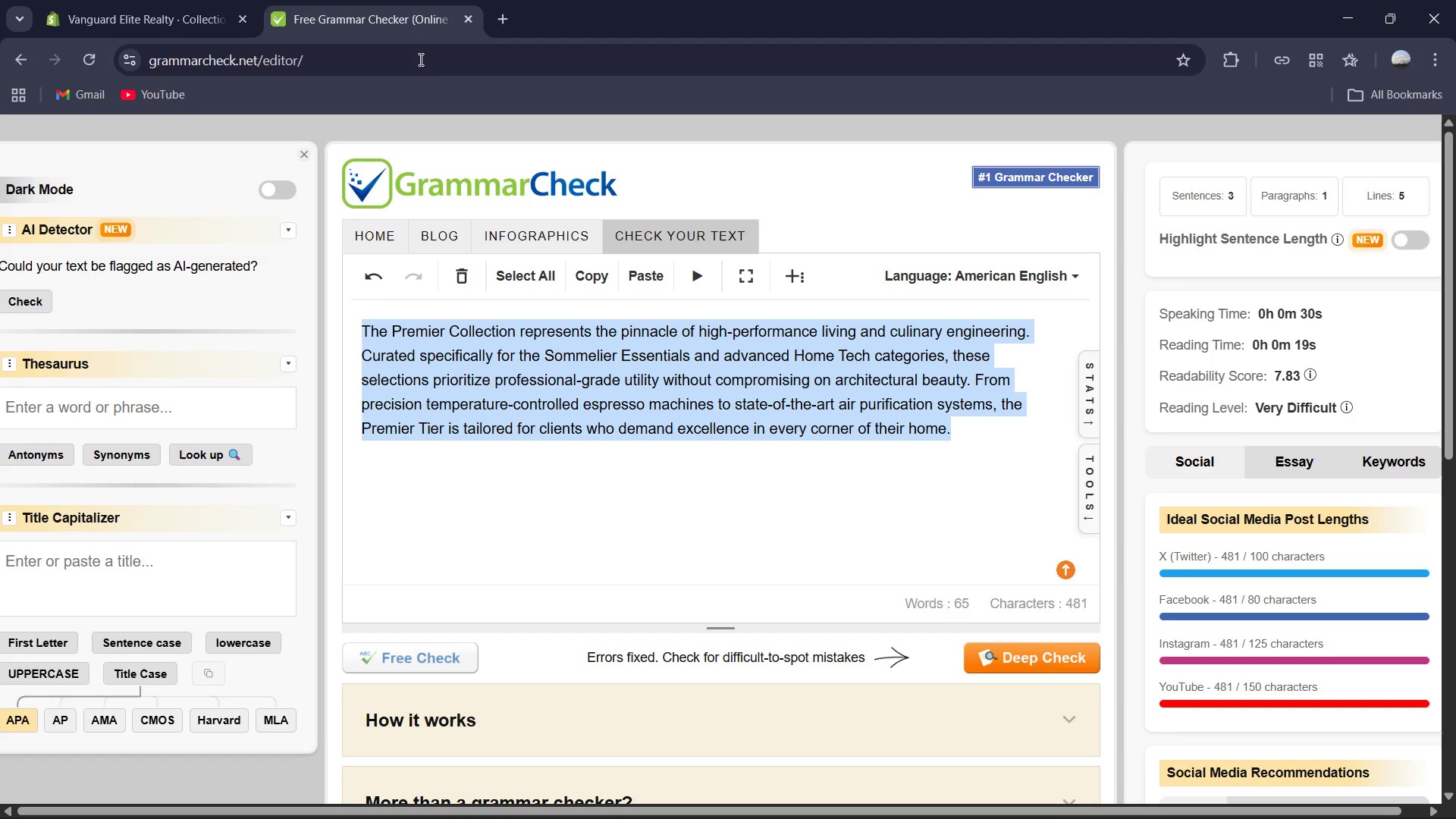 
key(Control+V)
 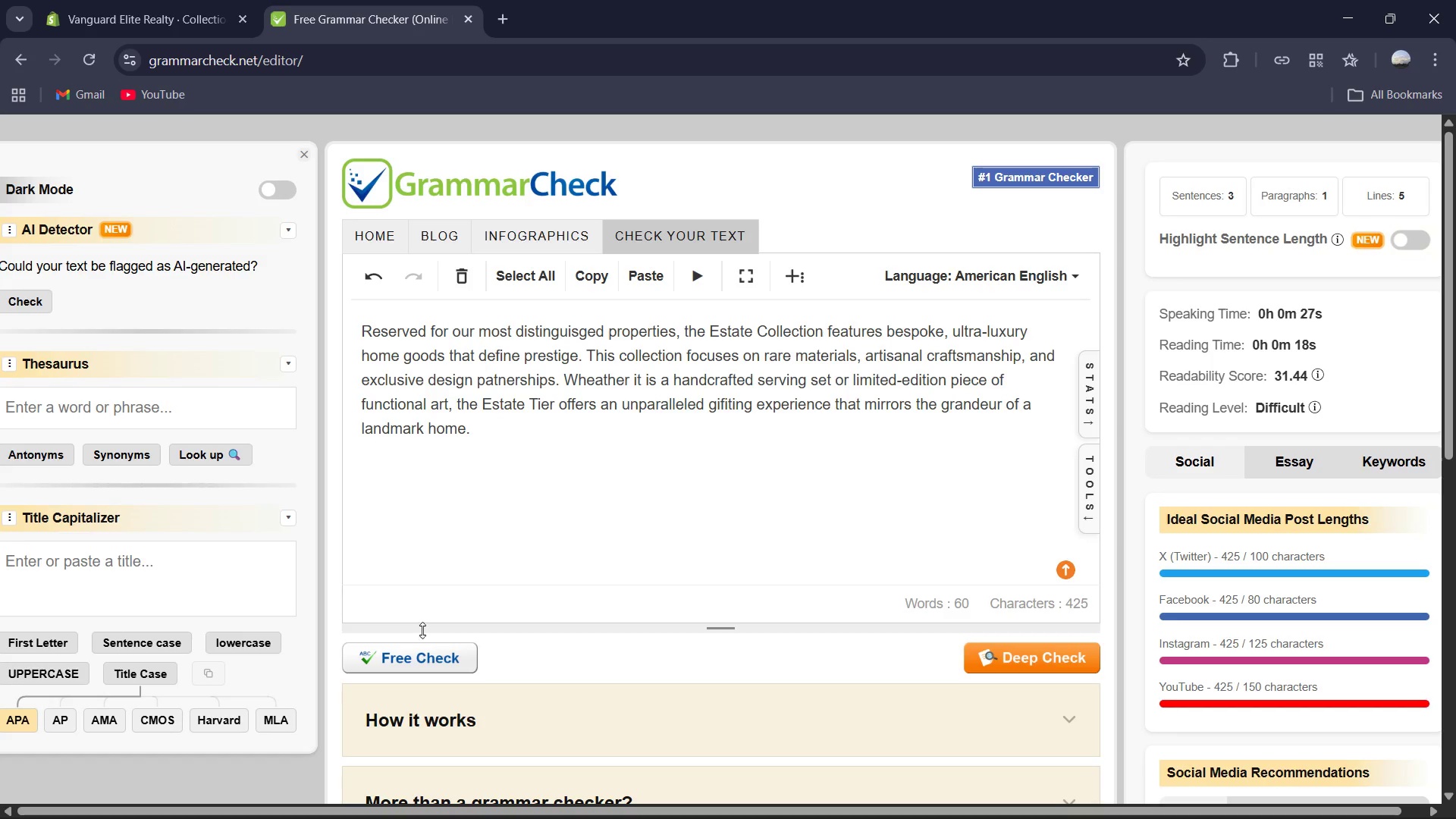 
left_click([431, 648])
 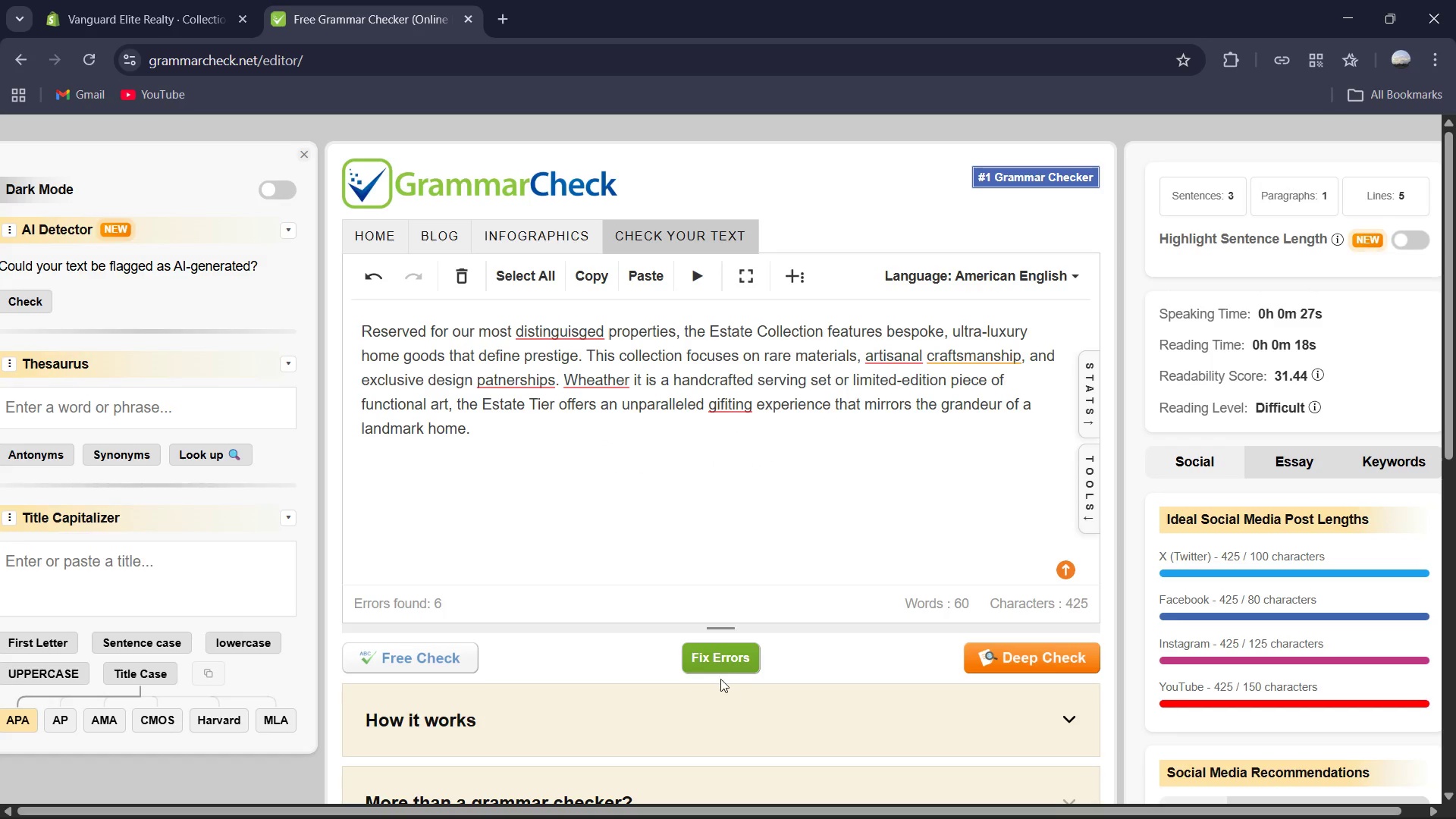 
wait(9.41)
 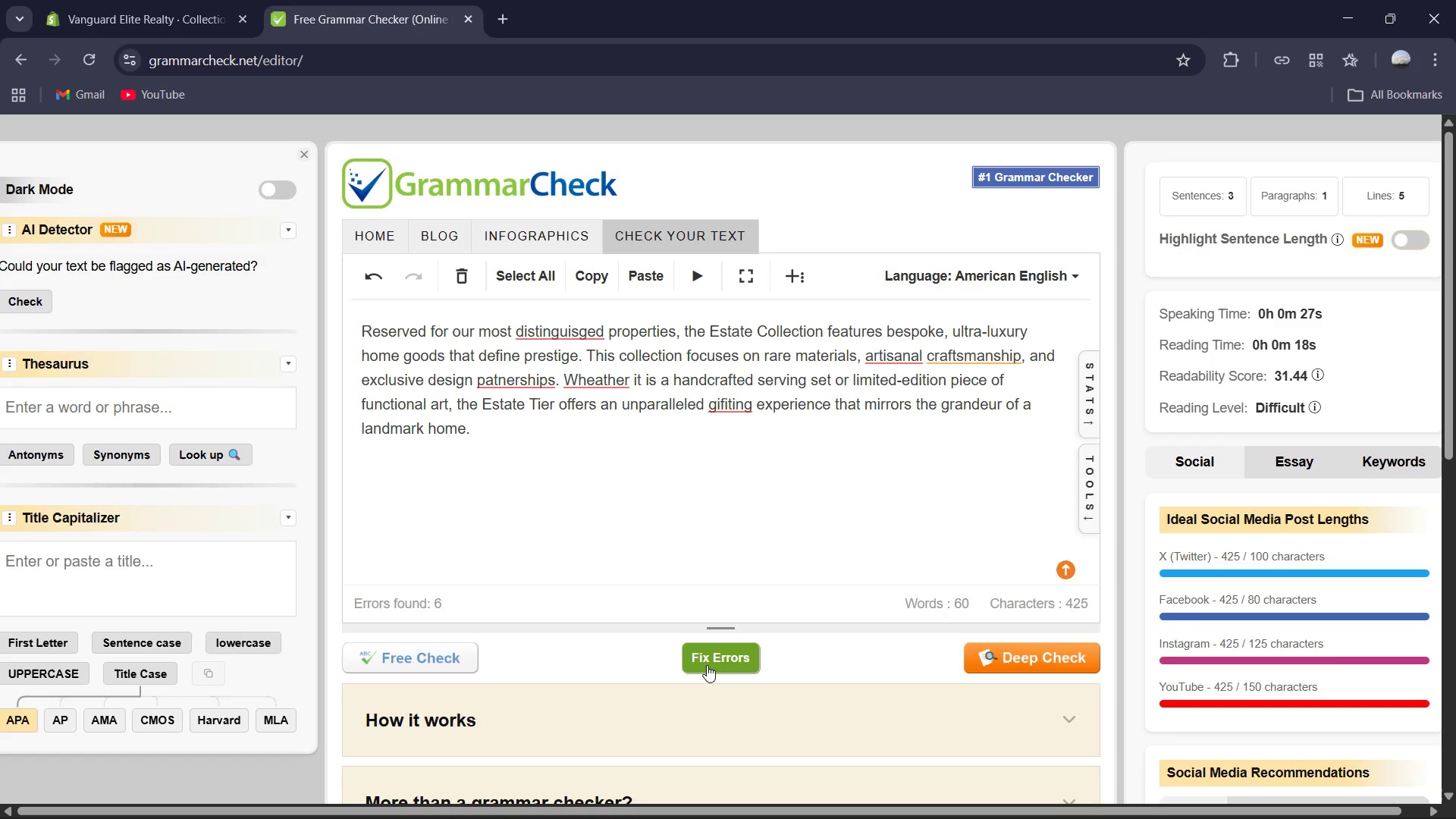 
key(Control+A)
 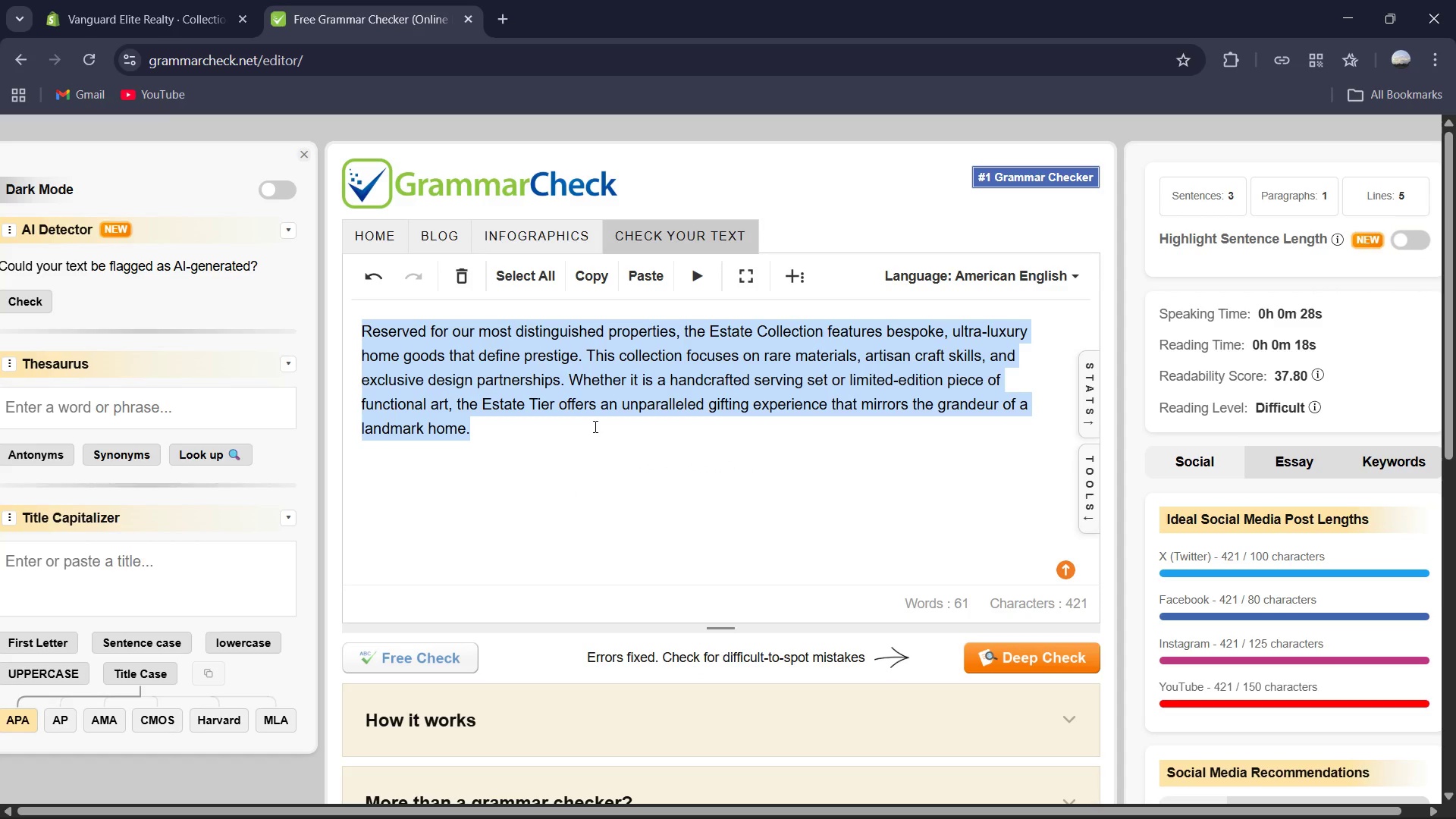 
key(Control+C)
 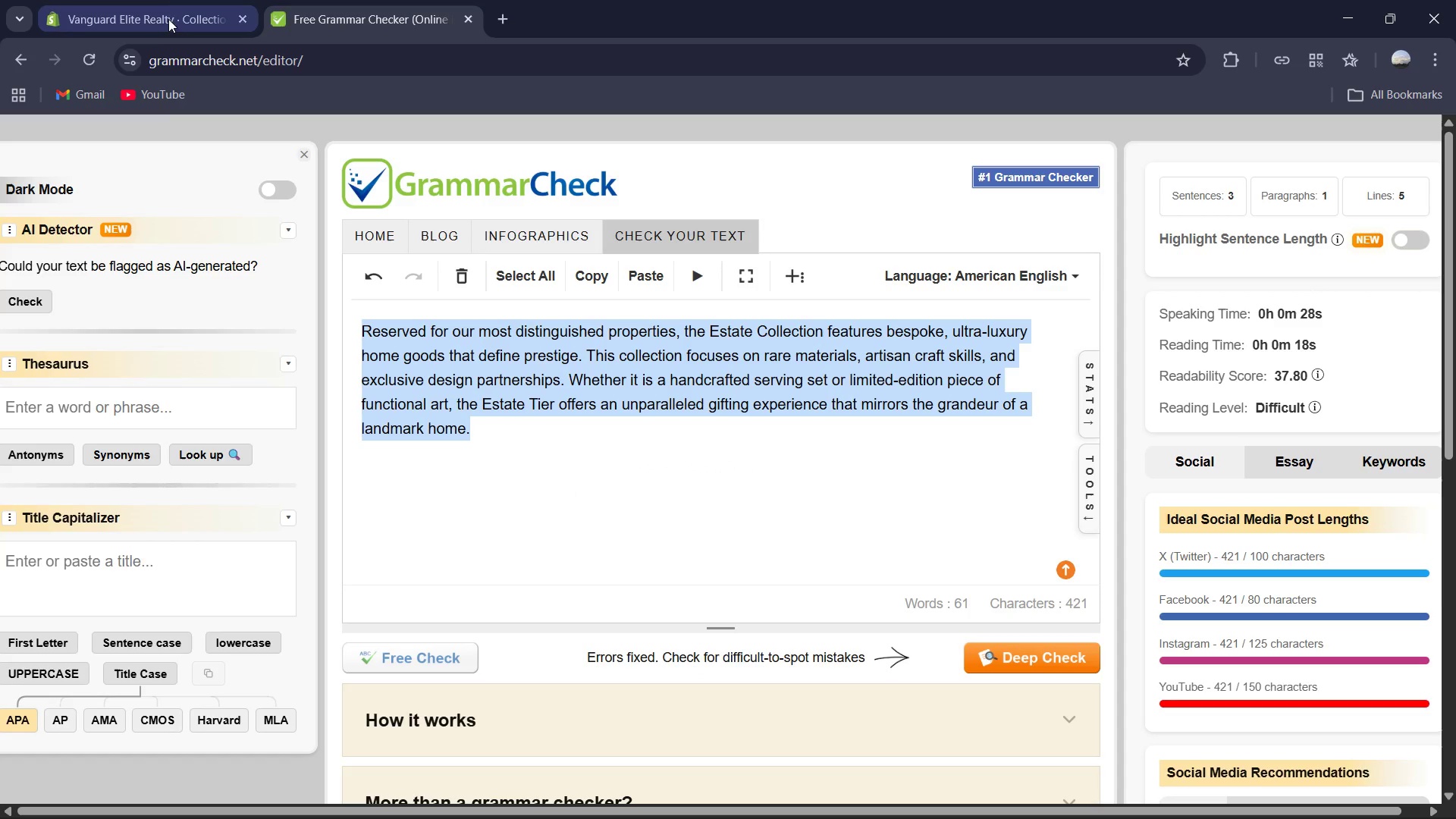 
left_click([158, 12])
 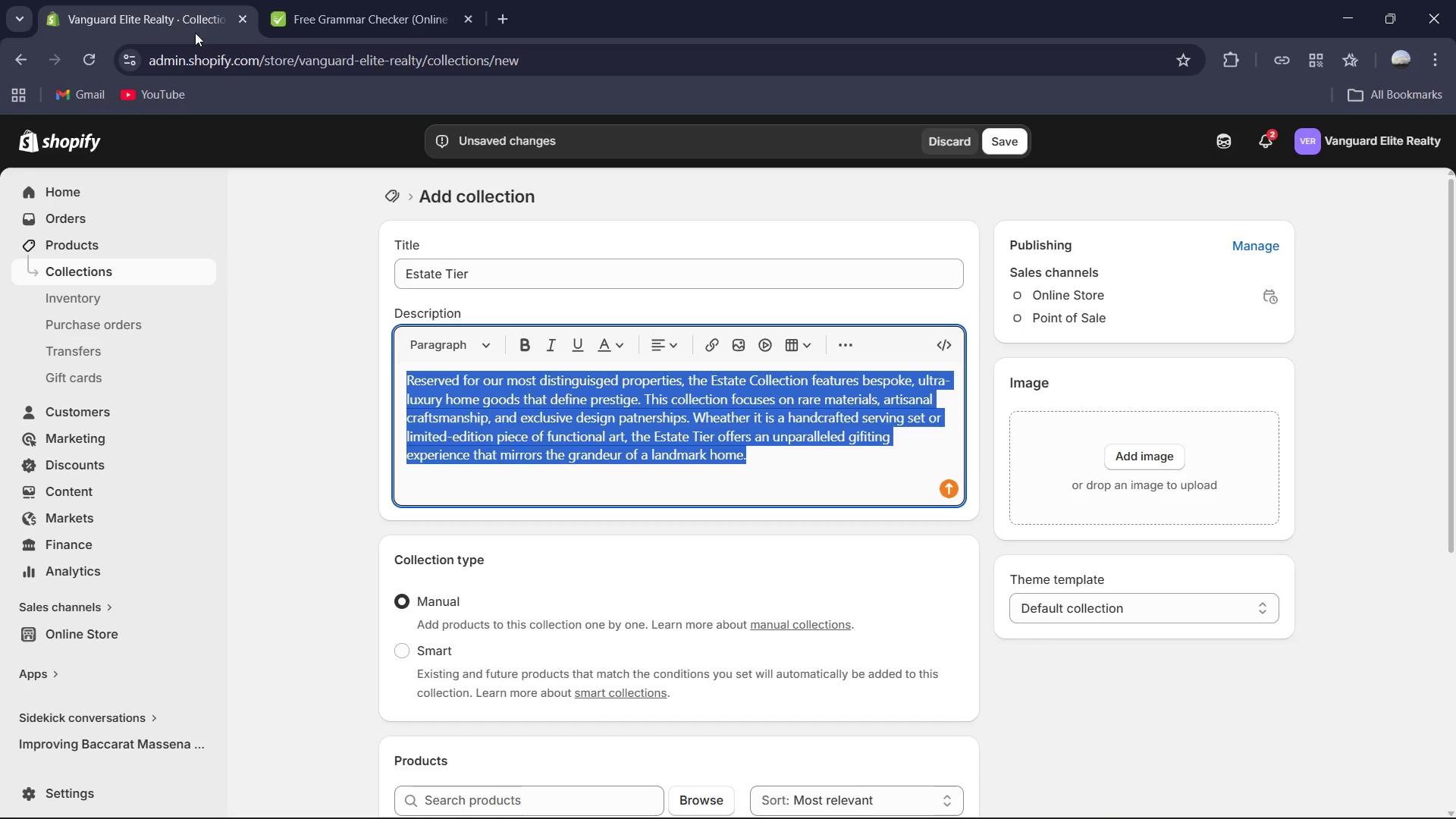 
key(Control+V)
 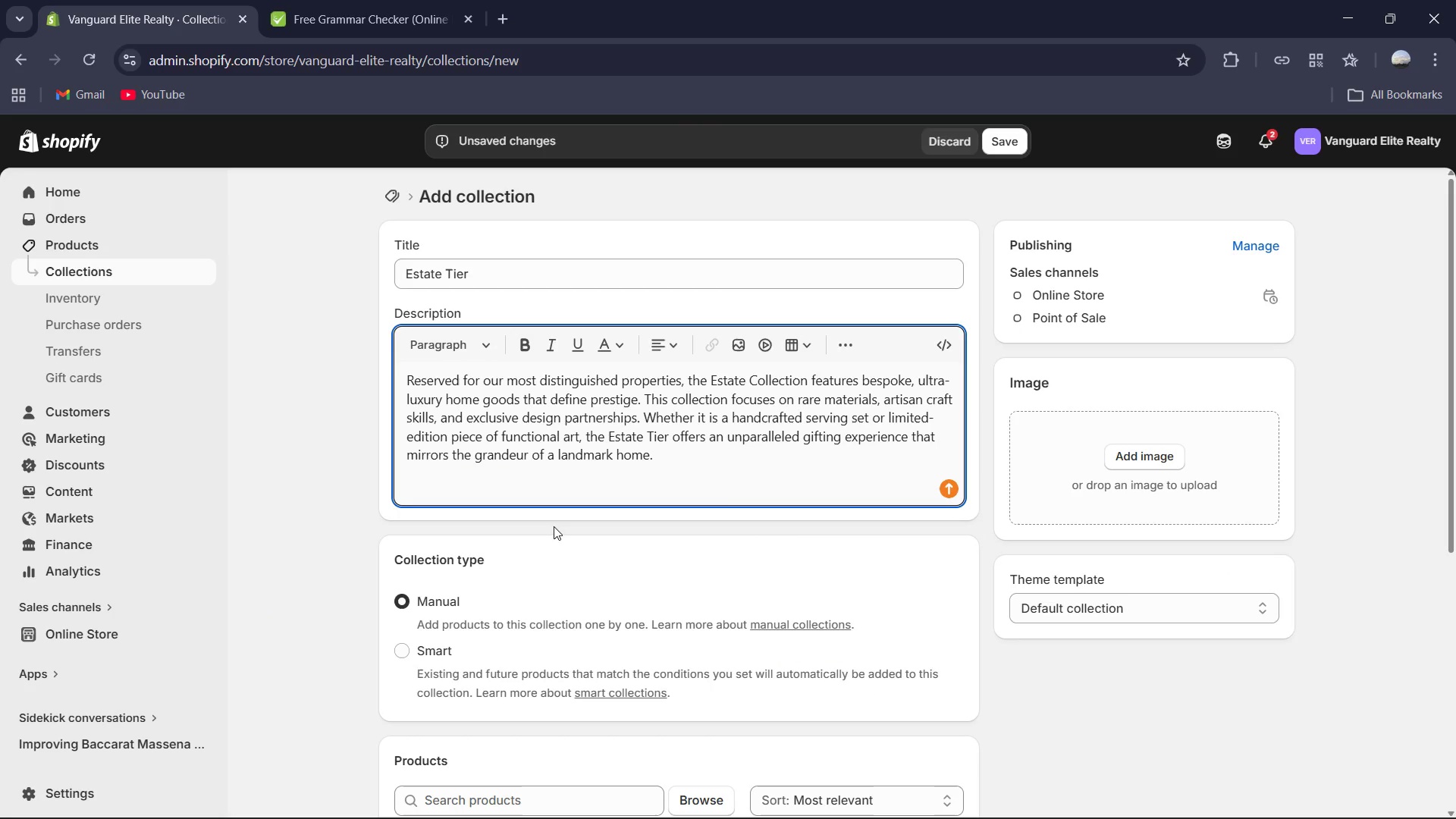 
scroll: coordinate [487, 601], scroll_direction: down, amount: 2.0
 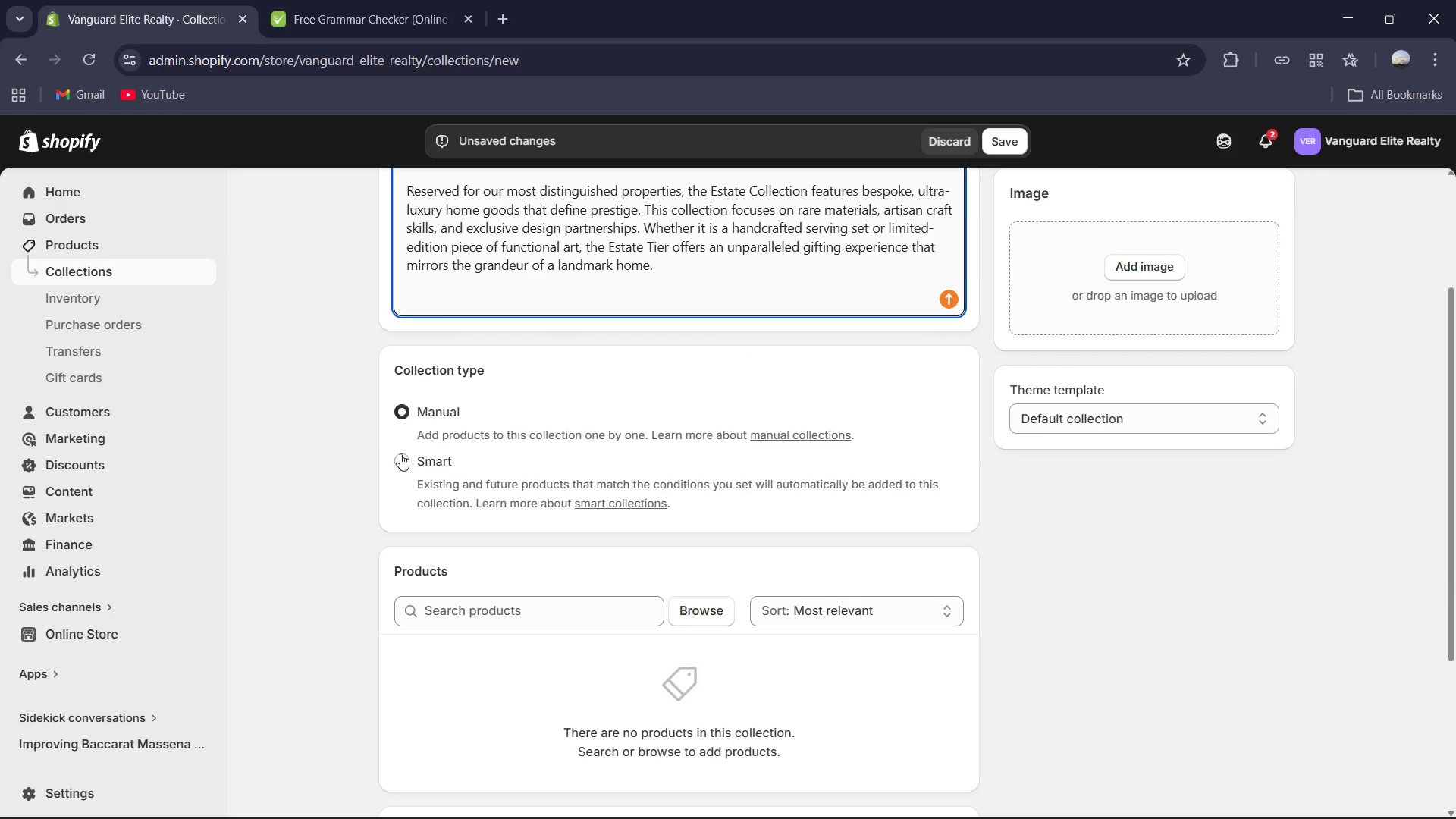 
left_click([401, 456])
 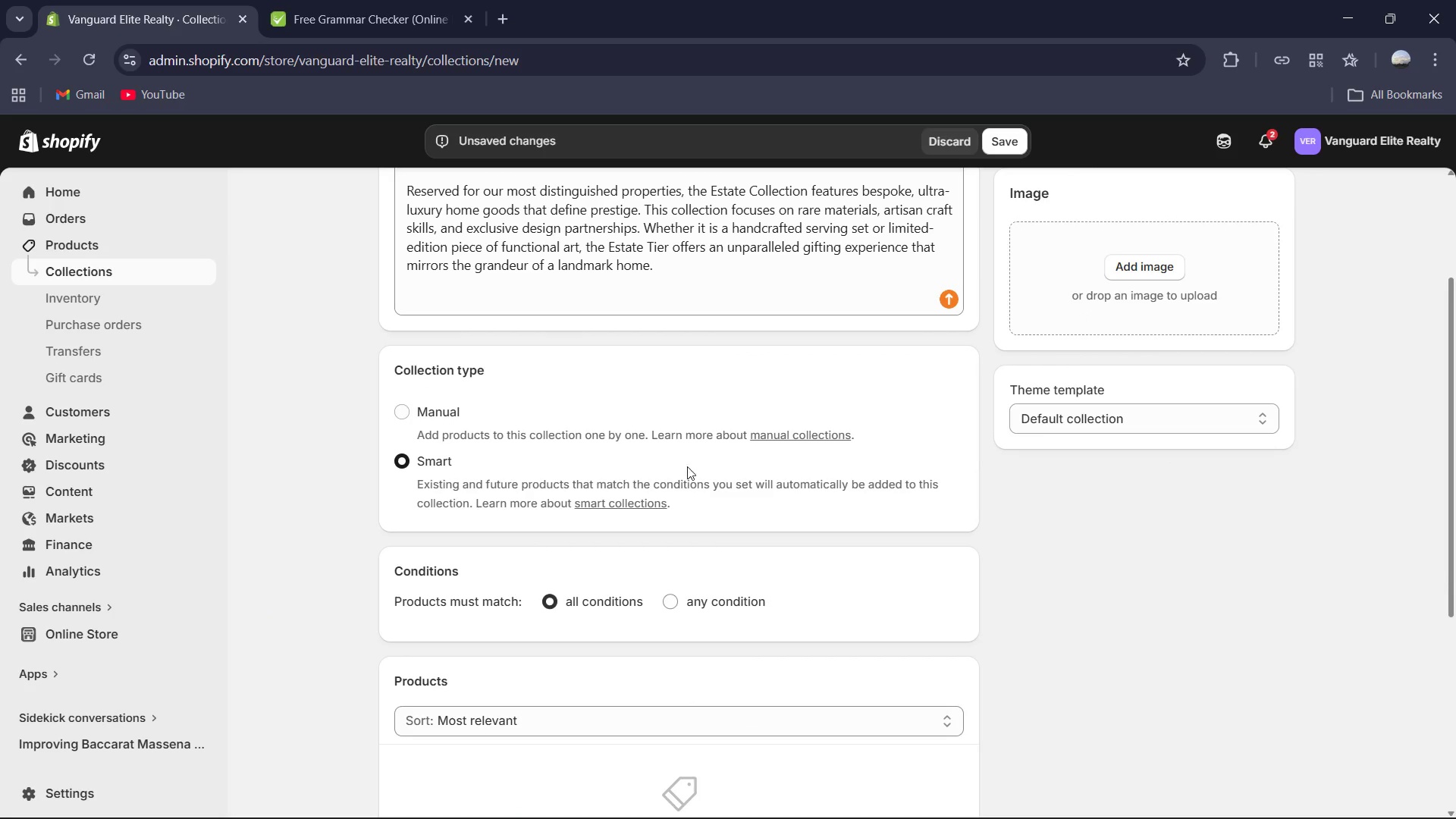 
scroll: coordinate [702, 466], scroll_direction: down, amount: 3.0
 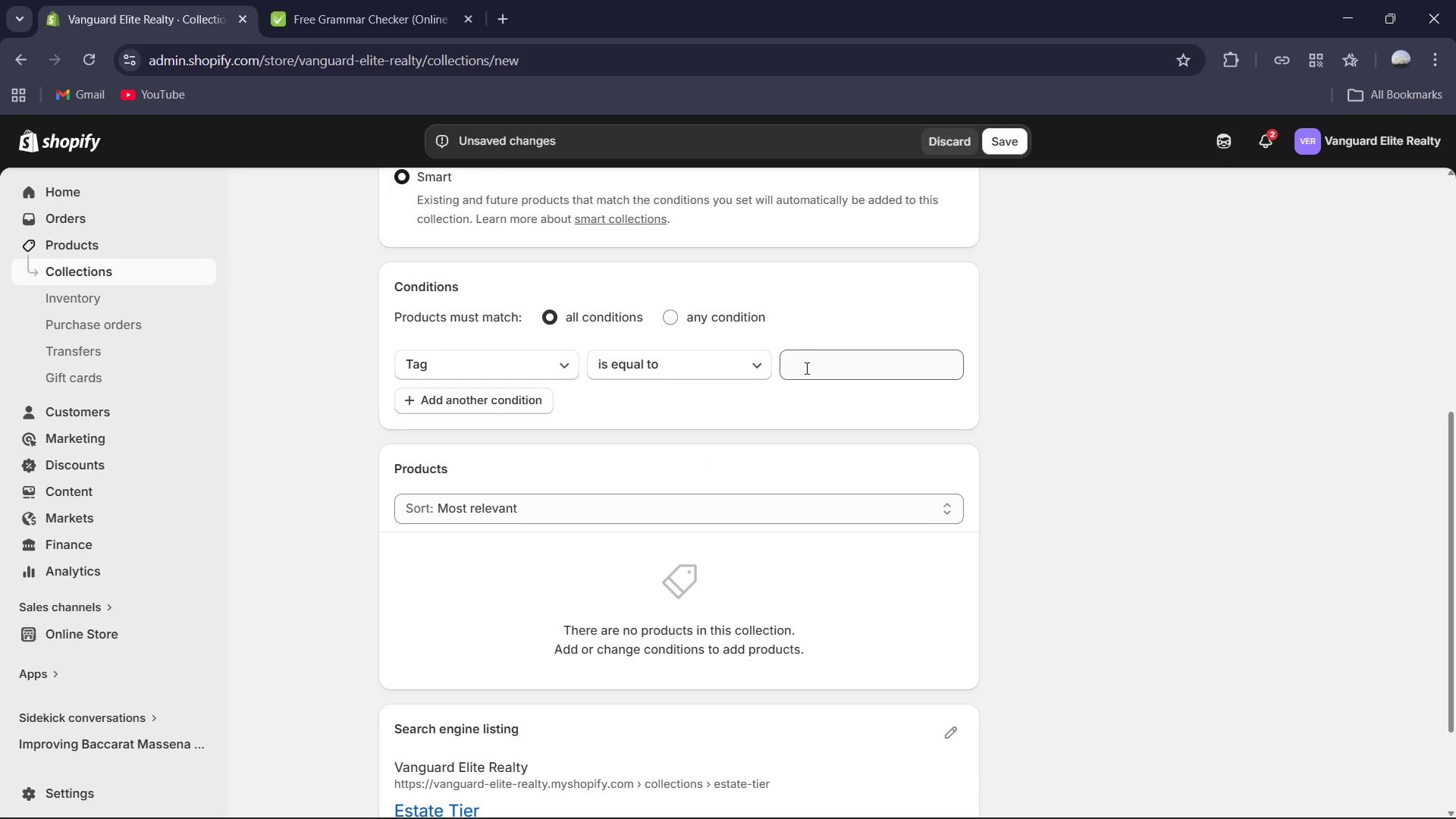 
left_click([810, 368])
 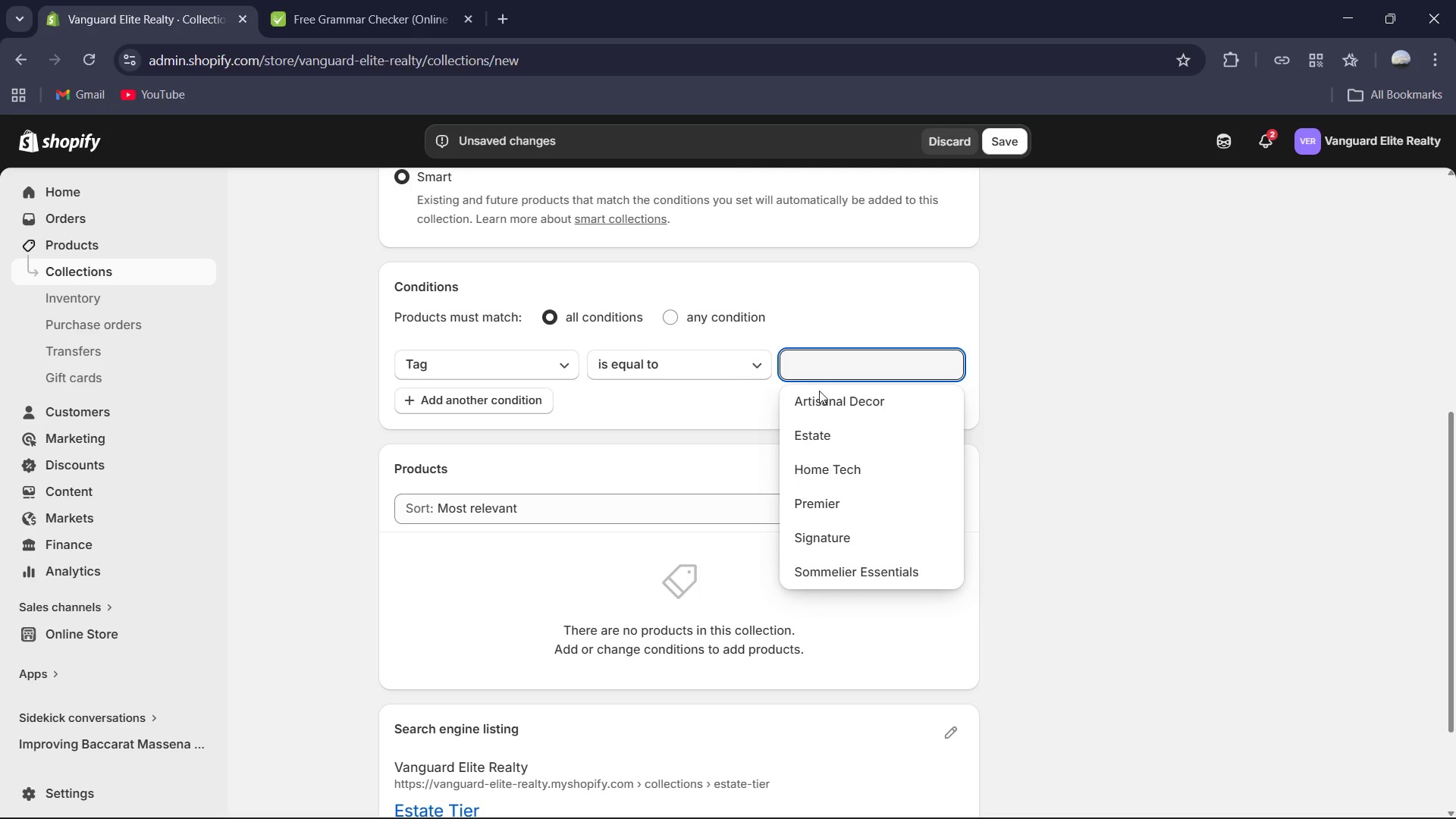 
left_click([840, 425])
 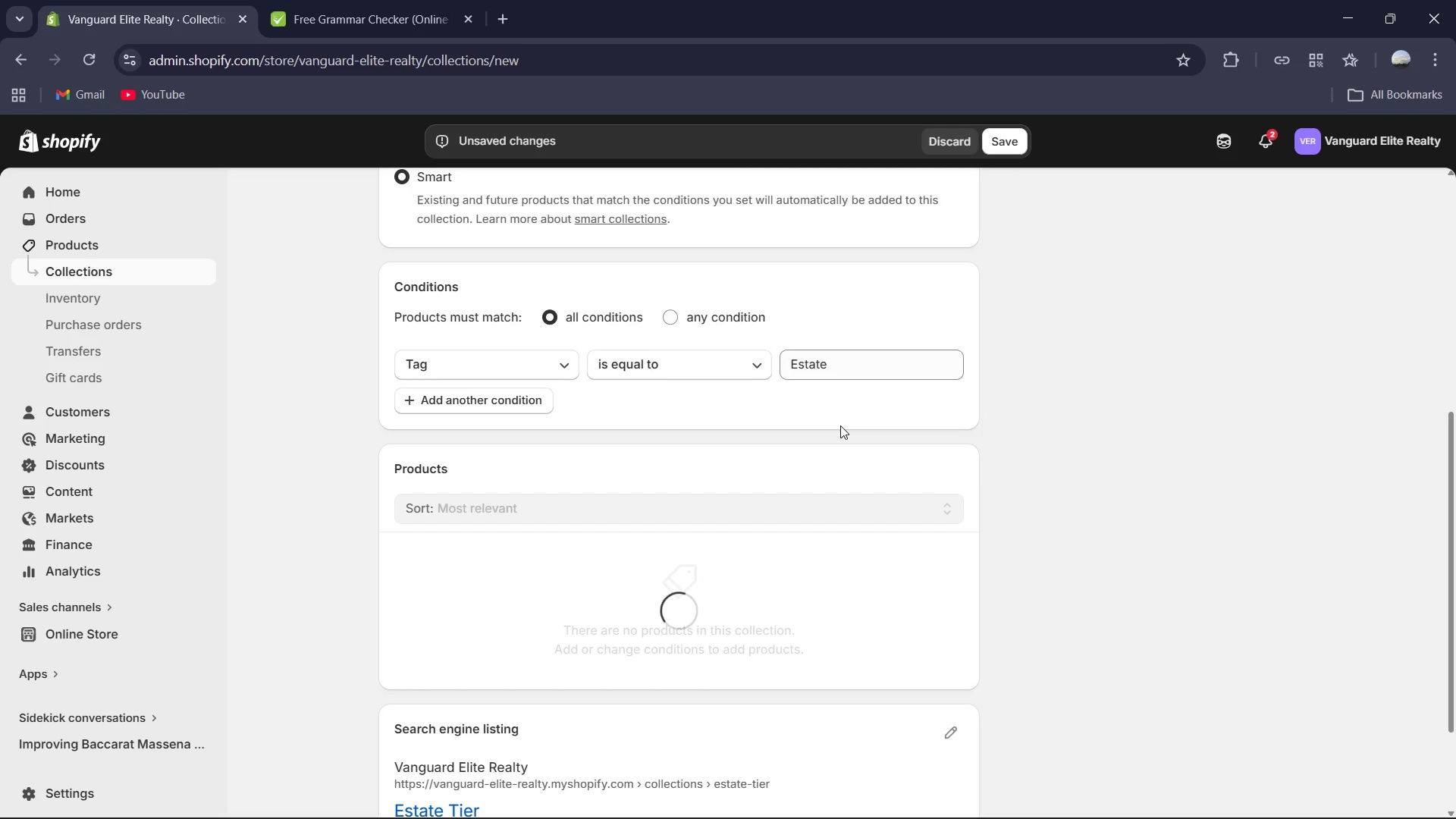 
scroll: coordinate [840, 425], scroll_direction: down, amount: 3.0
 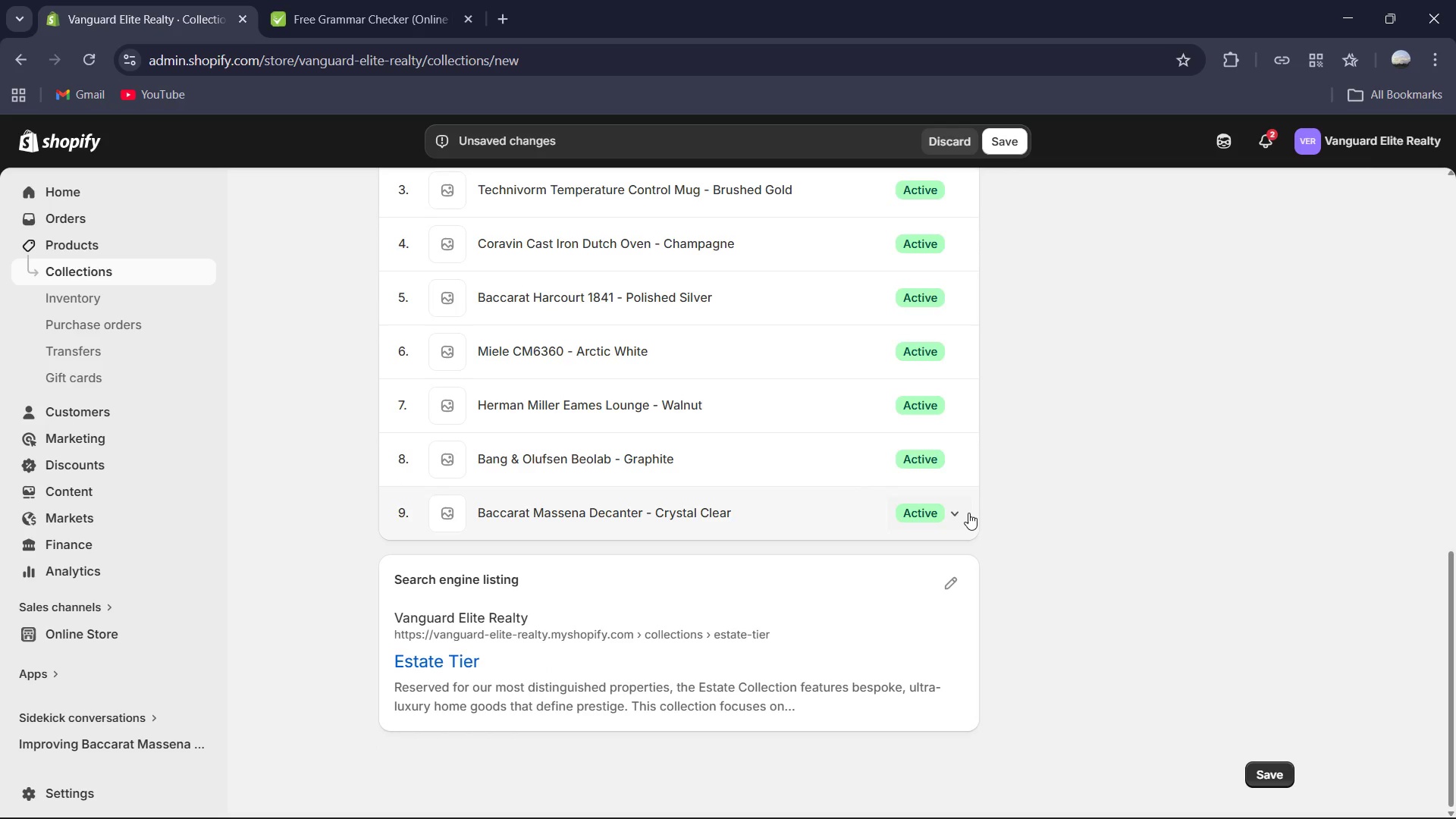 
left_click([948, 583])
 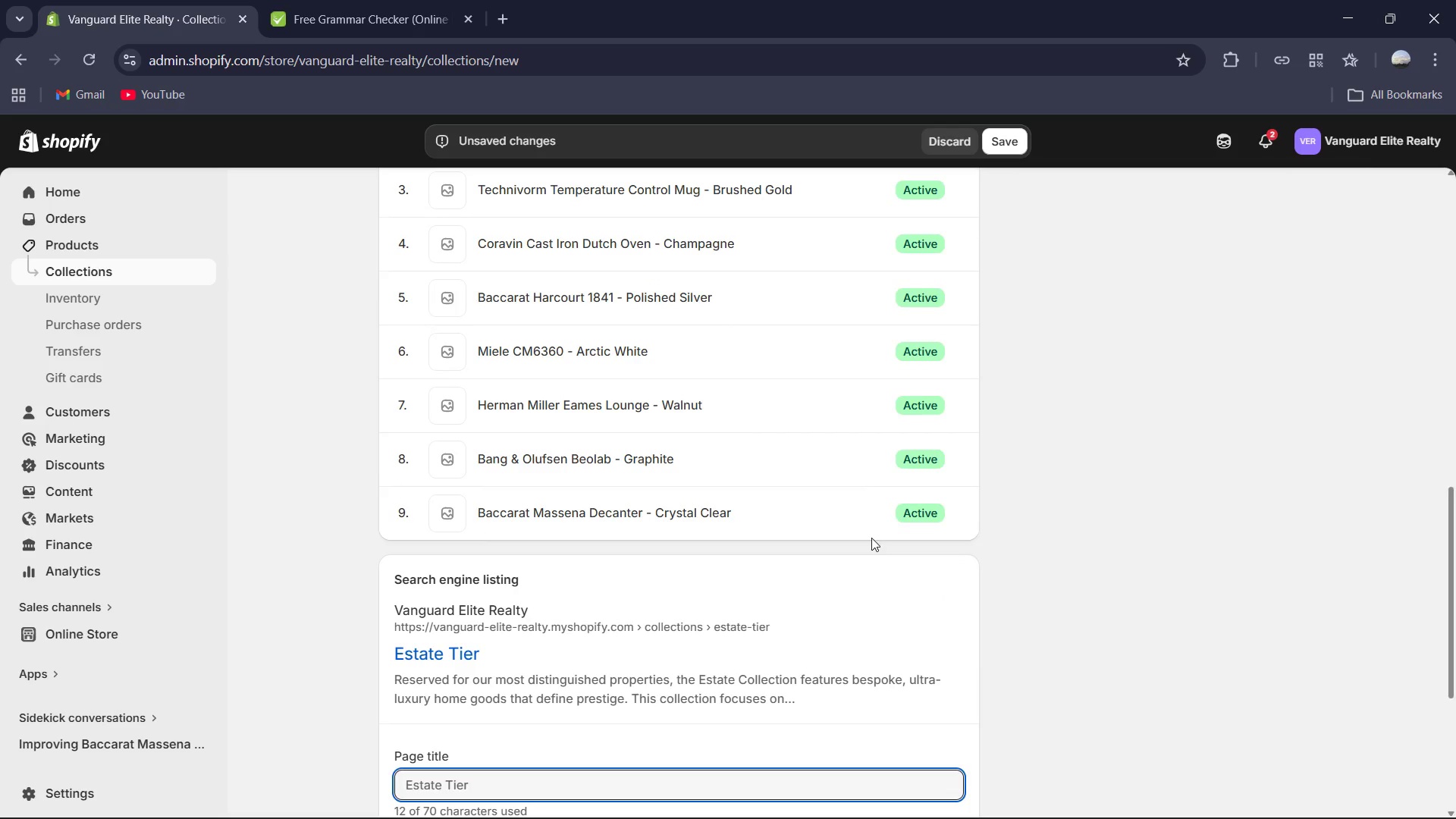 
scroll: coordinate [861, 532], scroll_direction: down, amount: 5.0
 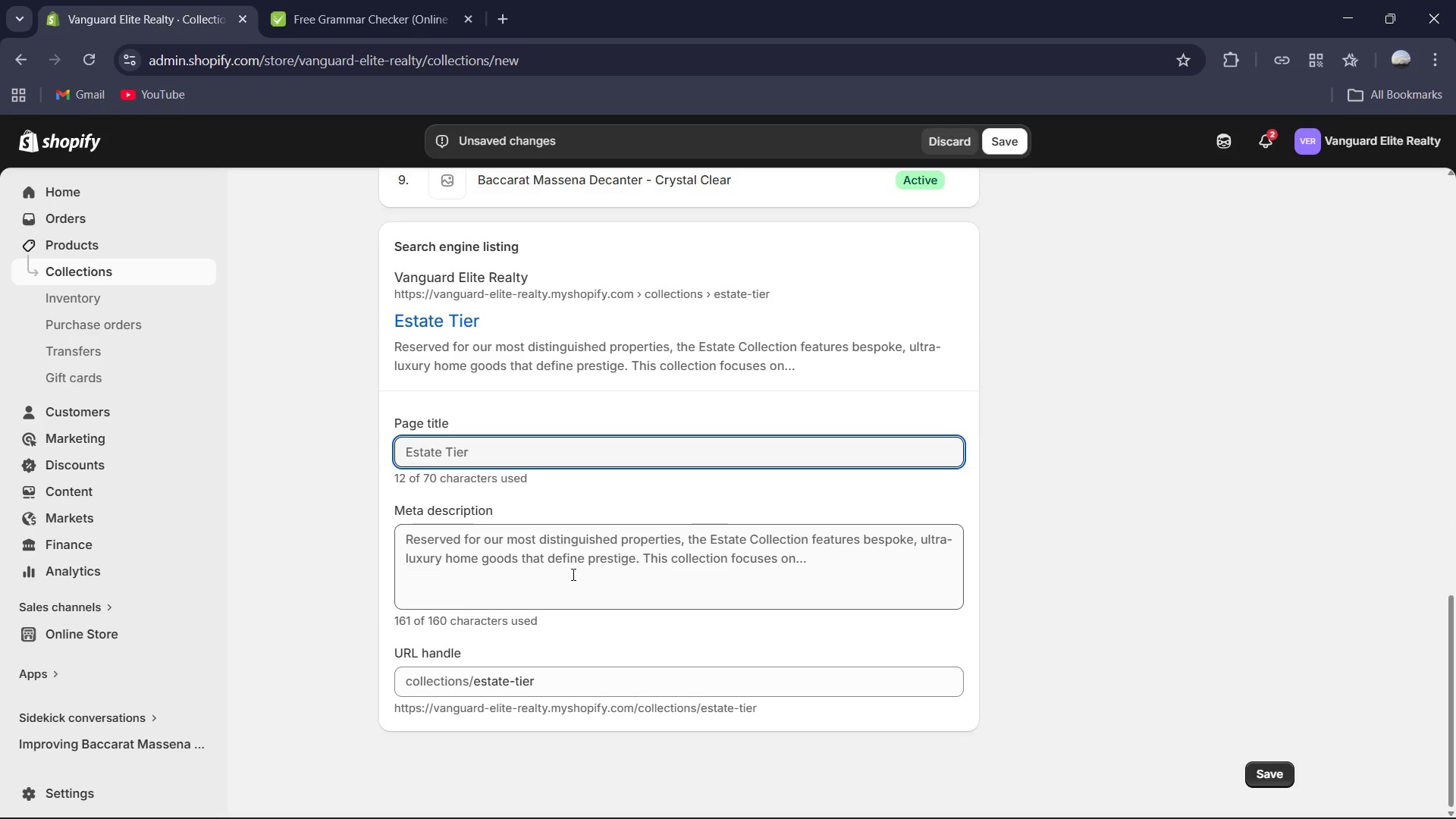 
left_click([781, 565])
 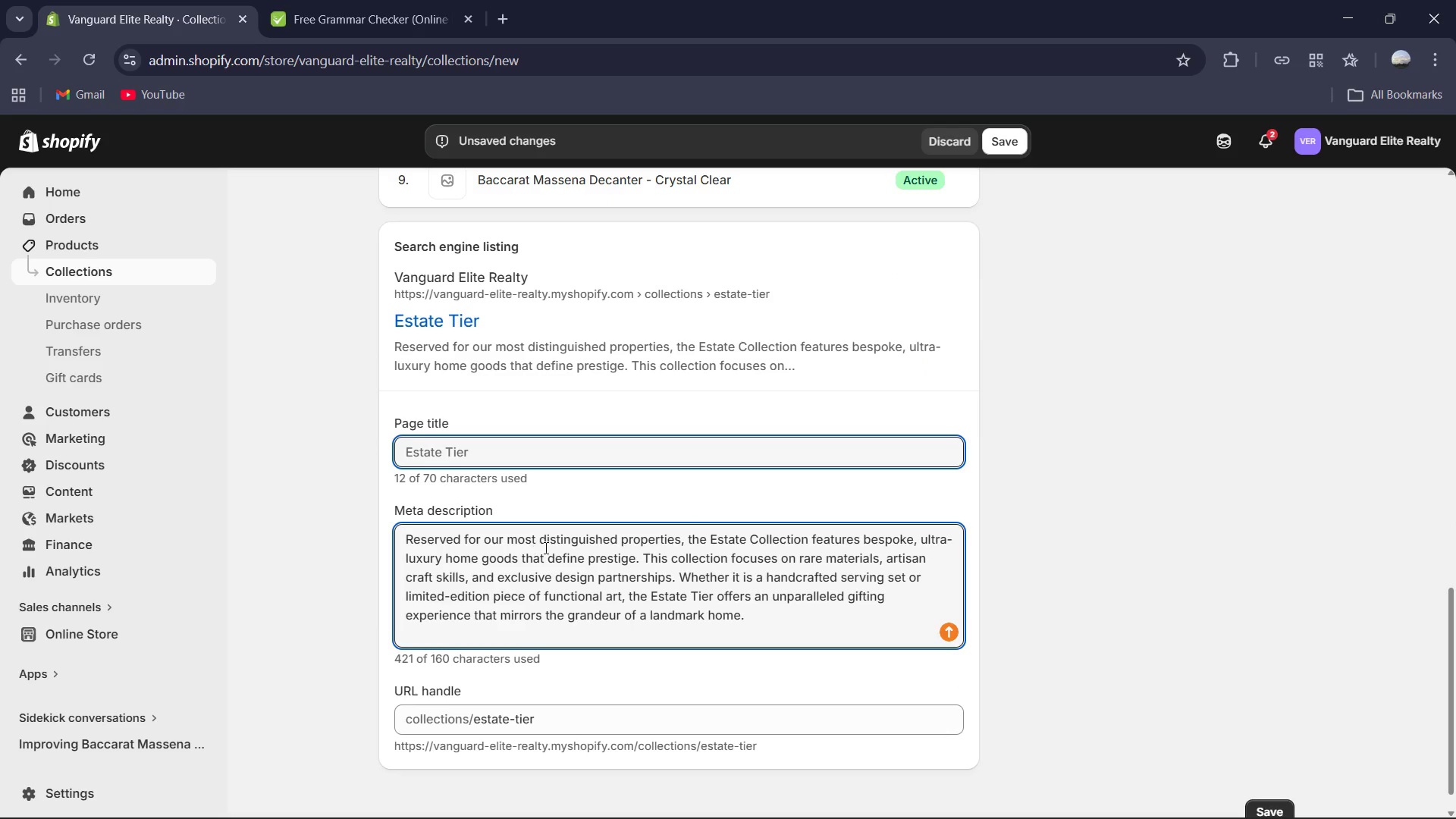 
scroll: coordinate [557, 554], scroll_direction: none, amount: 0.0
 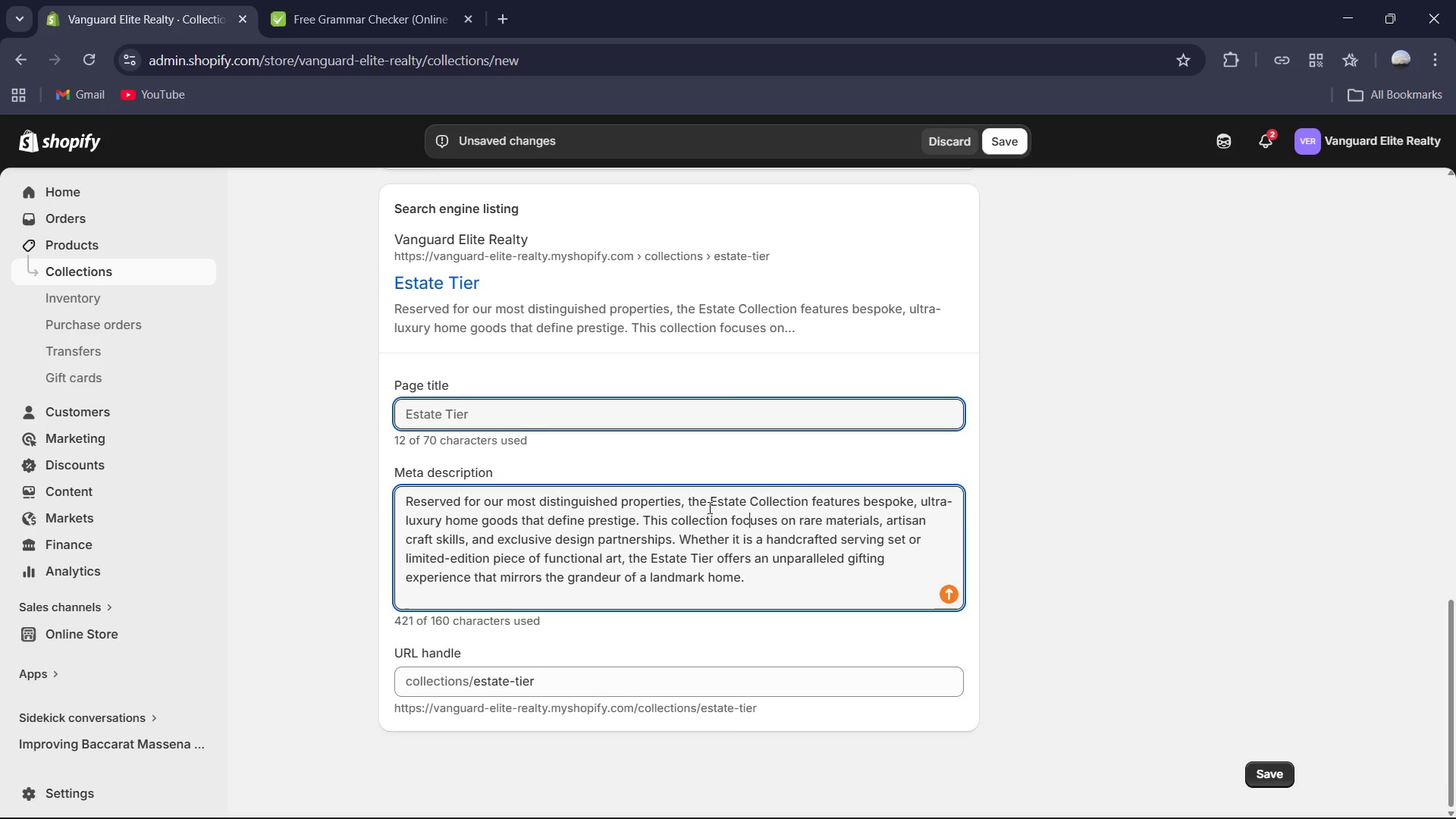 
left_click_drag(start_coordinate=[709, 504], to_coordinate=[377, 497])
 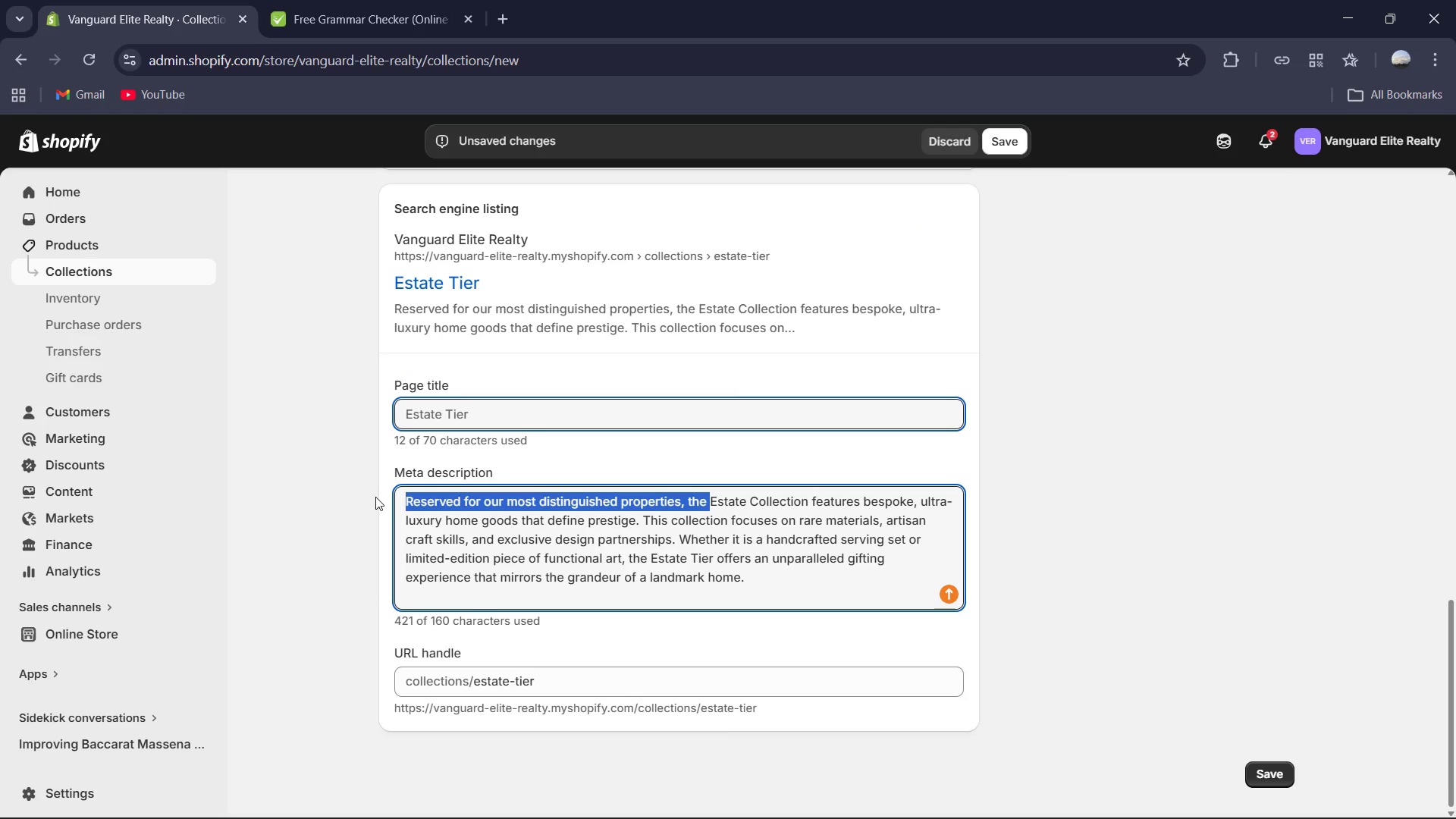 
key(Backspace)
 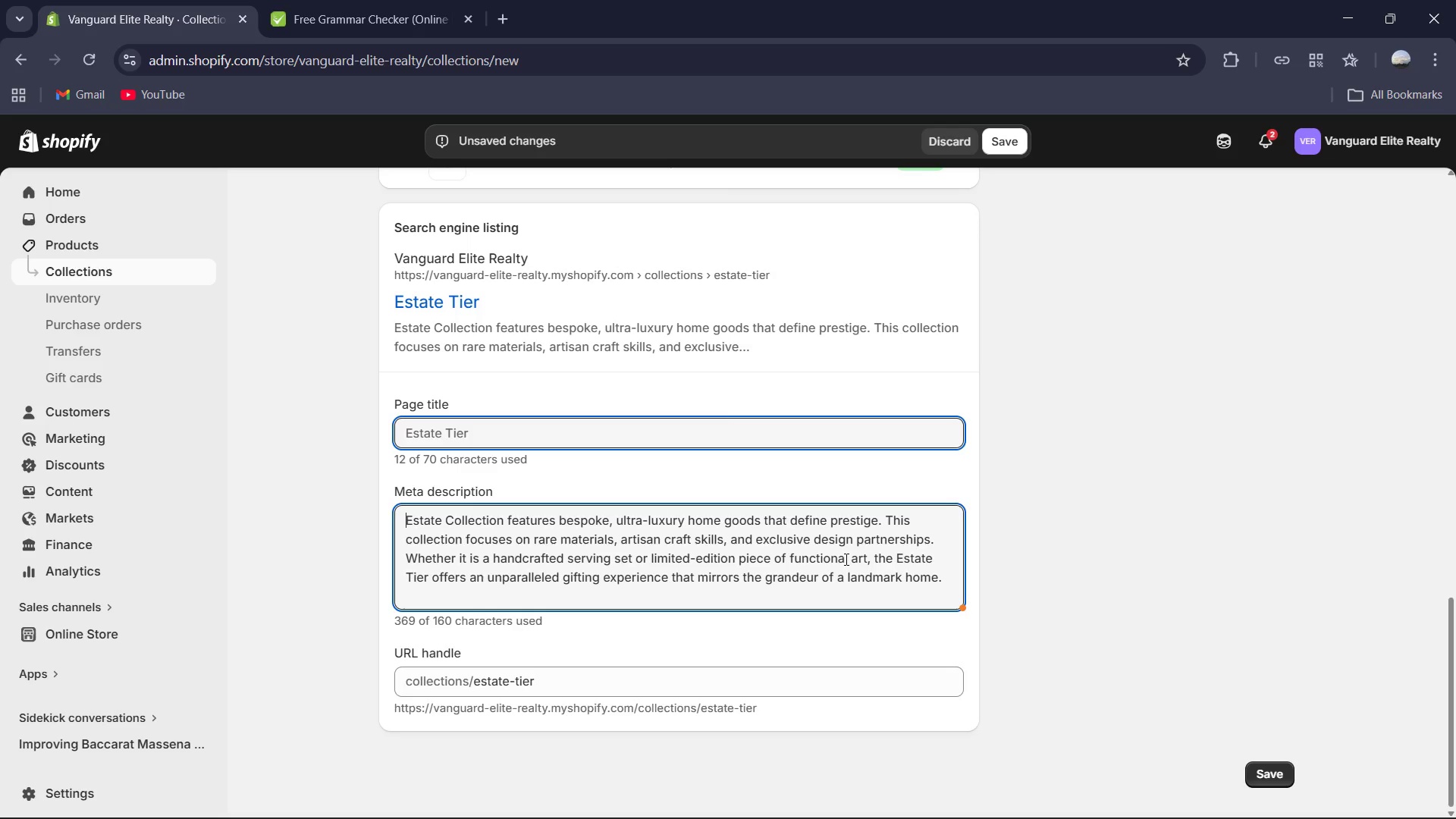 
wait(6.17)
 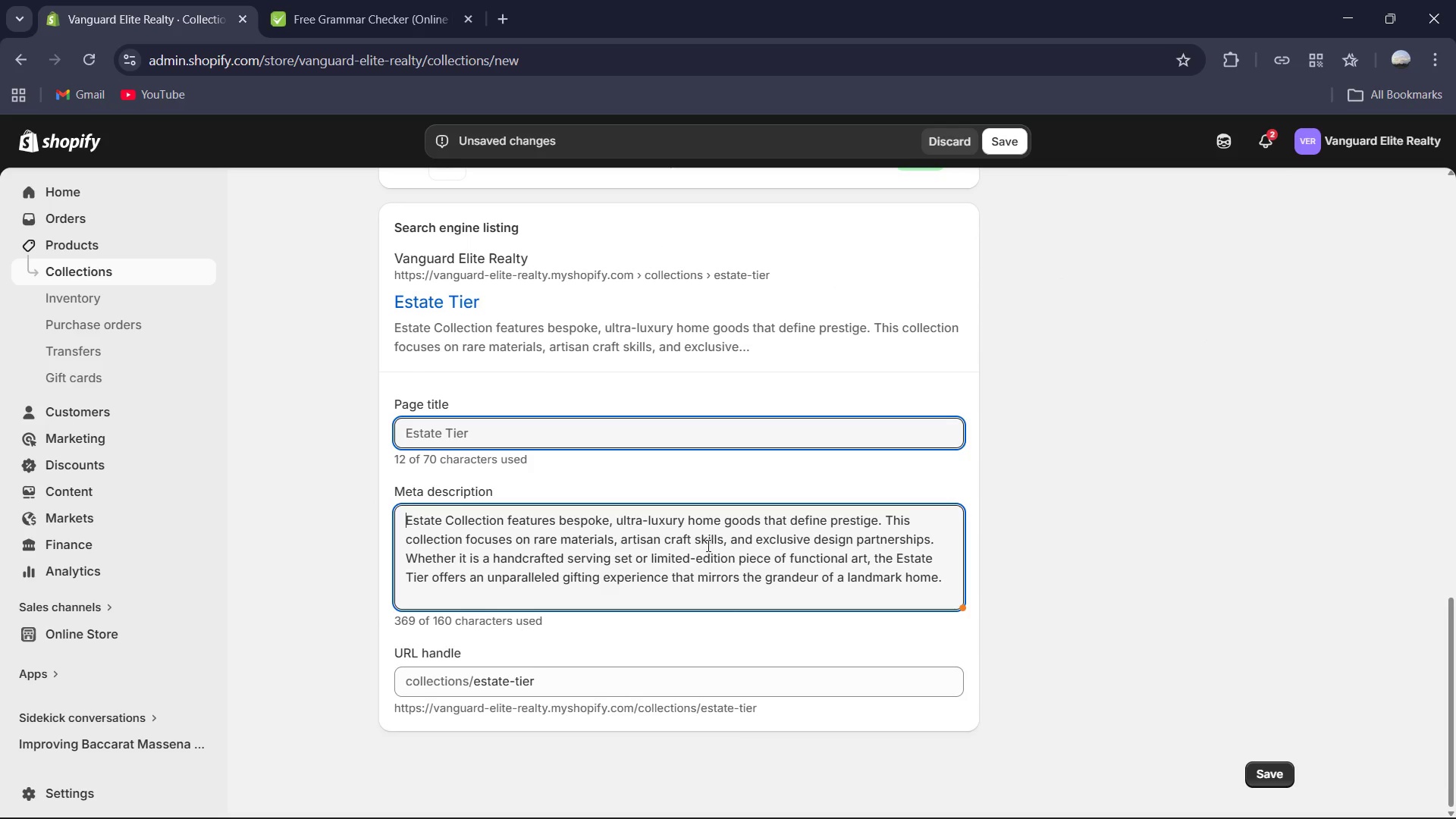 
left_click_drag(start_coordinate=[408, 555], to_coordinate=[968, 601])
 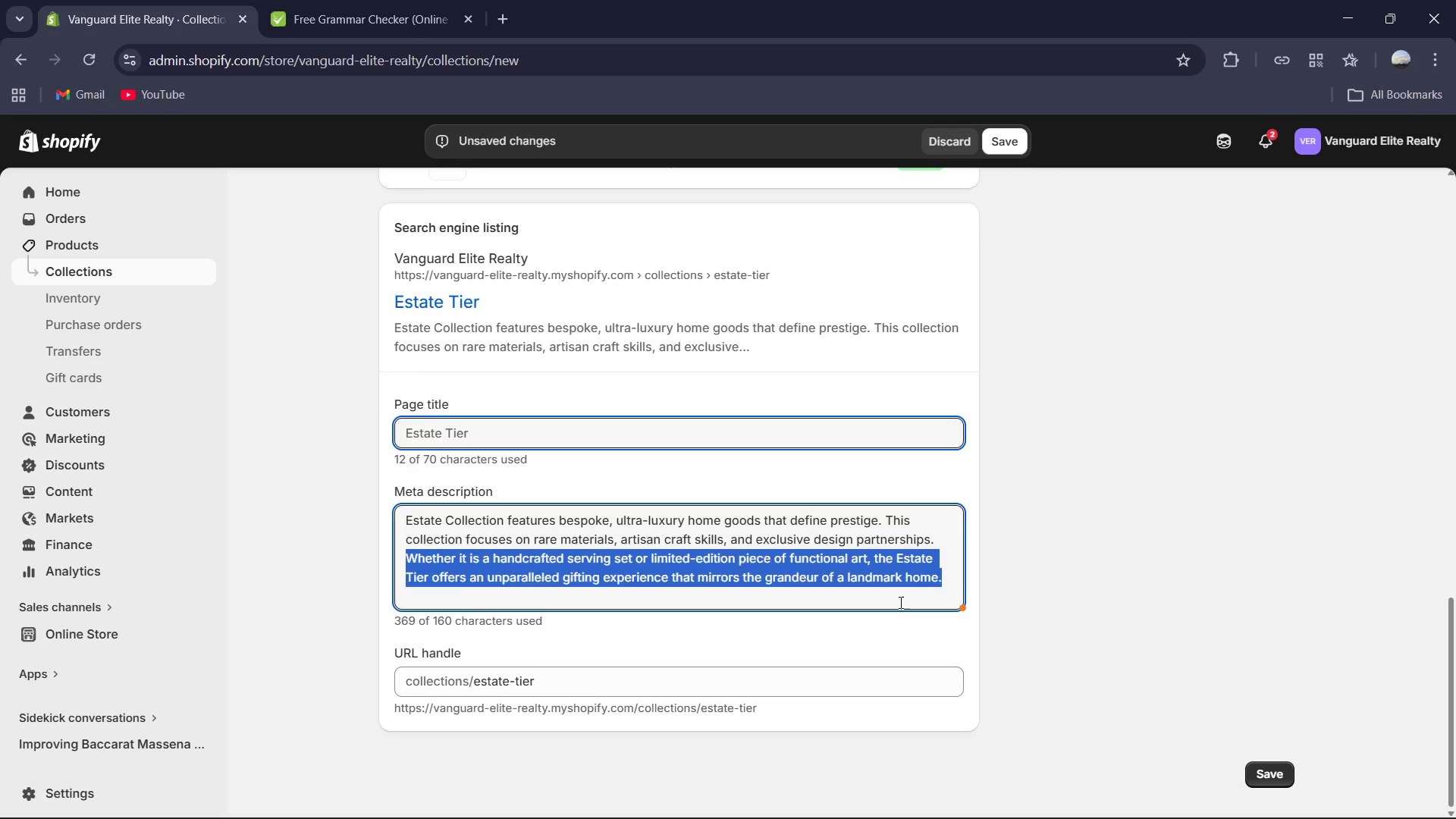 
key(Backspace)
 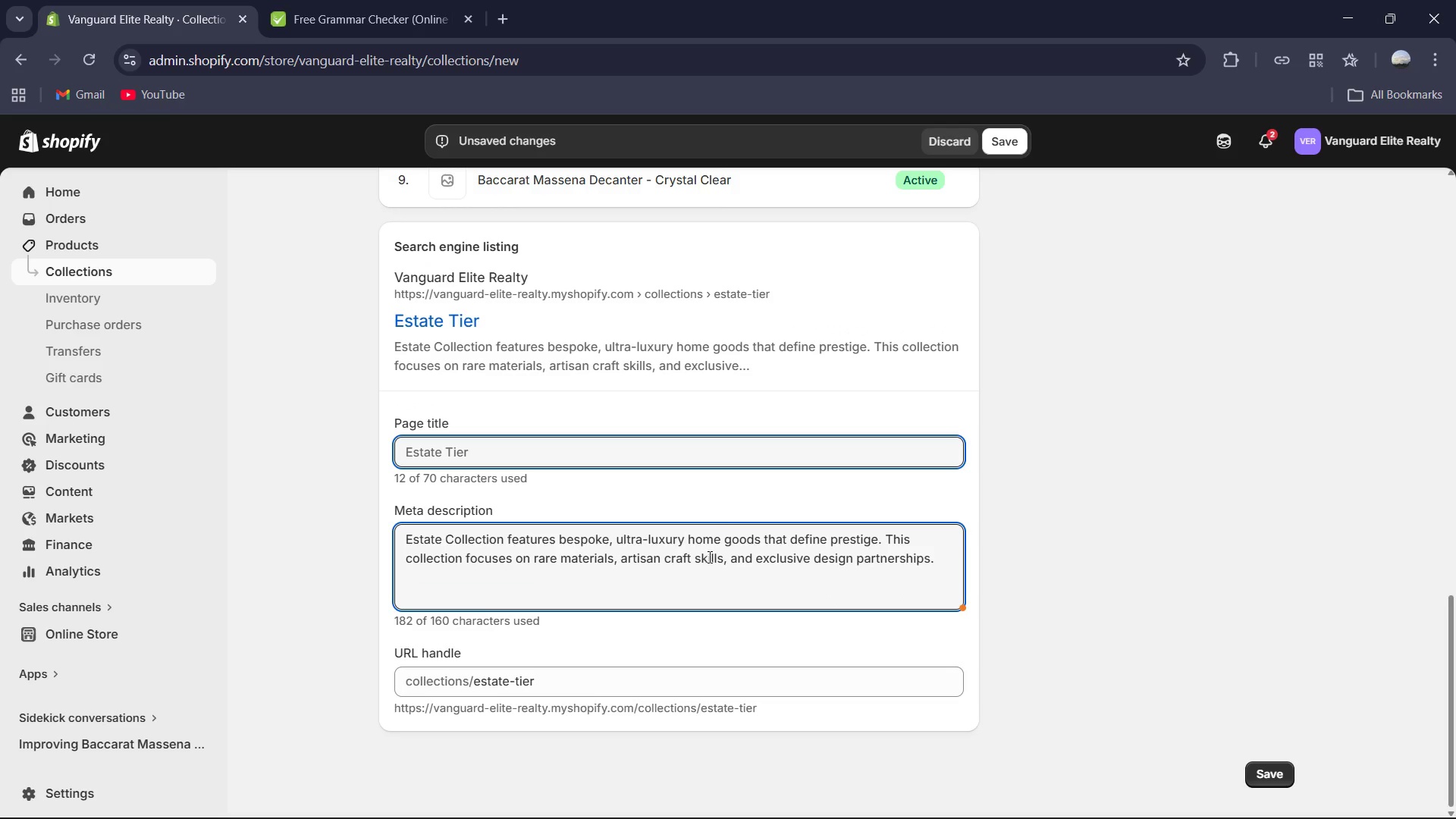 
left_click_drag(start_coordinate=[728, 563], to_coordinate=[618, 564])
 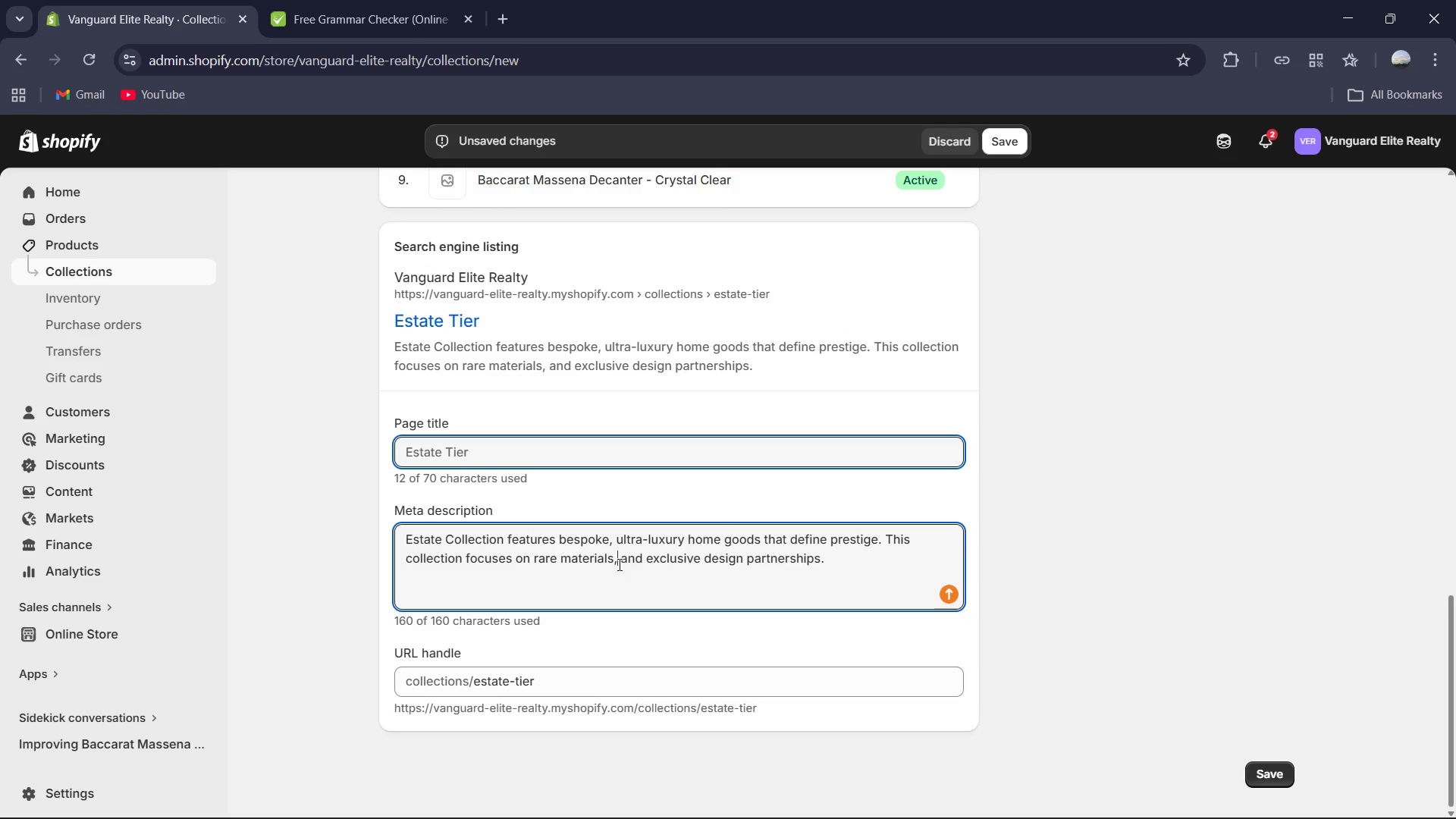 
key(Backspace)
 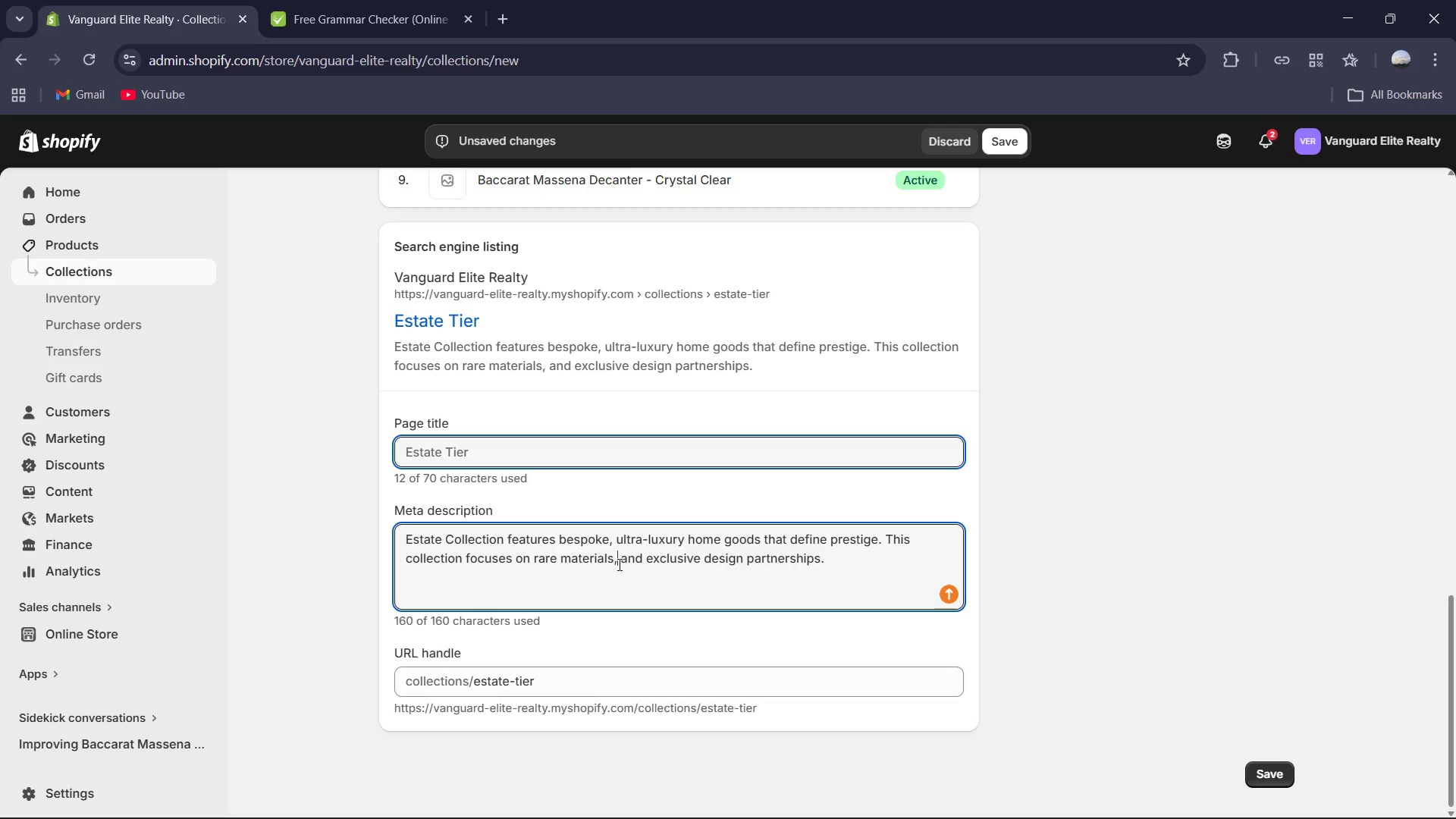 
key(Backspace)
 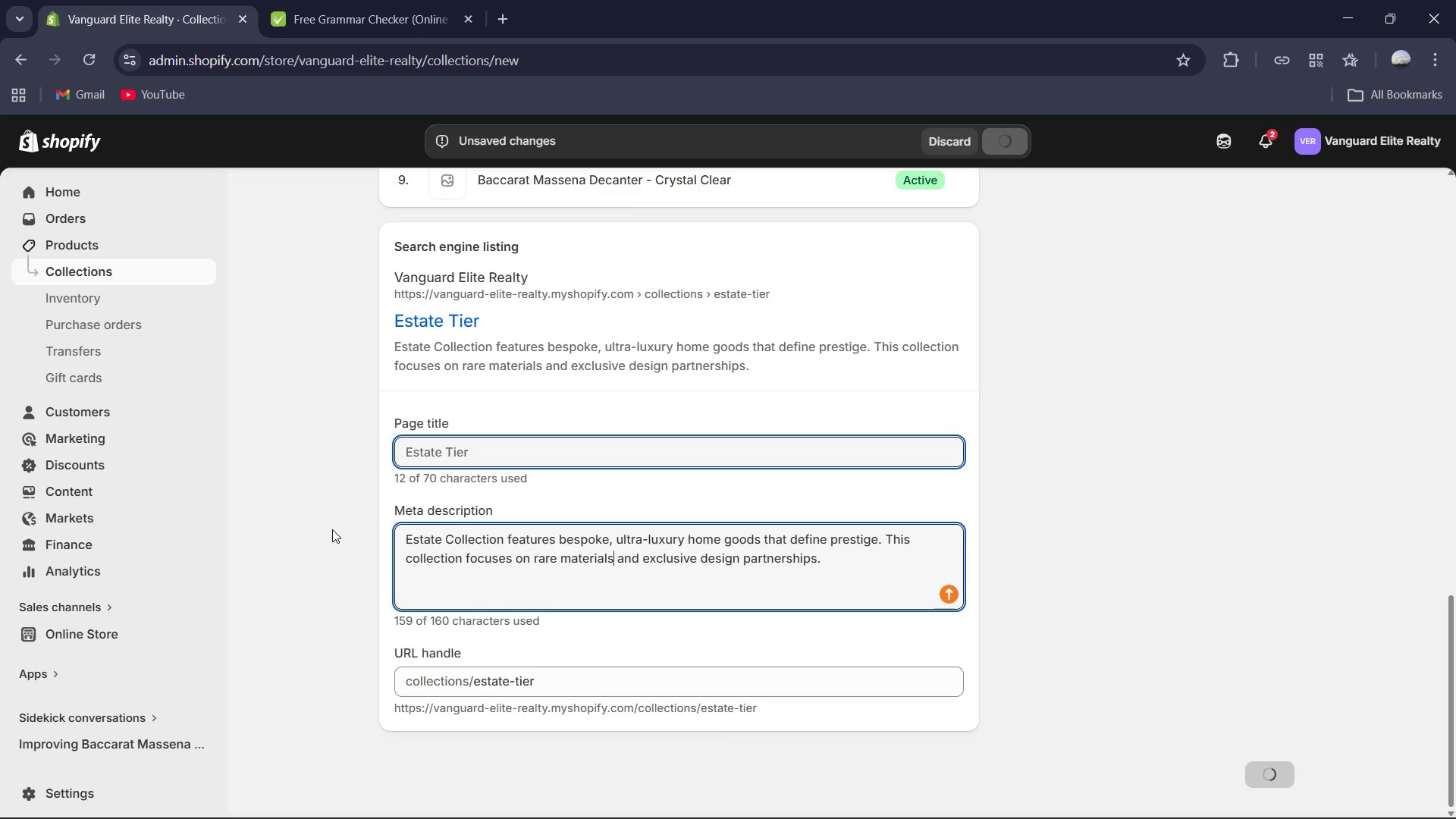 
wait(12.23)
 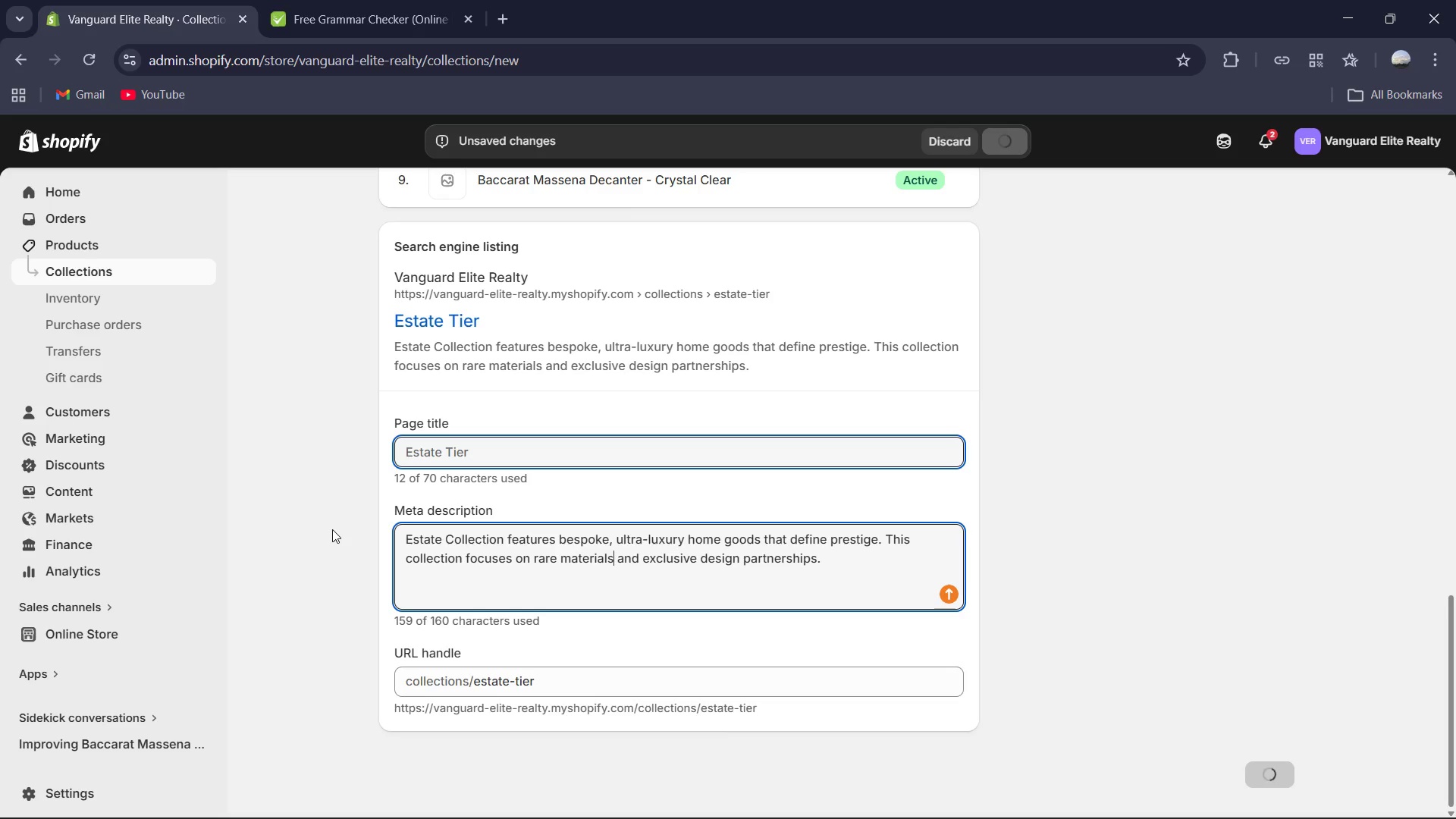 
scroll: coordinate [337, 559], scroll_direction: down, amount: 4.0
 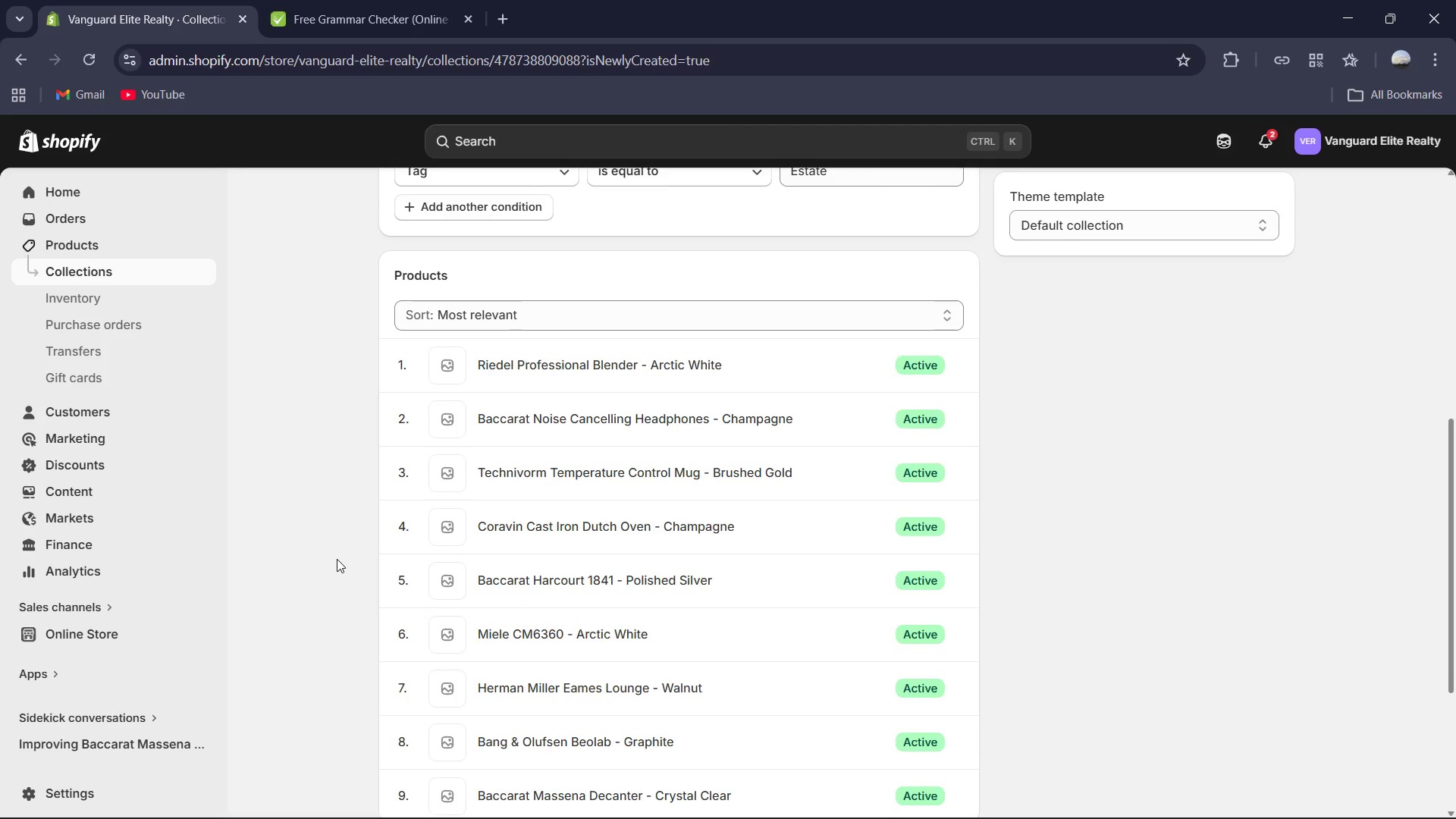 
scroll: coordinate [329, 471], scroll_direction: up, amount: 10.0
 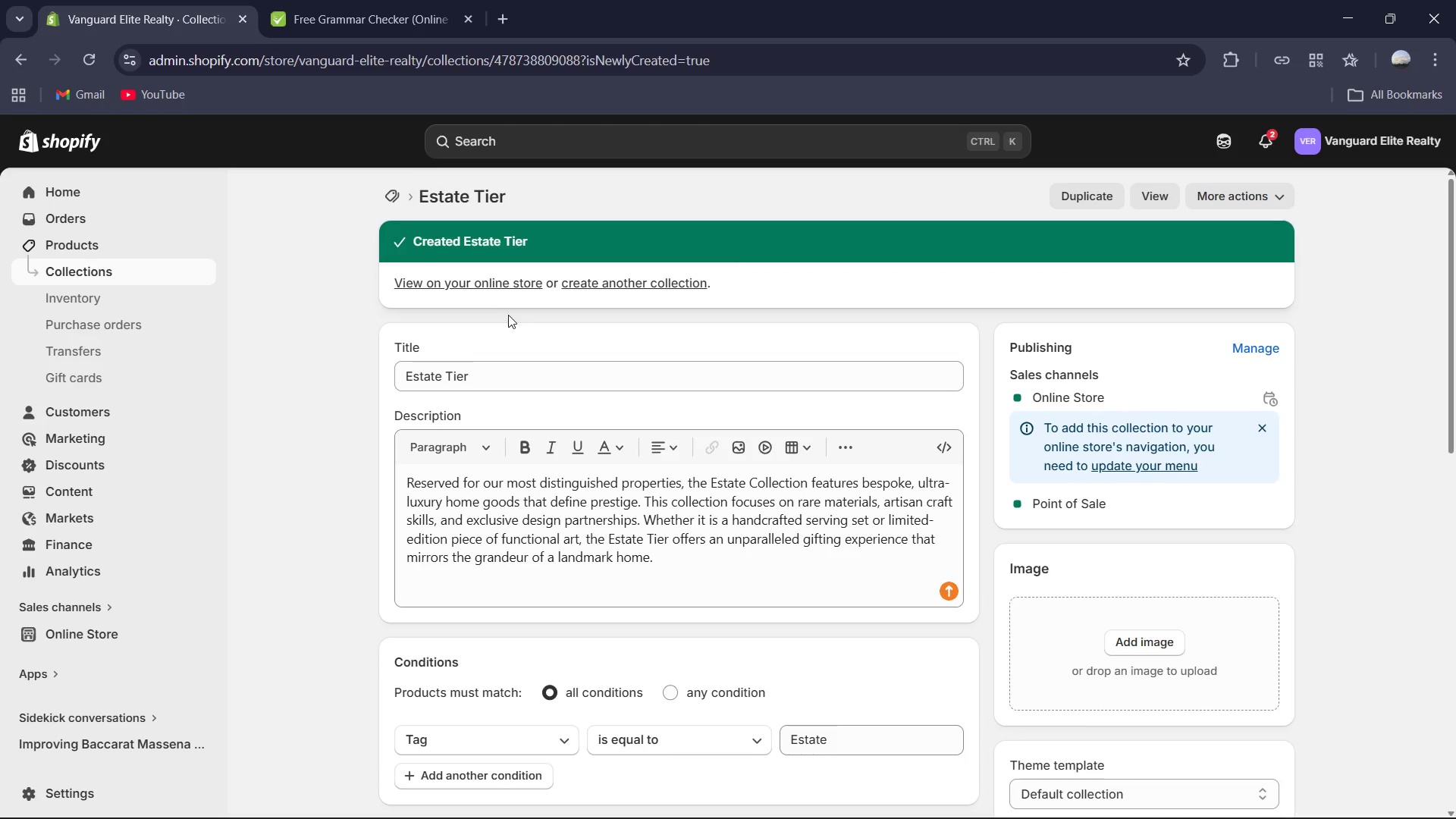 
scroll: coordinate [513, 325], scroll_direction: down, amount: 4.0
 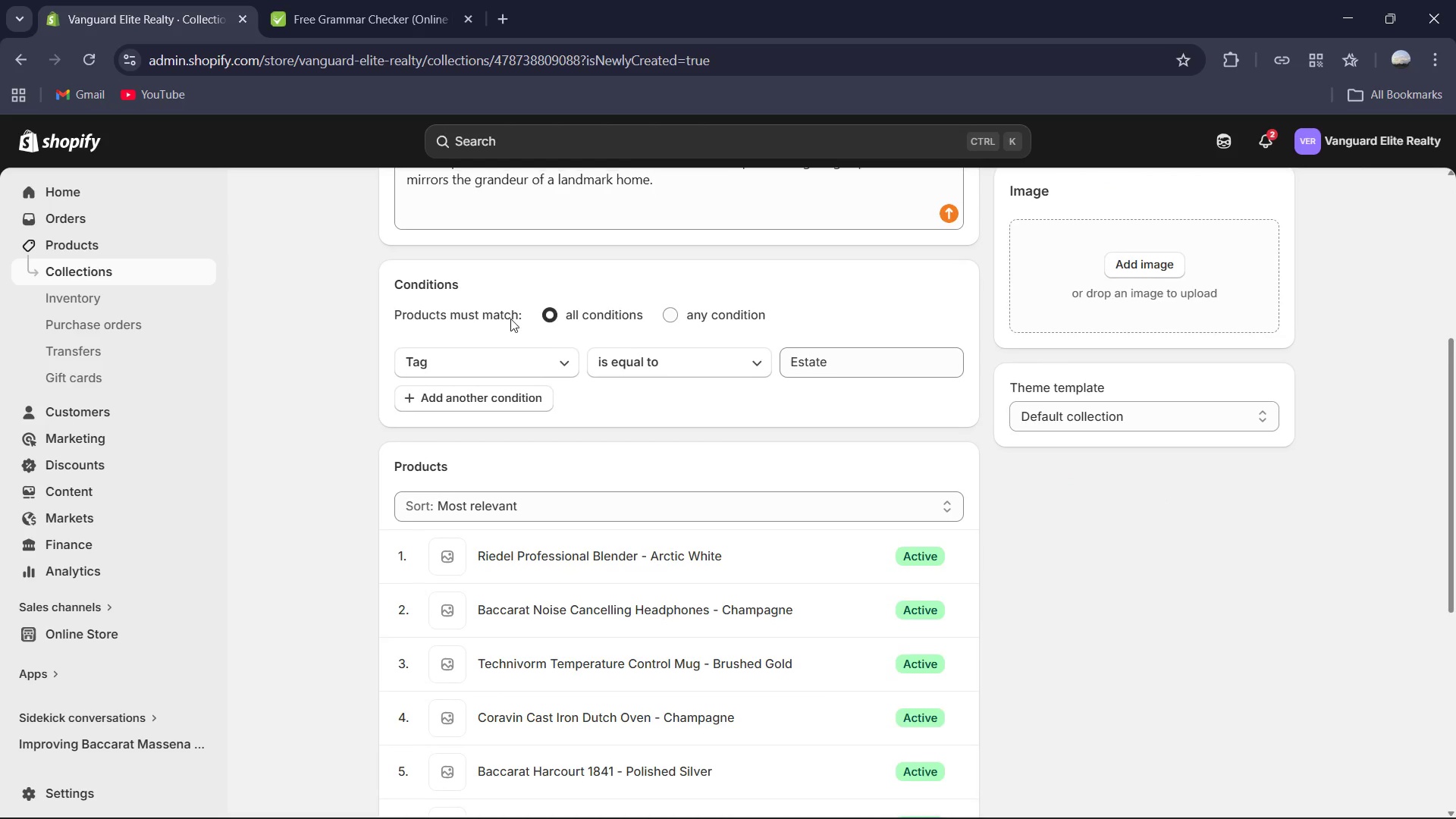 
scroll: coordinate [413, 203], scroll_direction: up, amount: 7.0
 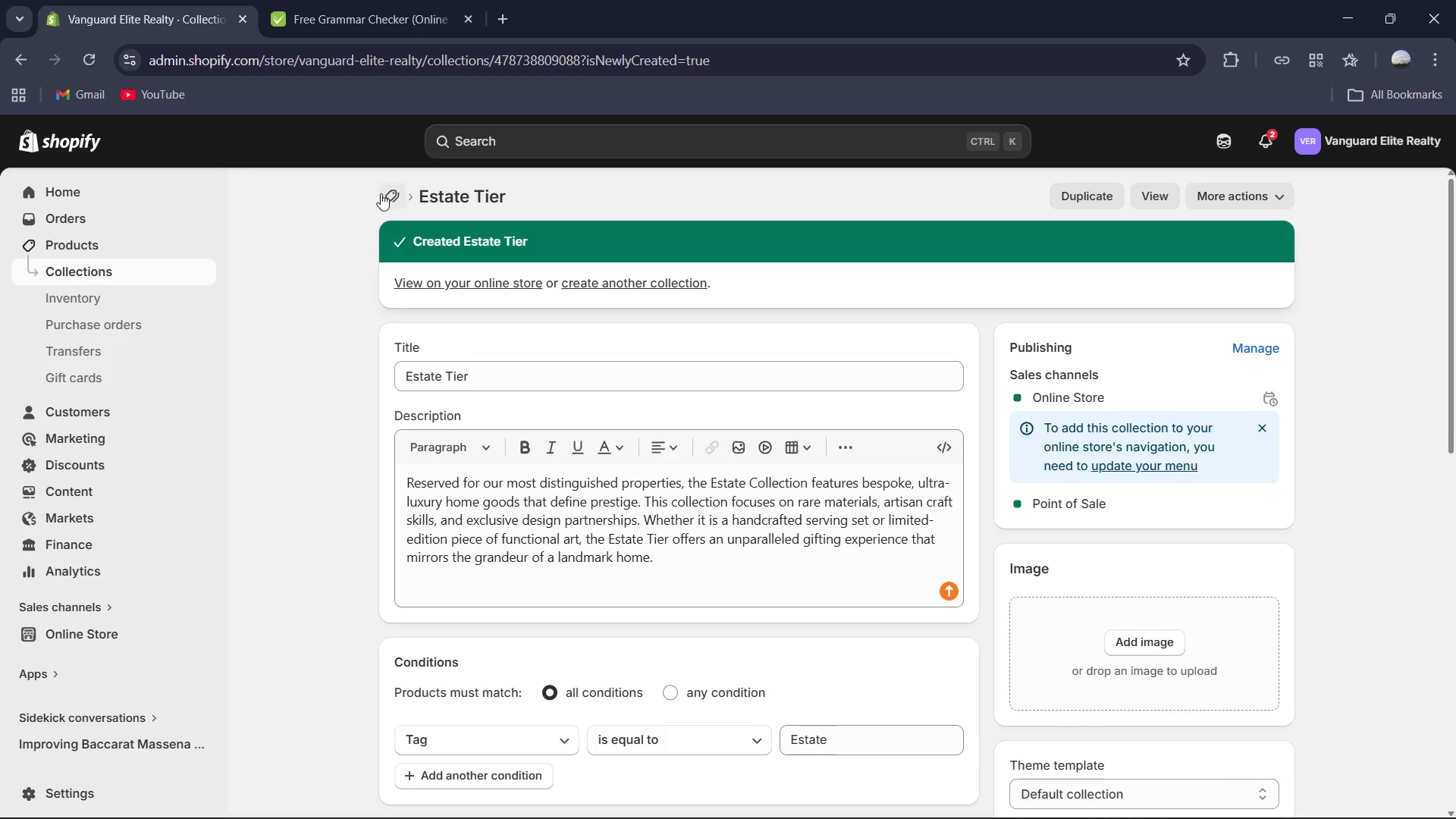 
left_click([381, 193])
 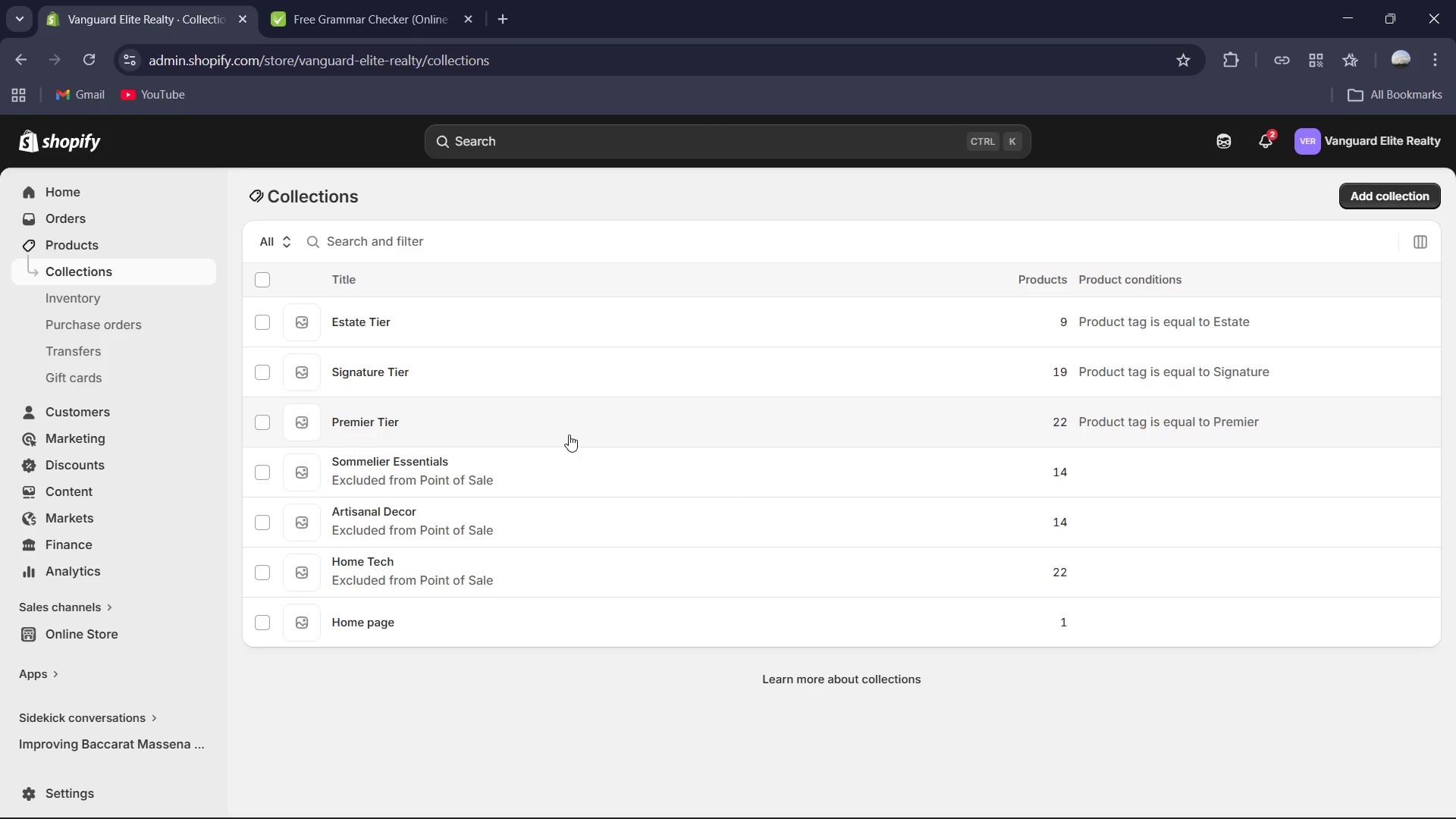 
wait(9.69)
 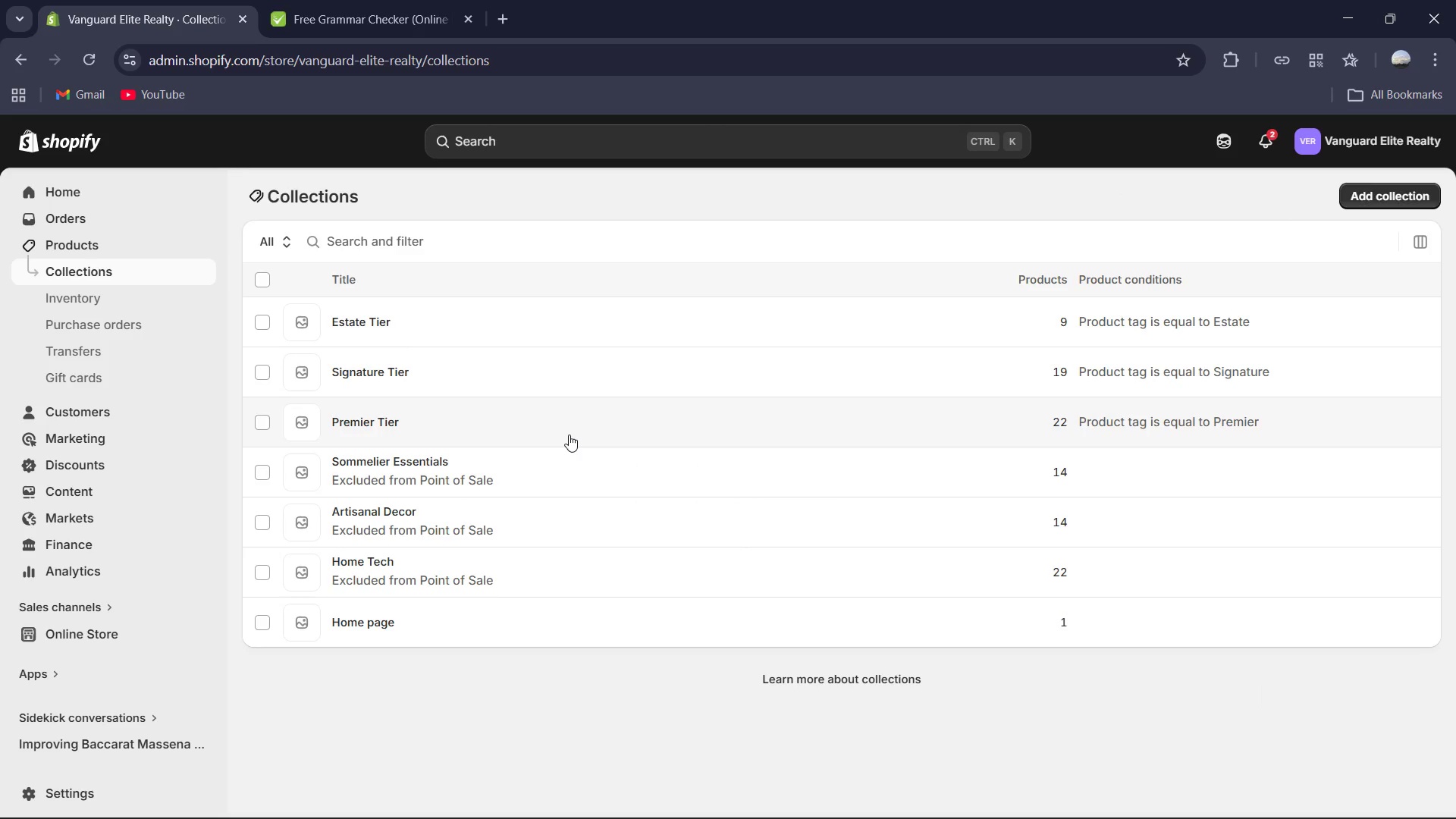 
left_click([1375, 203])
 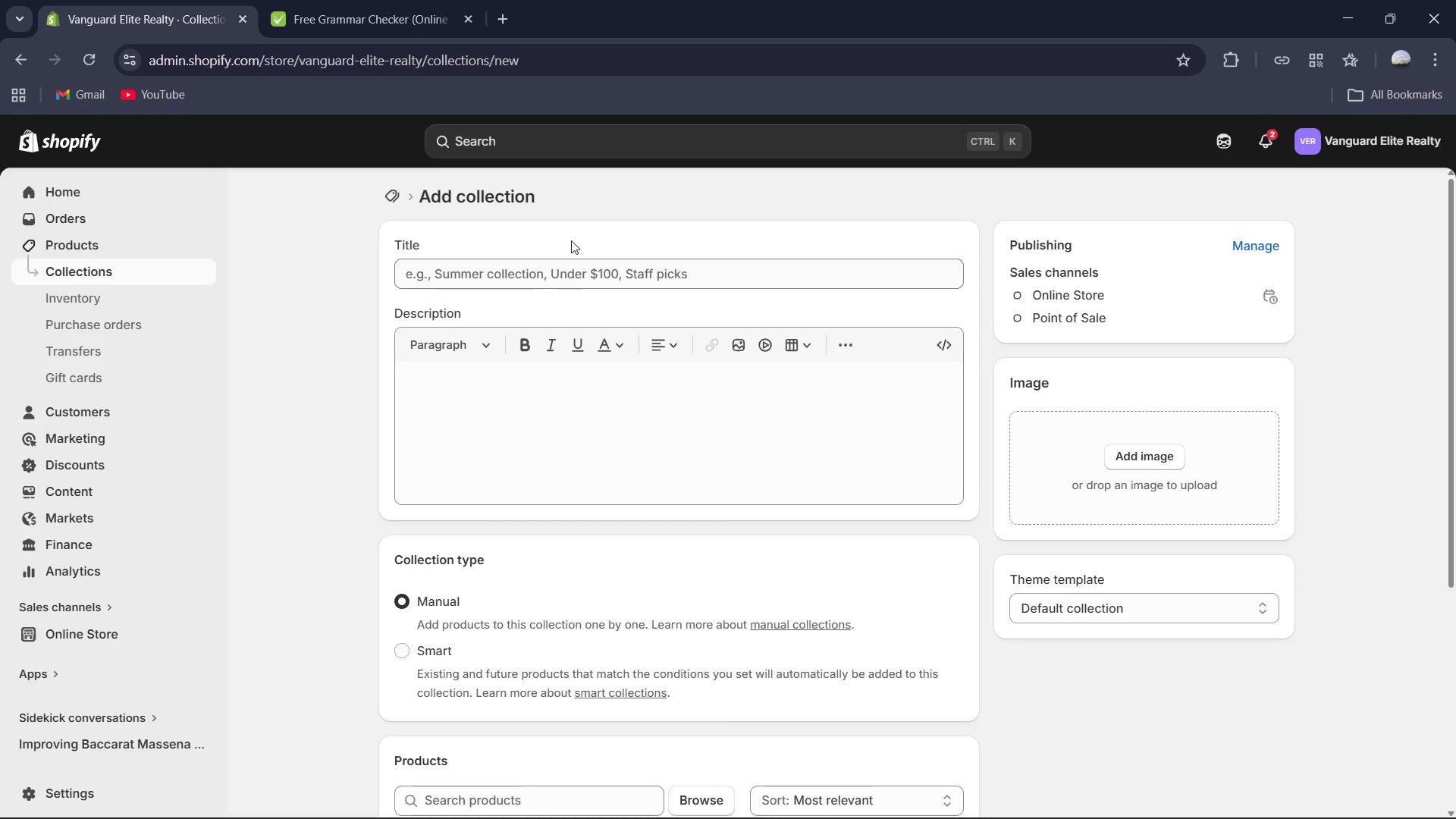 
double_click([572, 295])
 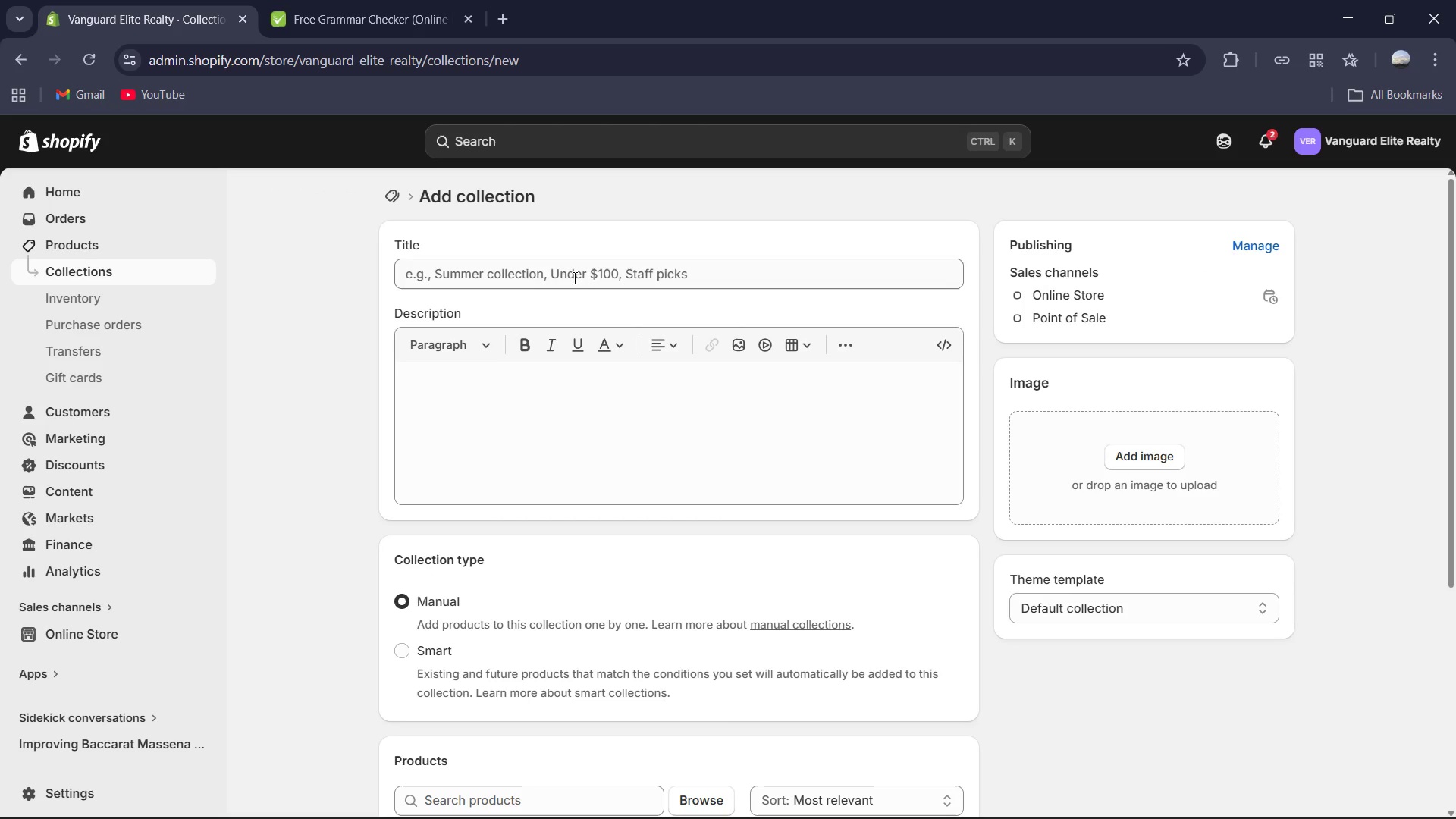 
triple_click([573, 278])
 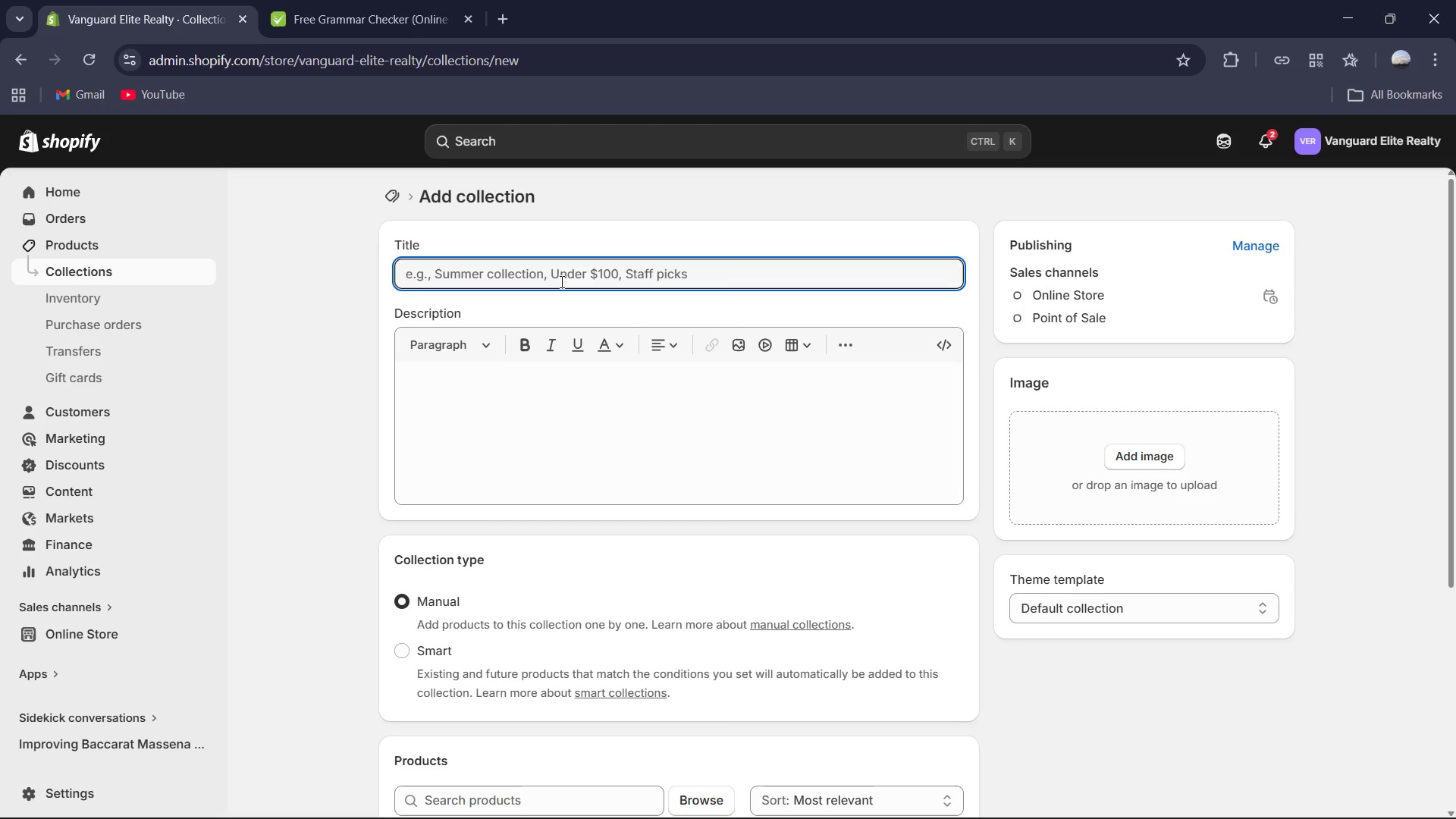 
type(Home Tec )
key(Backspace)
type(h)
 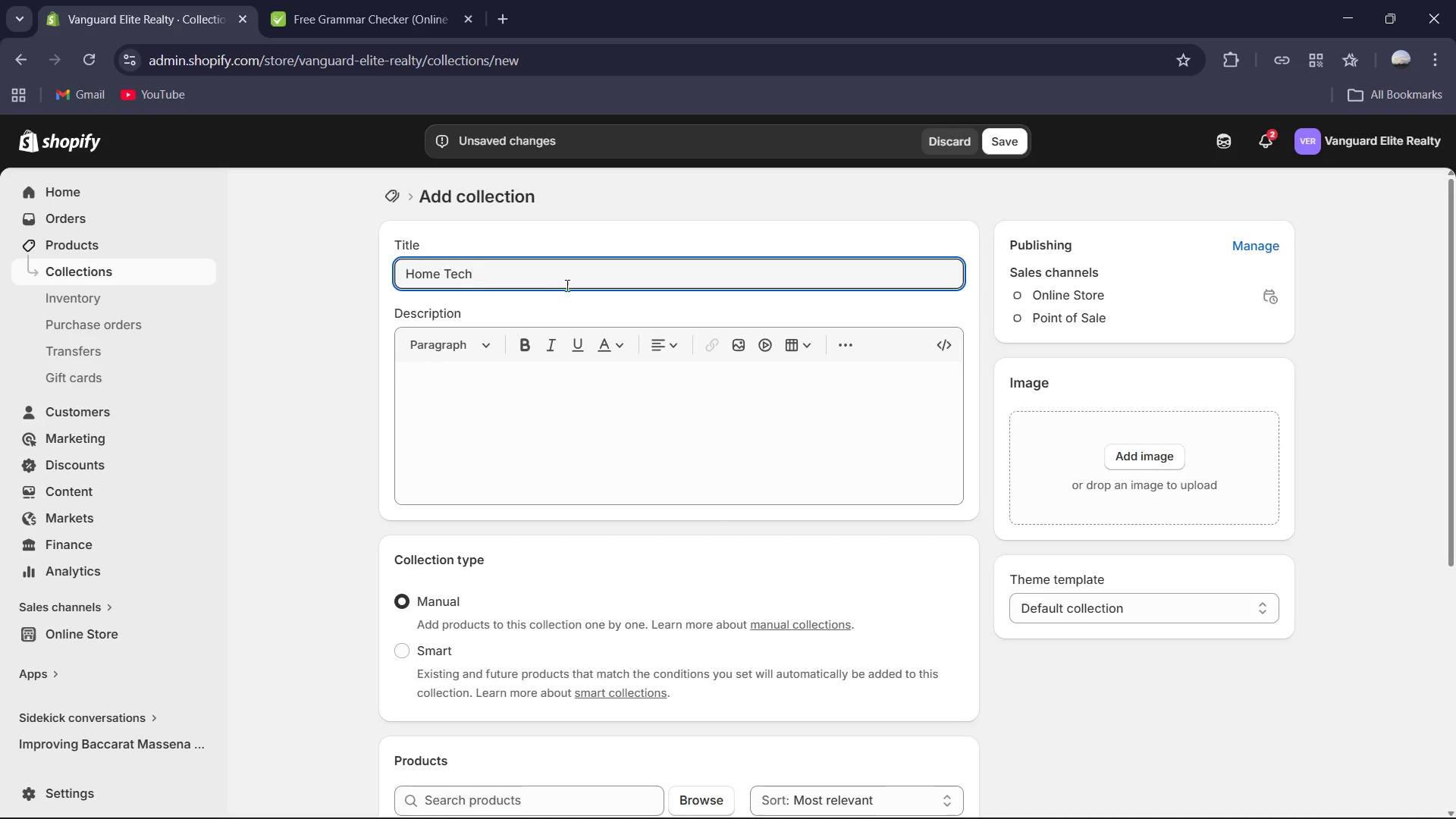 
left_click([547, 396])
 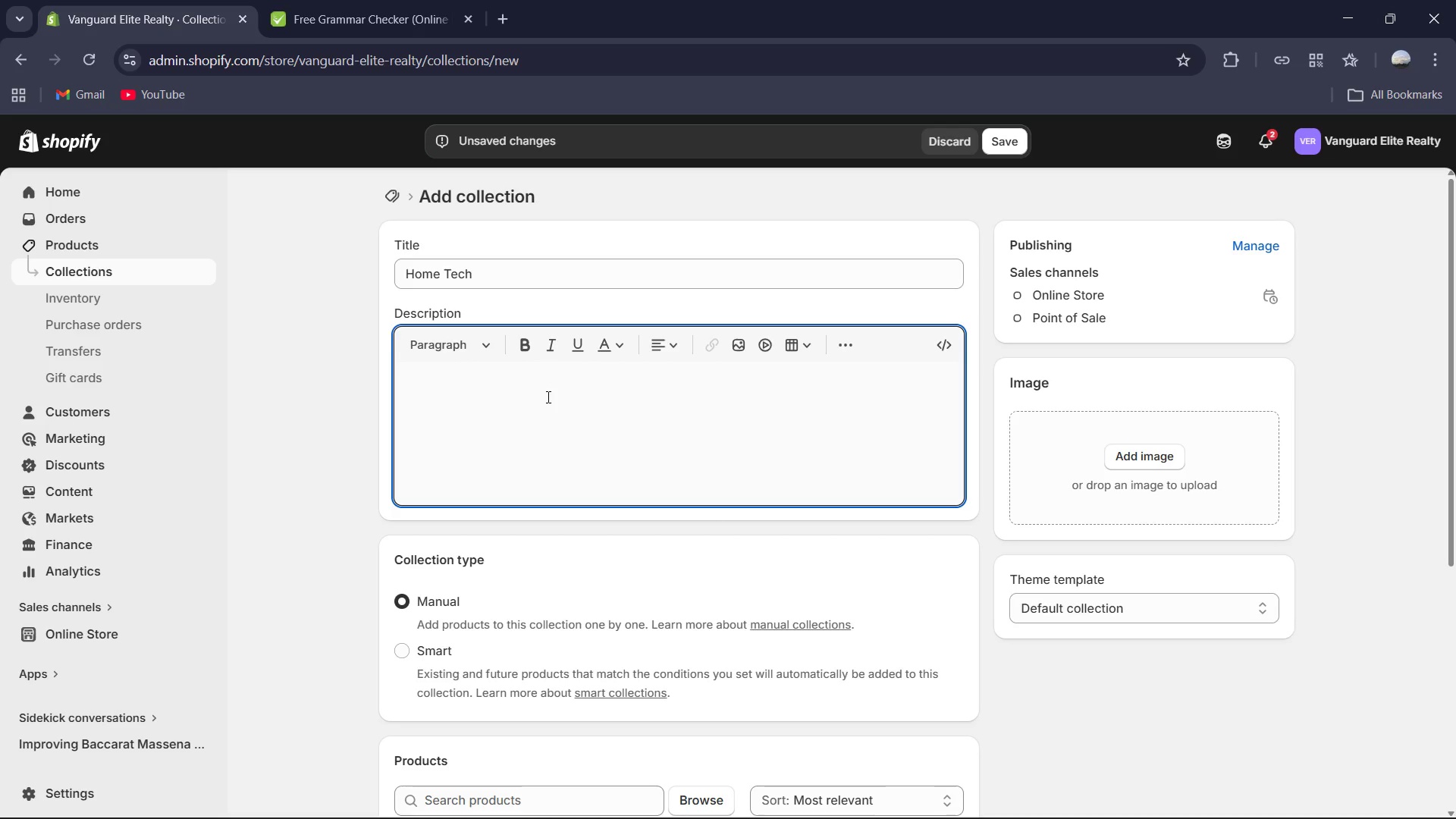 
type(The home)
 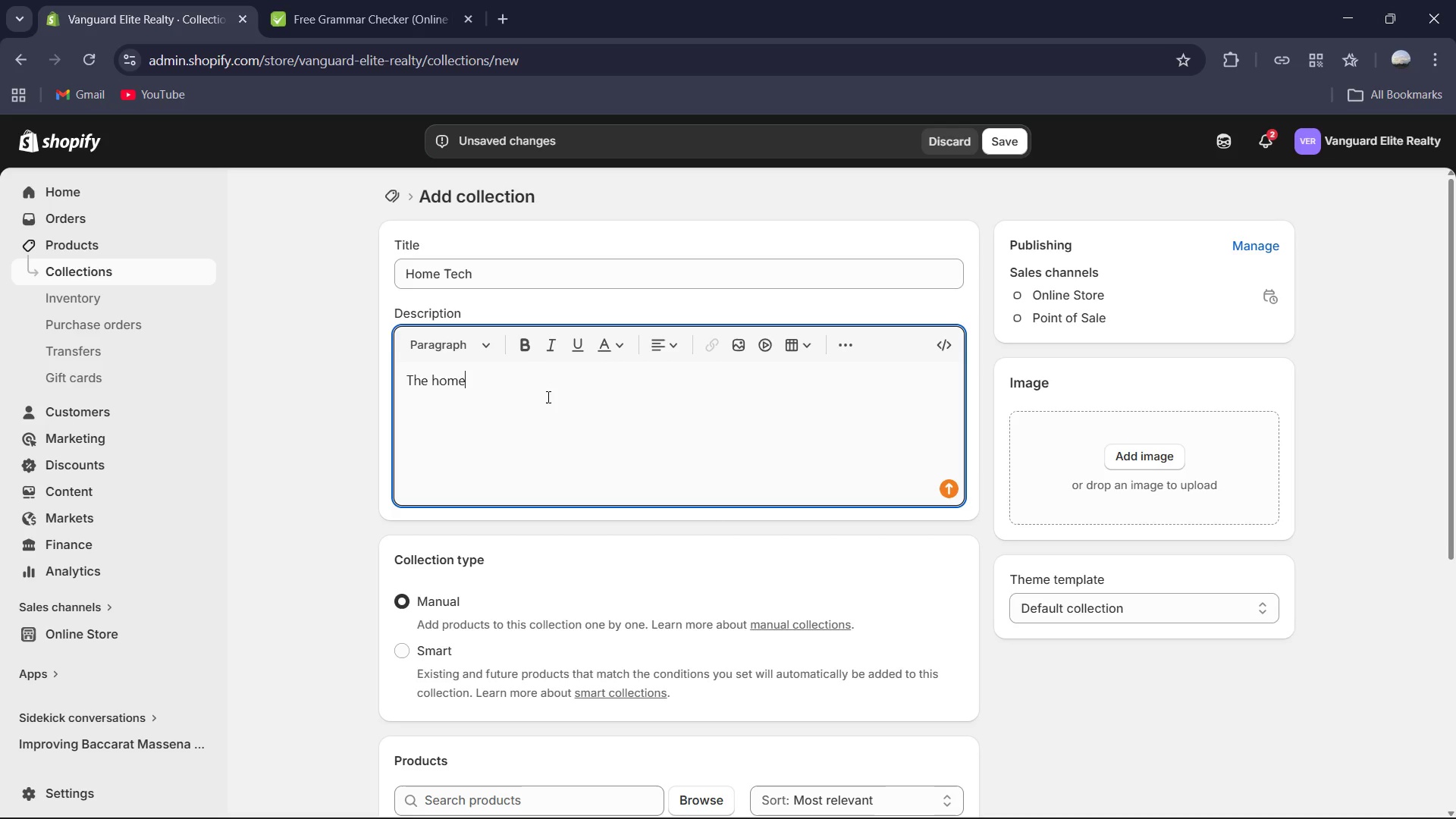 
key(ArrowLeft)
 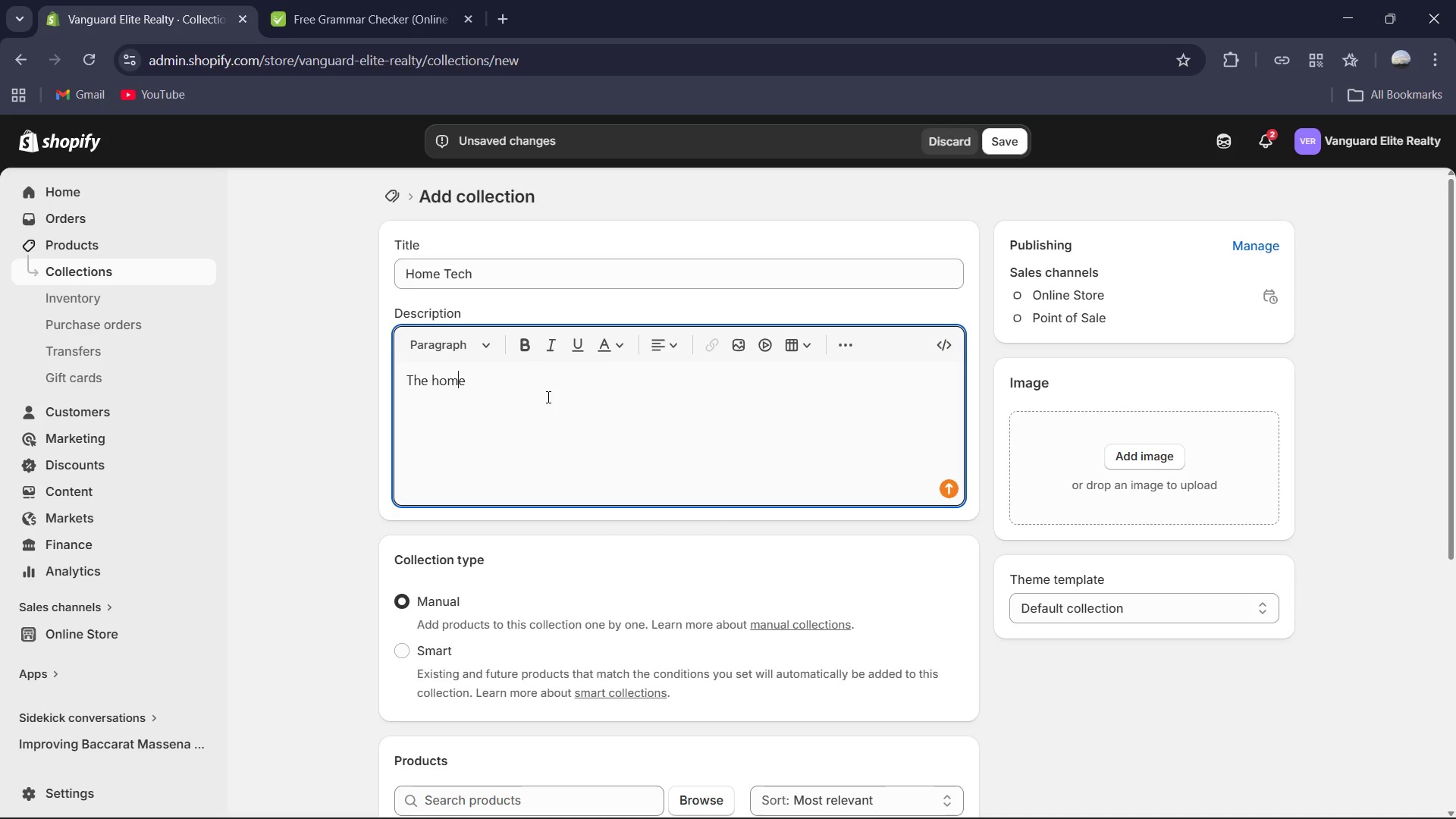 
key(ArrowLeft)
 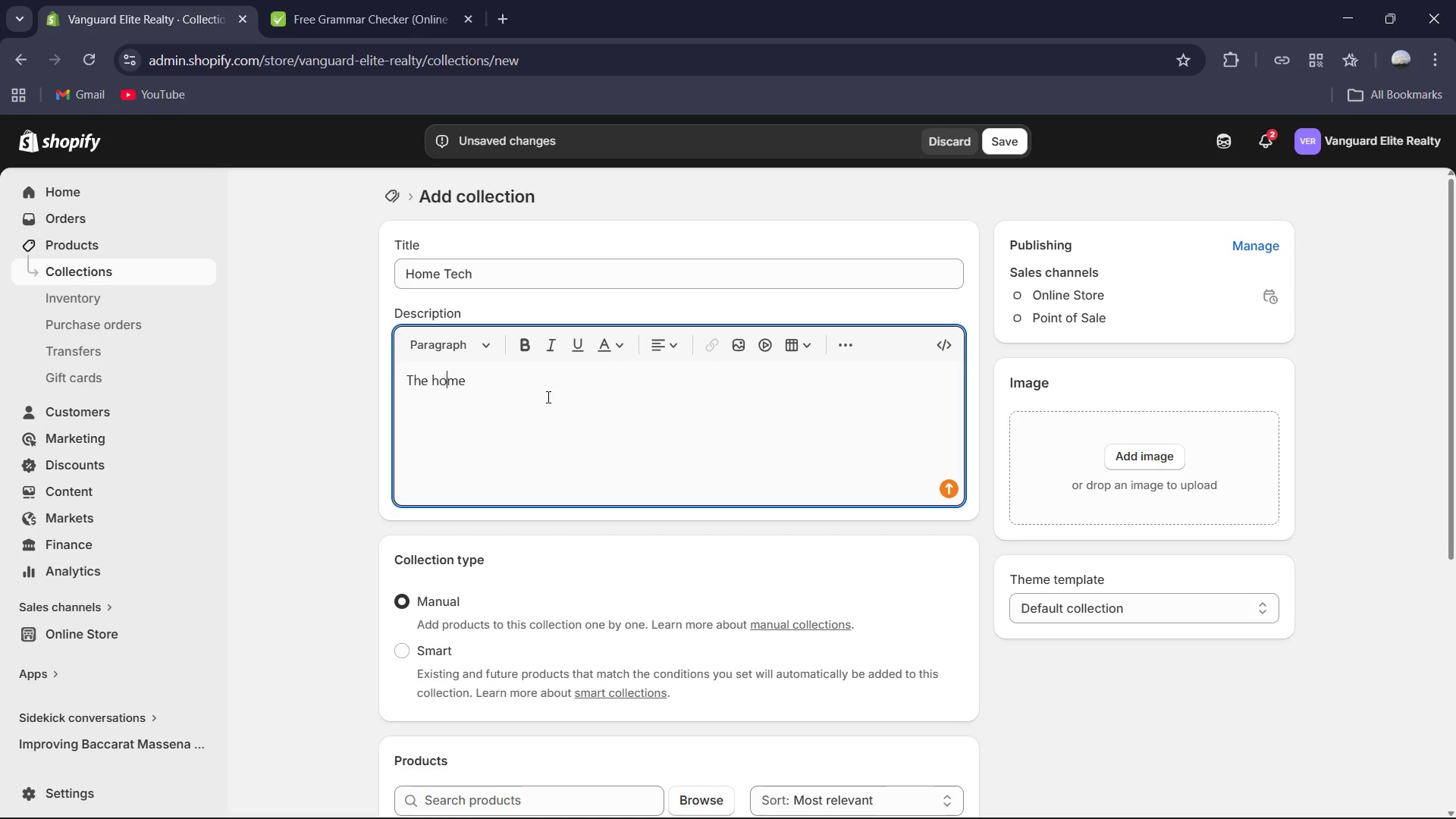 
key(ArrowLeft)
 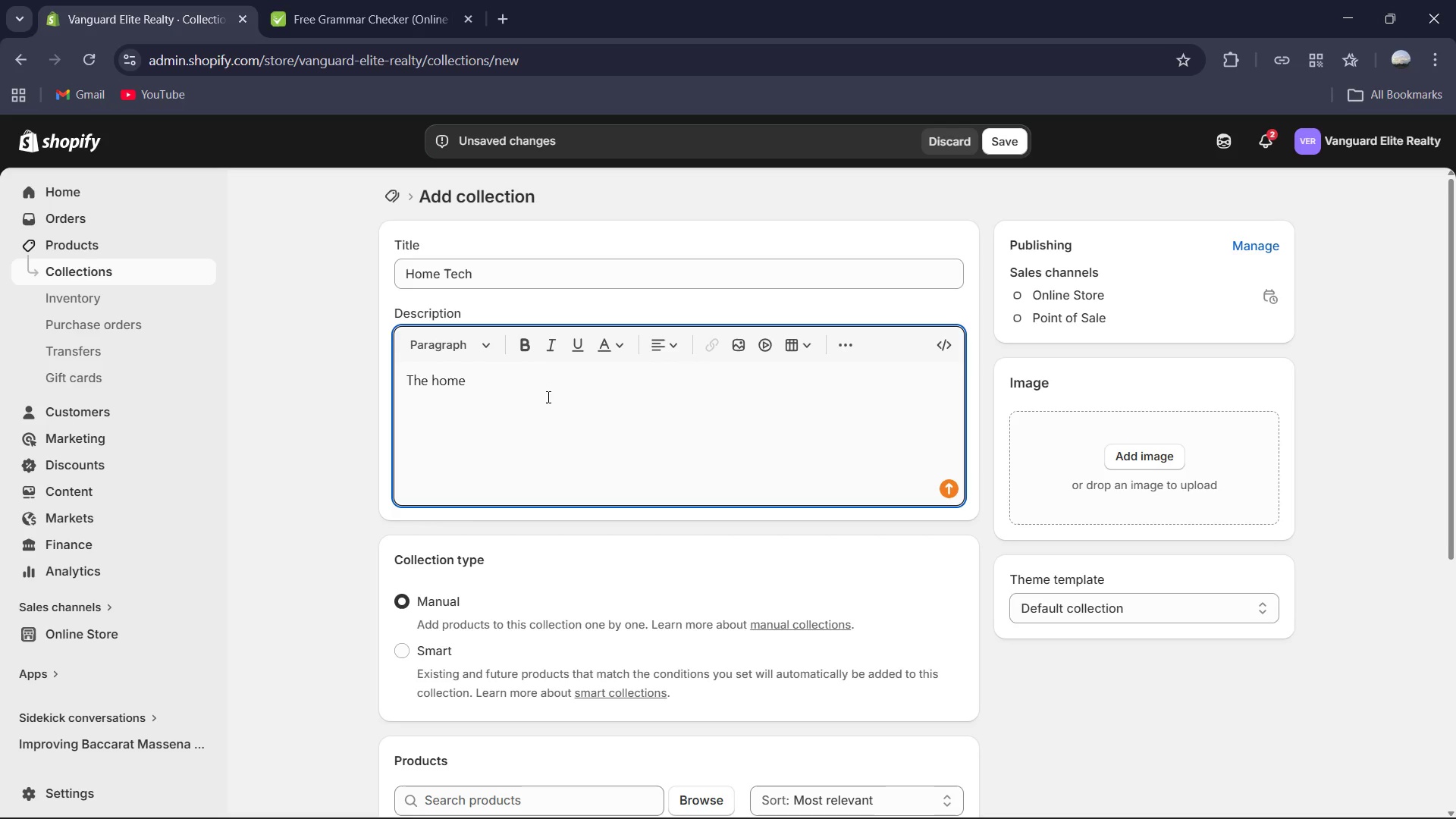 
key(Backspace)
 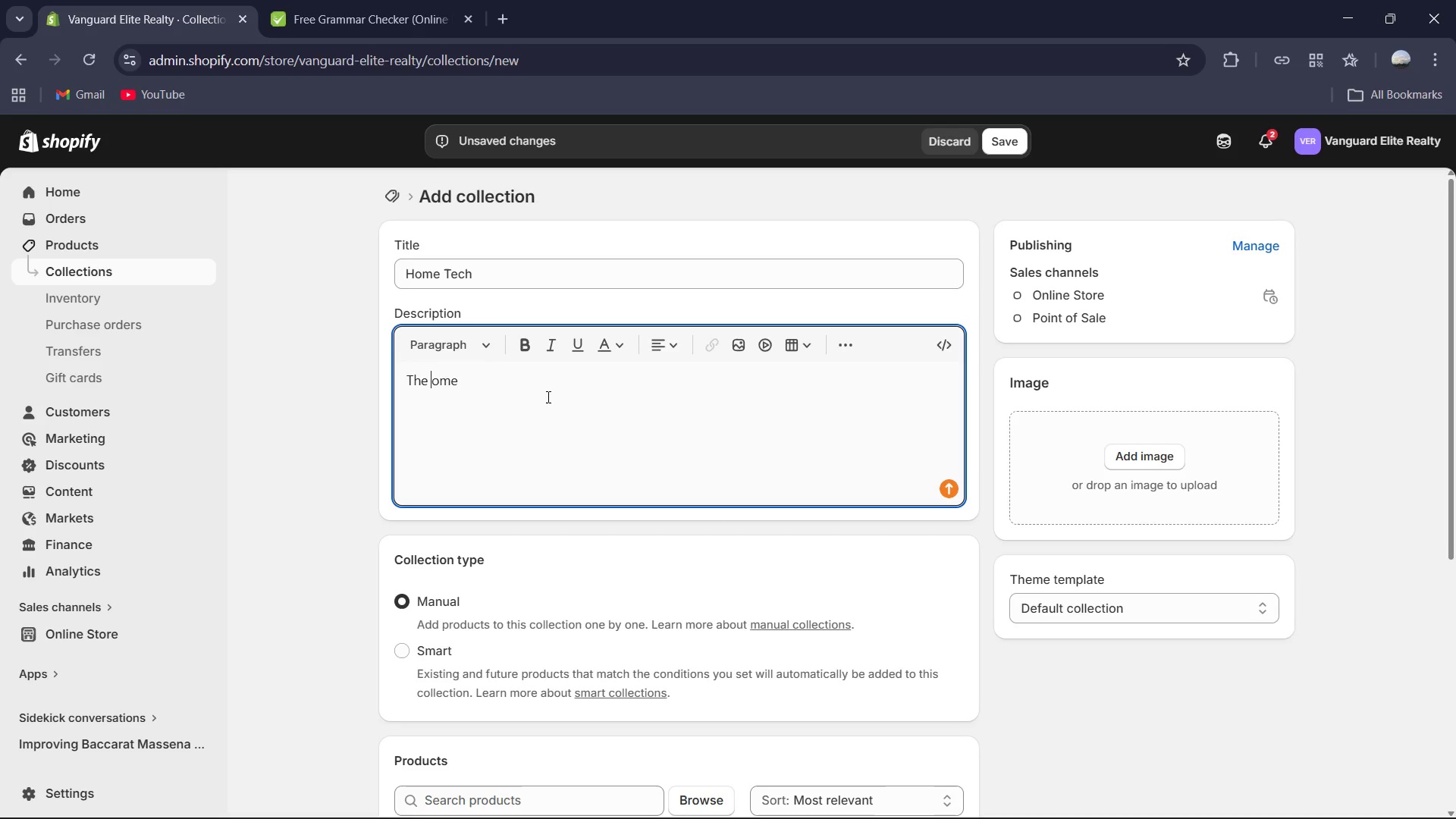 
key(Shift+ShiftRight)
 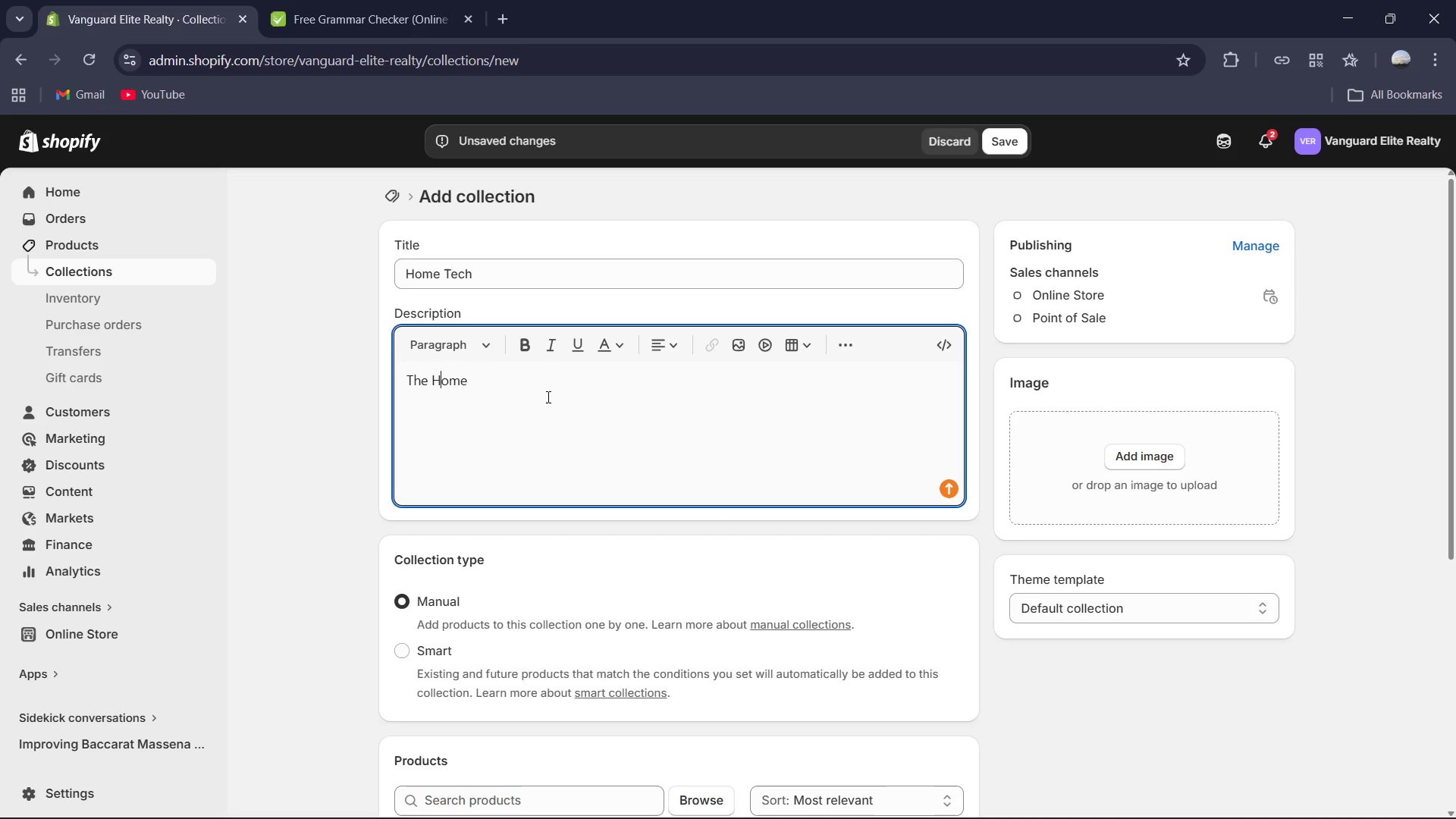 
key(Shift+H)
 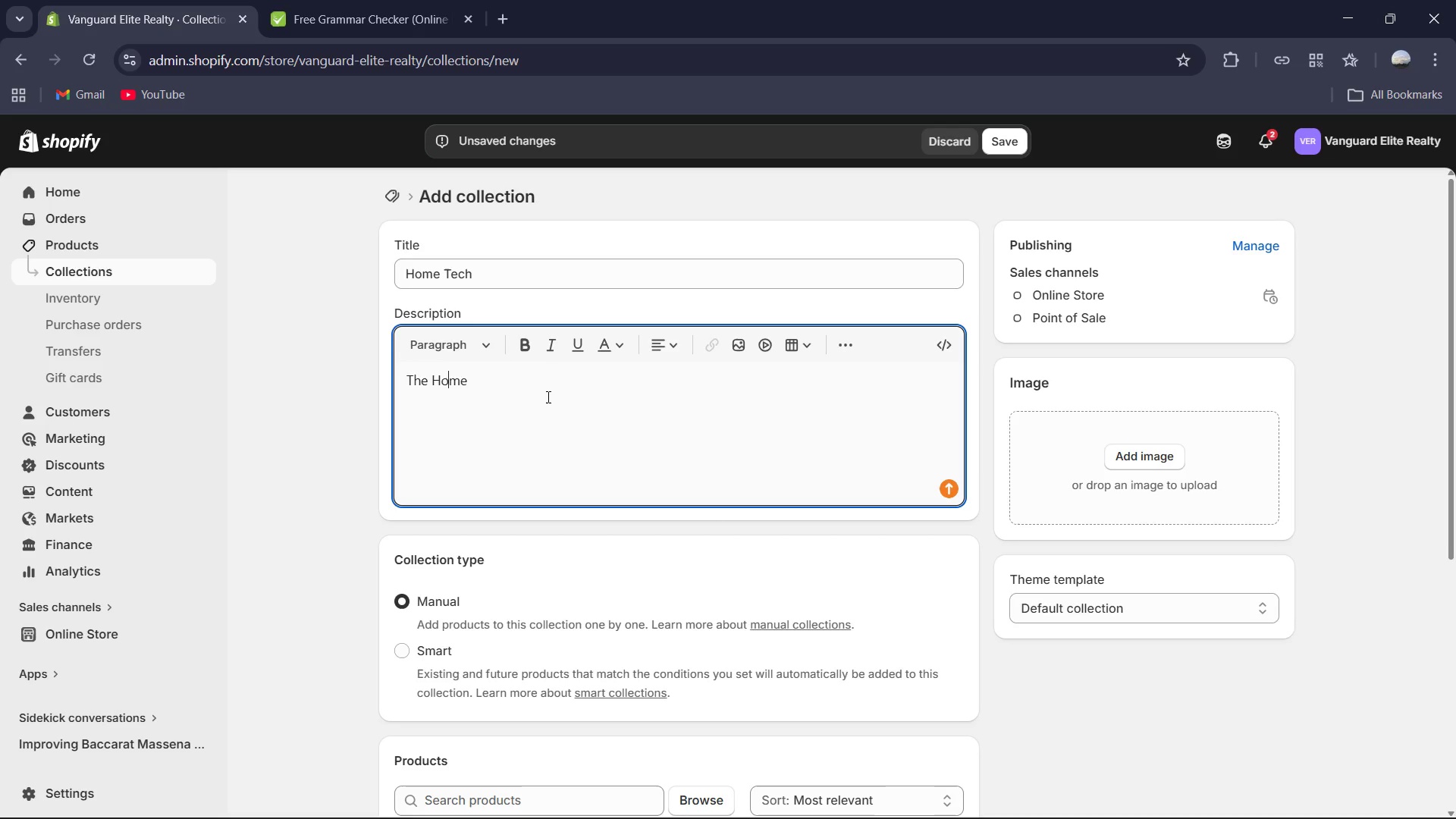 
key(ArrowRight)
 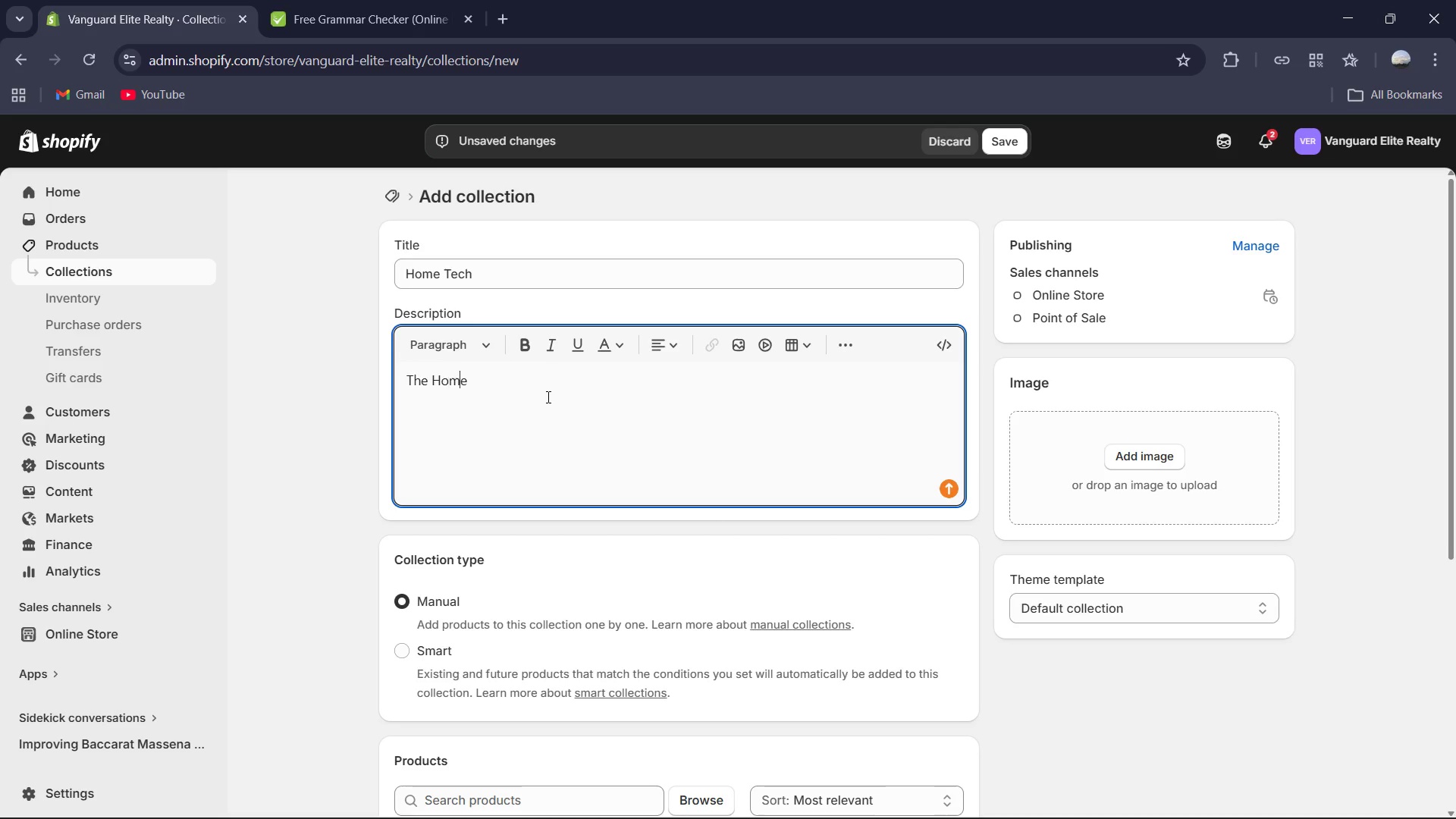 
key(ArrowRight)
 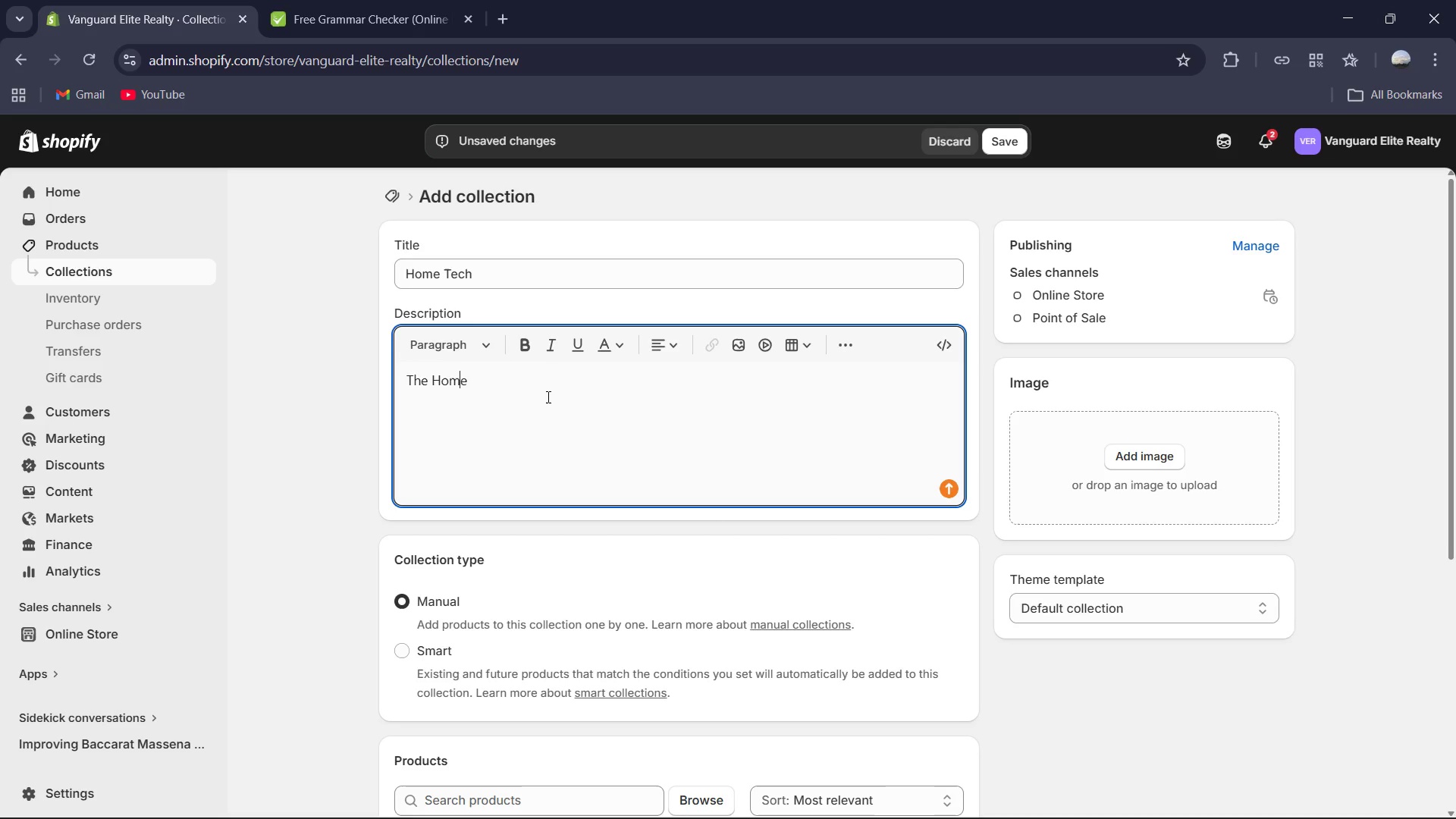 
key(ArrowRight)
 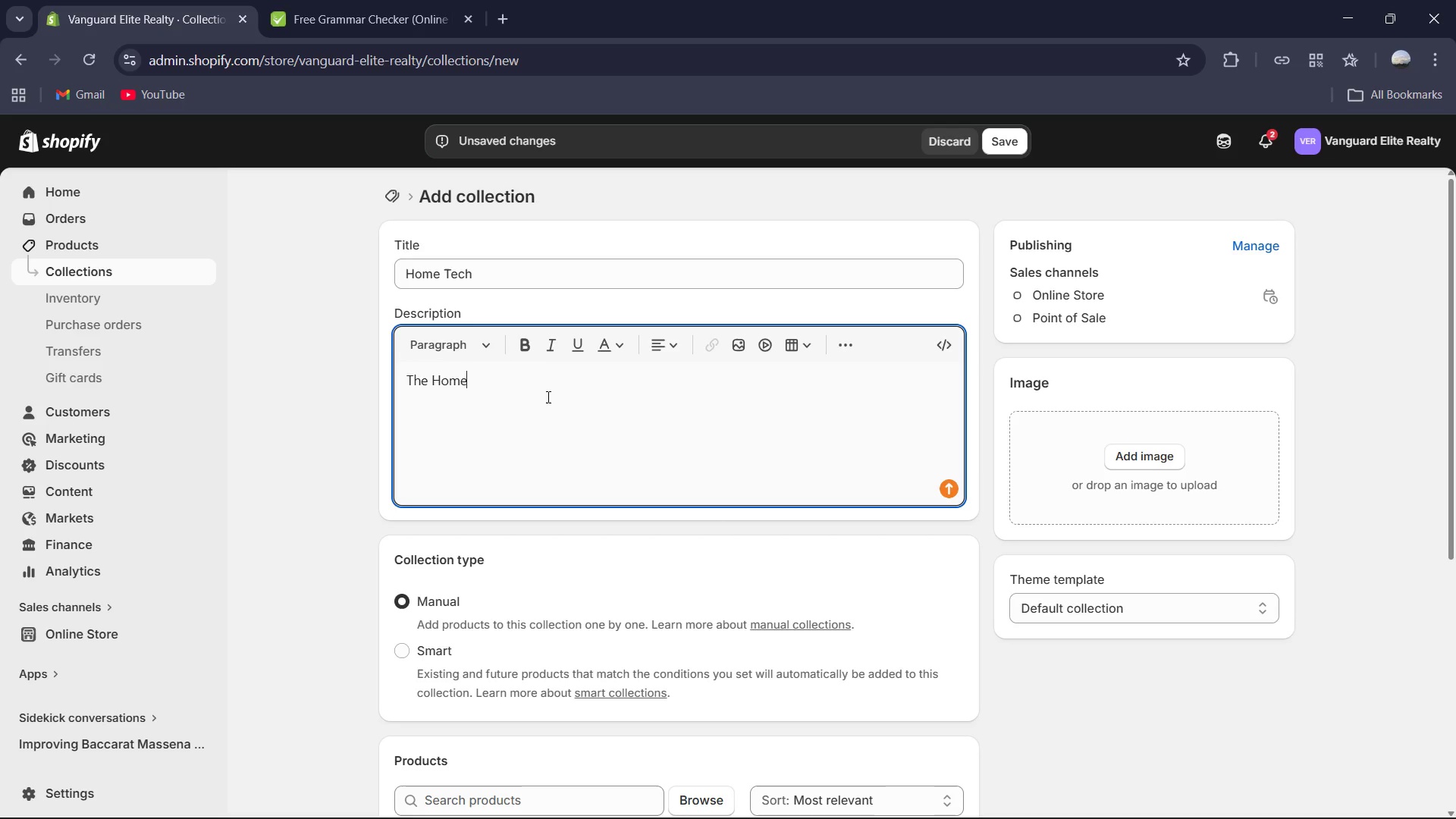 
key(ArrowRight)
 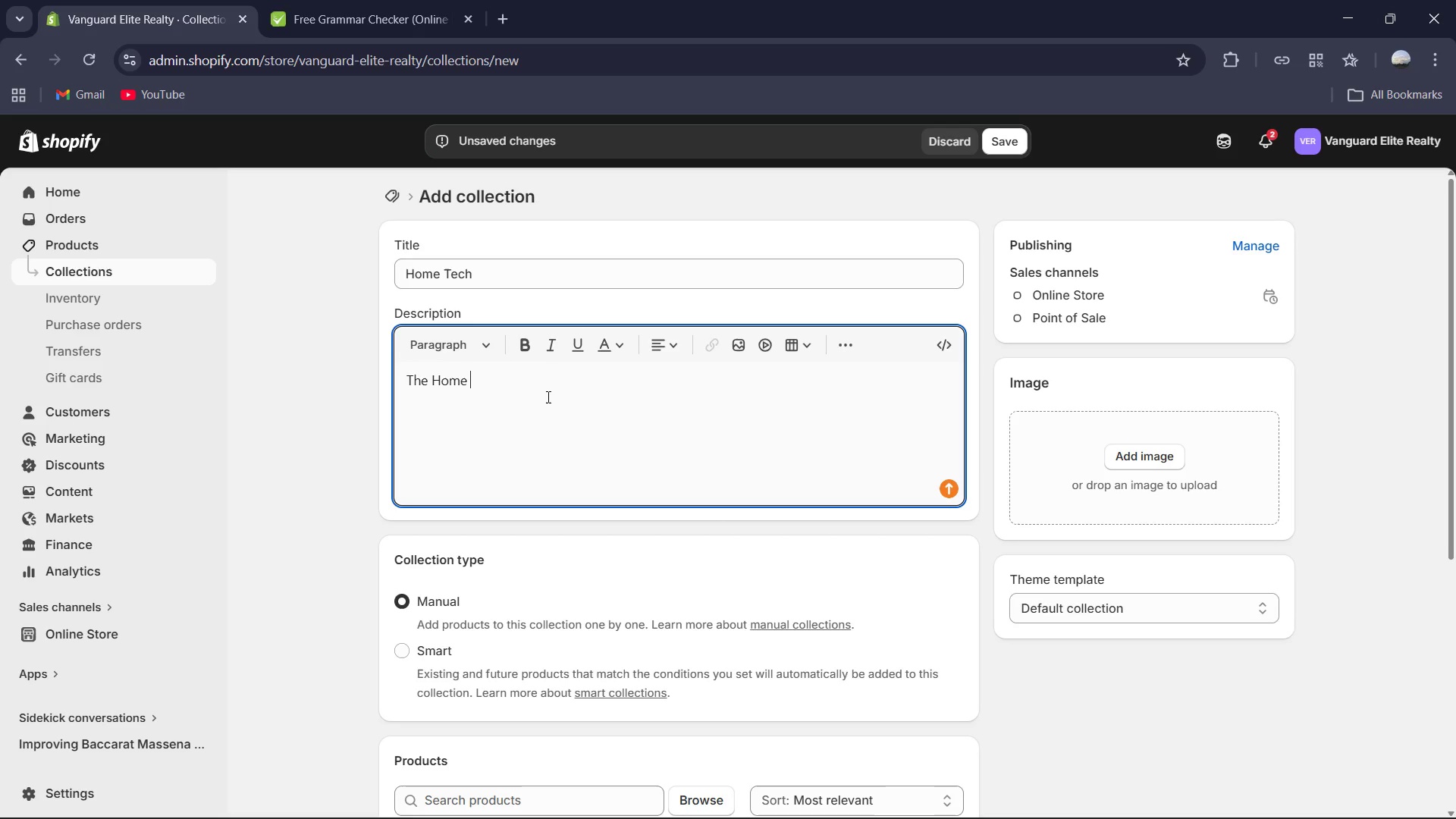 
type( Tech collection explores the intersection of high-fidelity eg)
key(Backspace)
type(ngineering n)
key(Backspace)
type(an )
key(Backspace)
type(d modern living. Featuring a curated selection of smartau)
key(Backspace)
key(Backspace)
type( ay)
key(Backspace)
type(udio, enc)
key(Backspace)
type(vironemtn )
key(Backspace)
key(Backspace)
key(Backspace)
key(Backspace)
key(Backspace)
type(ment )
key(Backspace)
key(Backspace)
key(Backspace)
type(a)
key(Backspace)
type(tal control system, and presision appliances, these items are chosen fot)
key(Backspace)
type(r their ability to blend ach)
key(Backspace)
key(Backspace)
type(rchtectural beatury)
key(Backspace)
key(Backspace)
type(y with advanced functionl)
key(Backspace)
type(ak)
key(Backspace)
type(lity. From transparent smard)
key(Backspace)
type(t speakers to high-performance air purification, this cte)
key(Backspace)
key(Backspace)
type(ategot)
key(Backspace)
type(ry represents the future of the luxury hoem)
key(Backspace)
key(Backspace)
type(me.)
 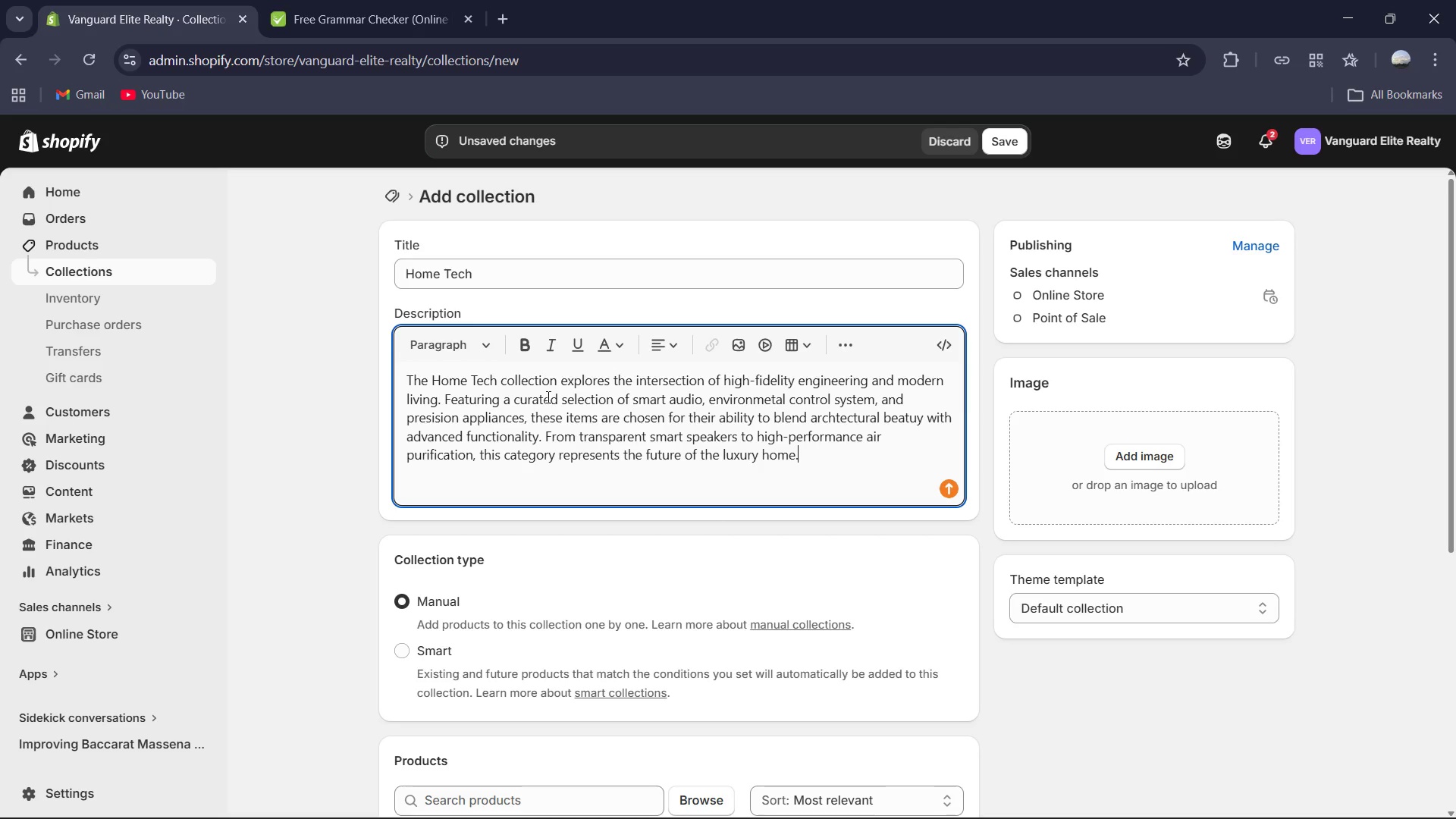 
key(Control+A)
 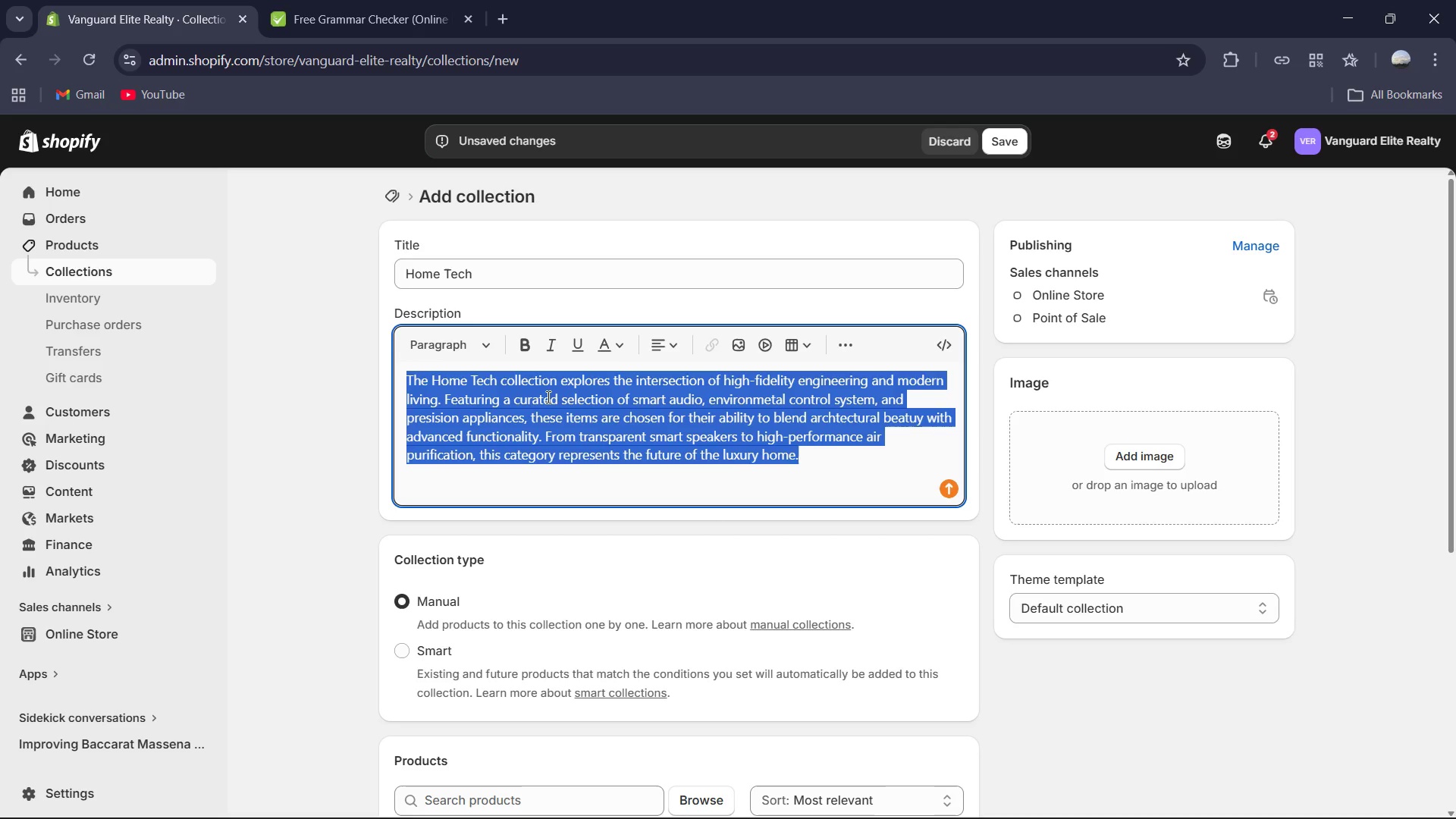 
key(Control+C)
 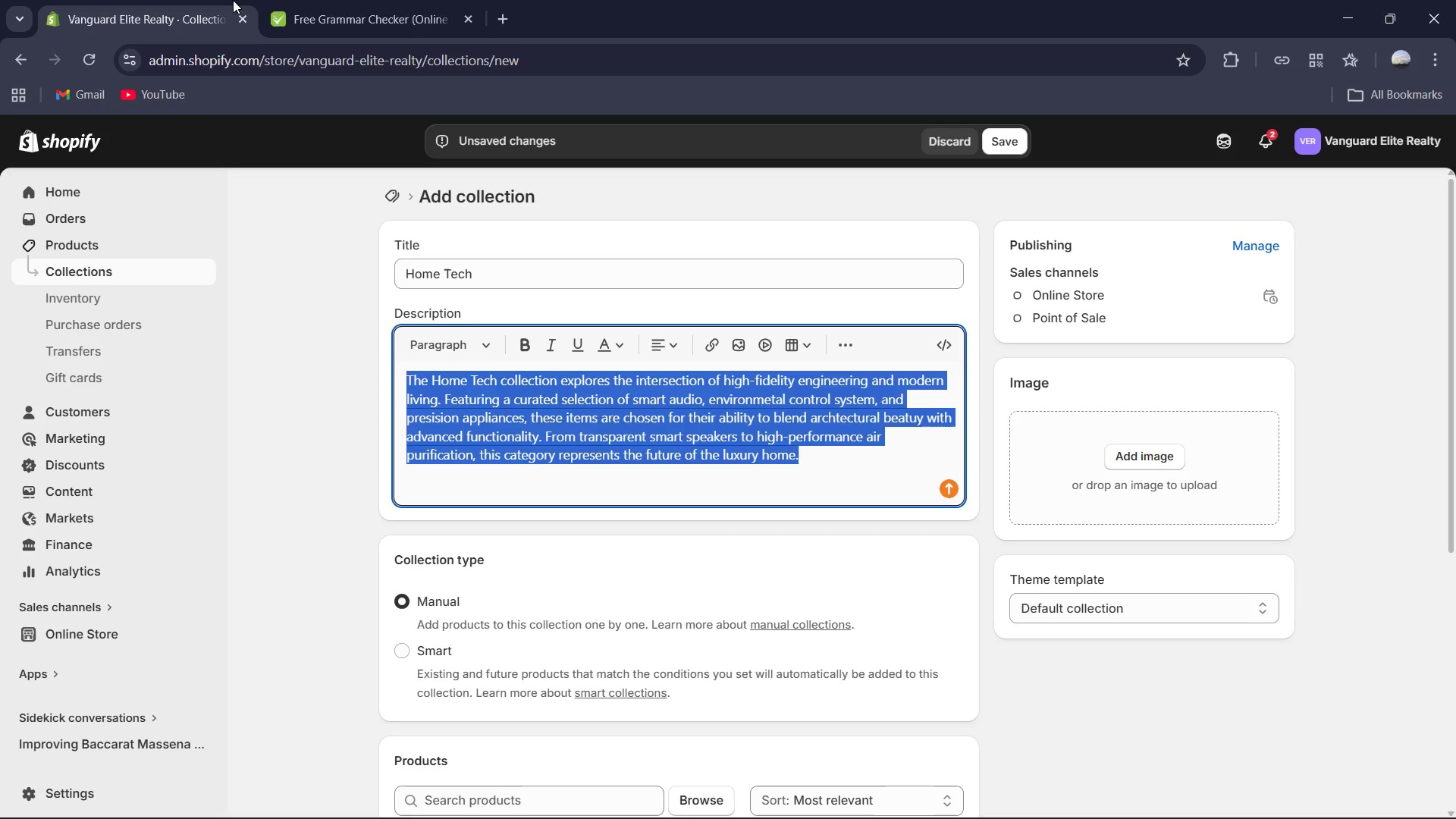 
left_click([319, 0])
 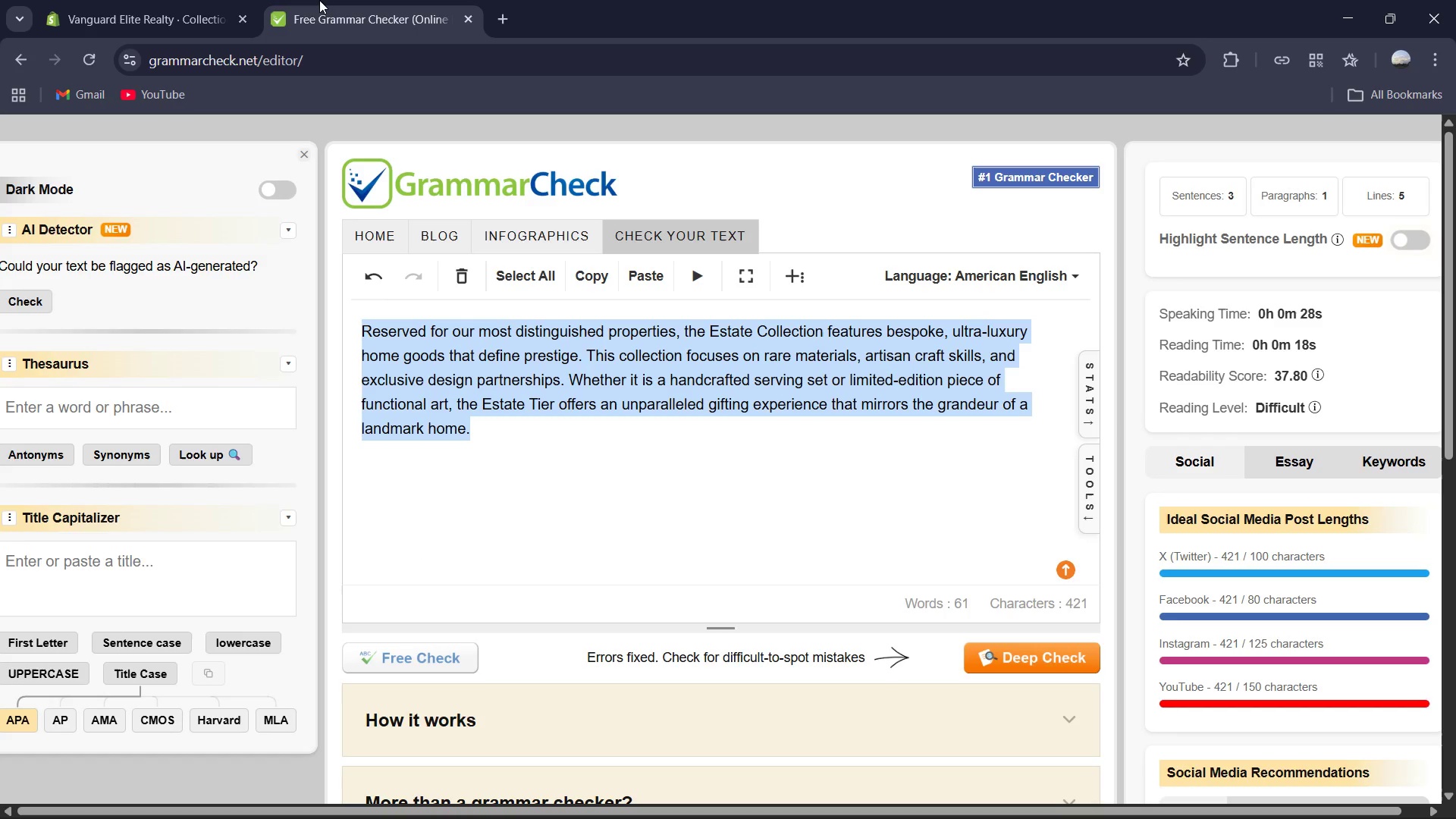 
key(Control+V)
 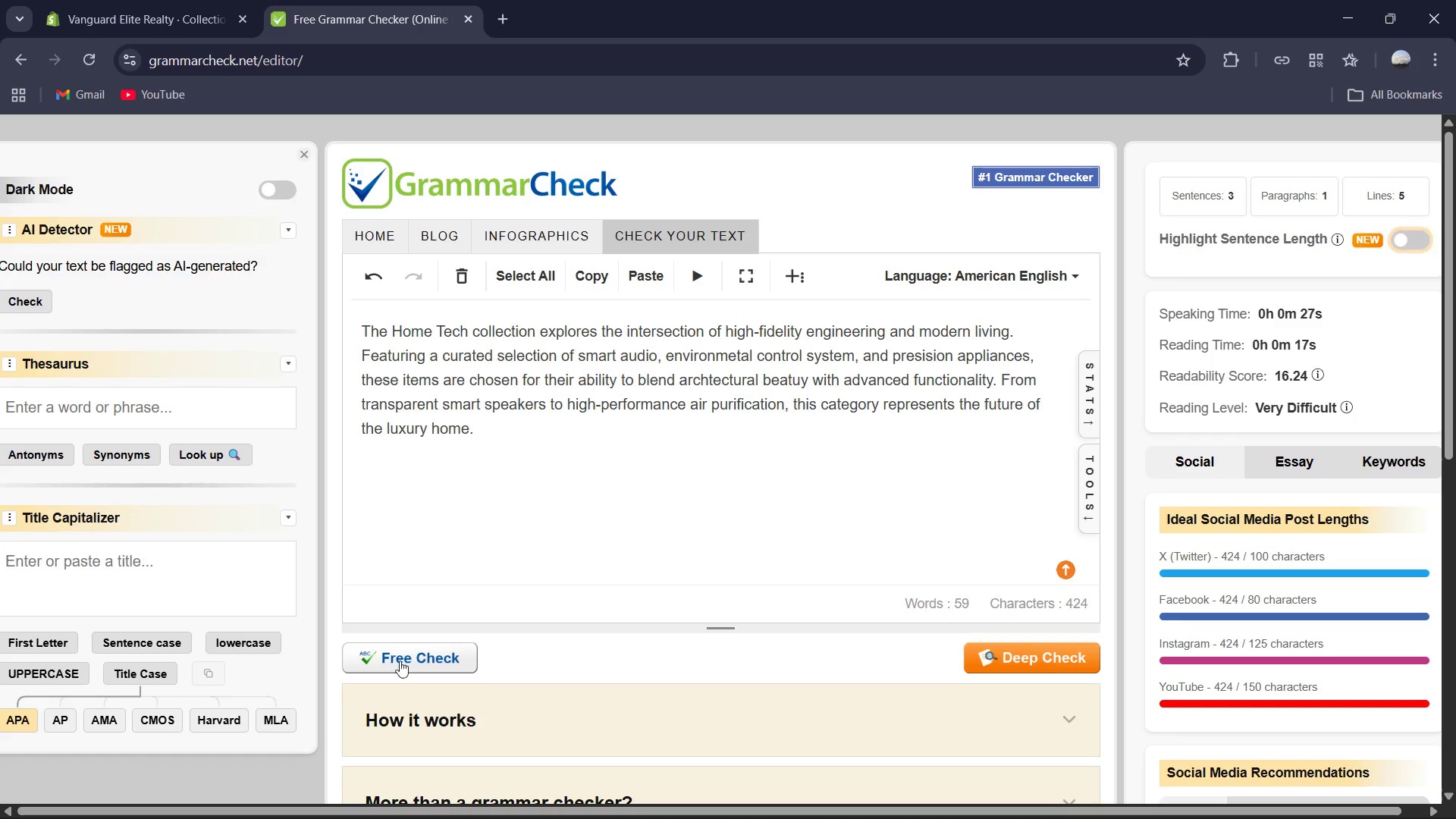 
left_click([391, 663])
 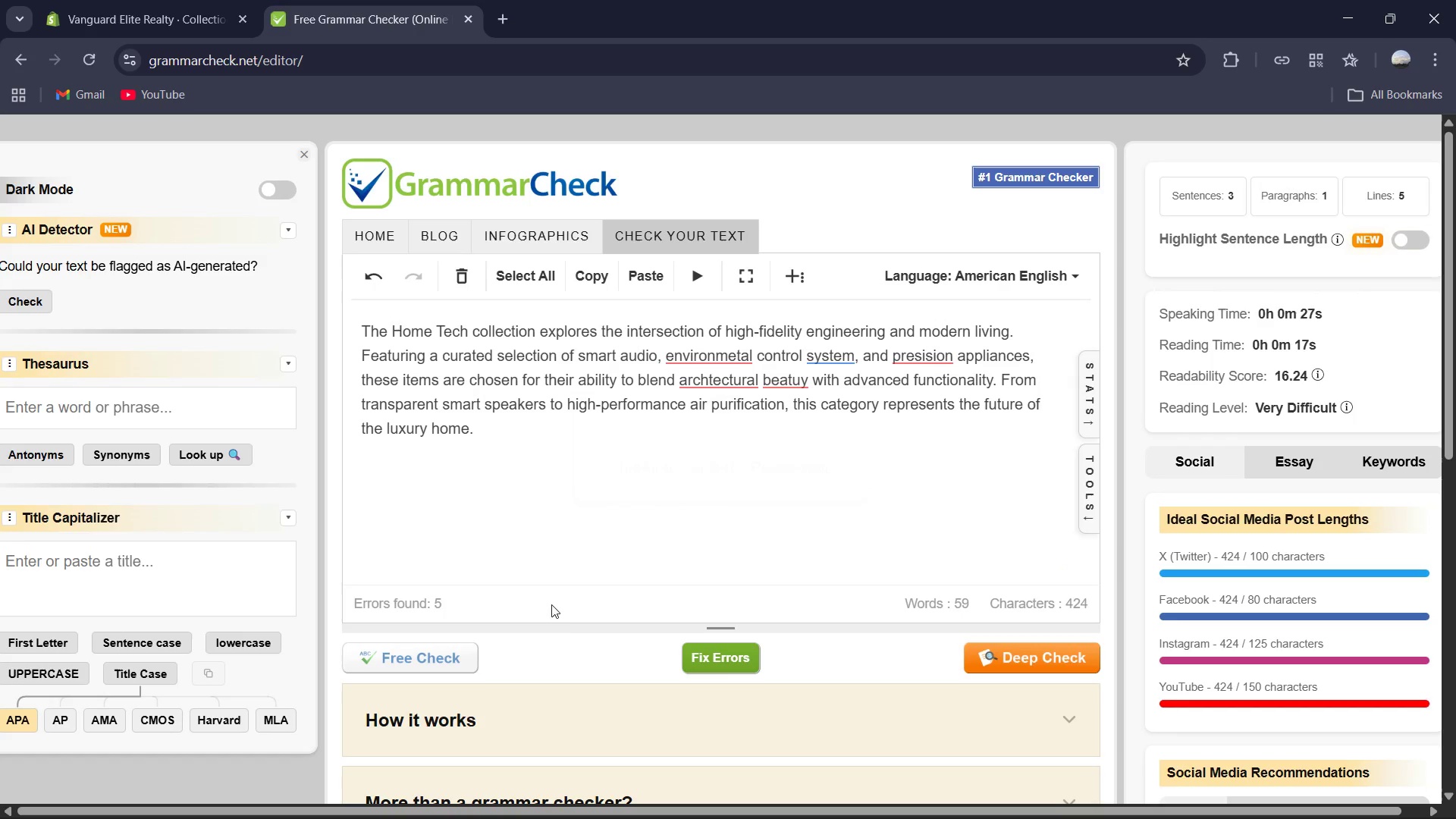 
left_click([718, 648])
 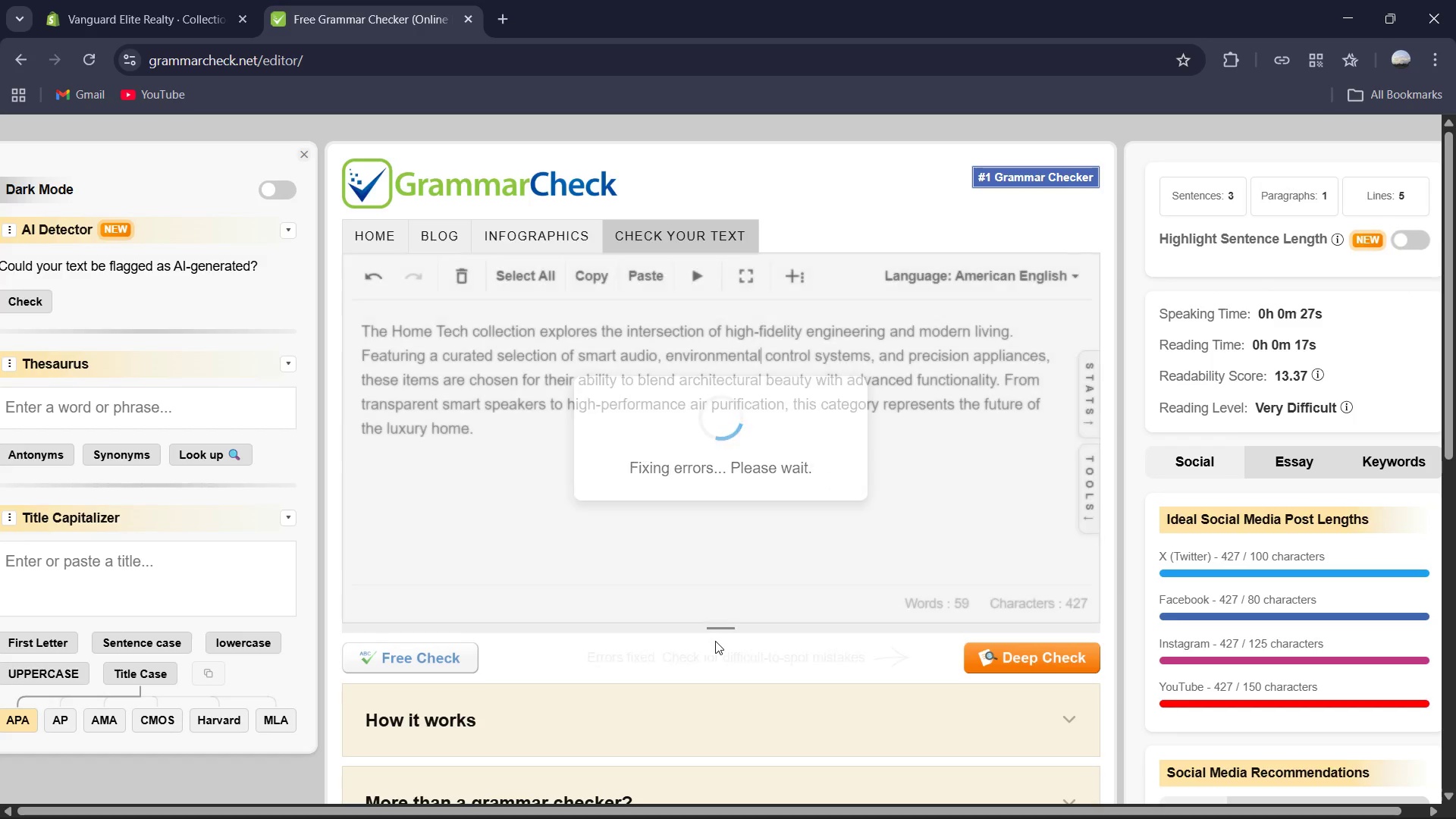 
left_click_drag(start_coordinate=[759, 482], to_coordinate=[765, 471])
 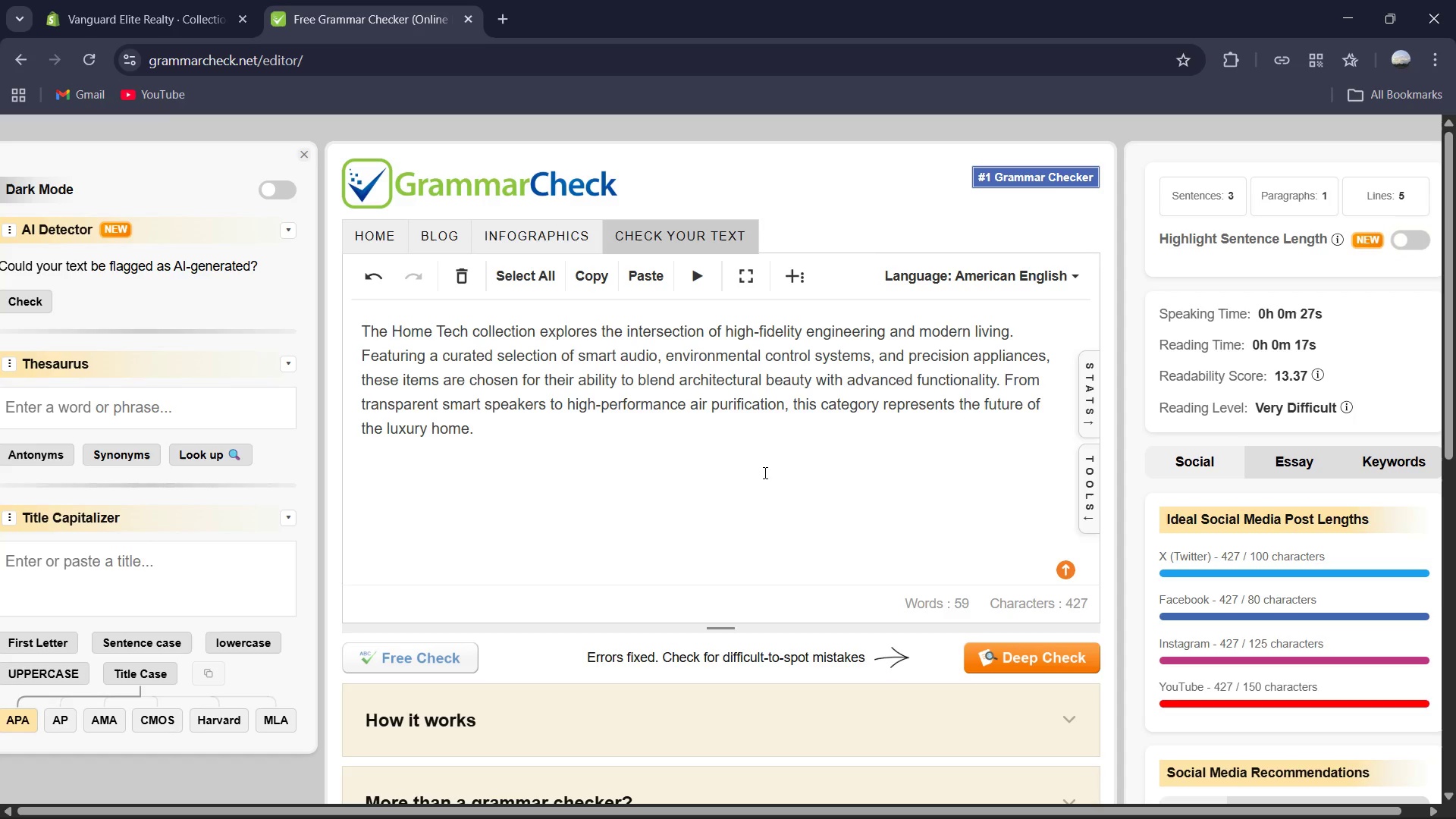 
key(Control+A)
 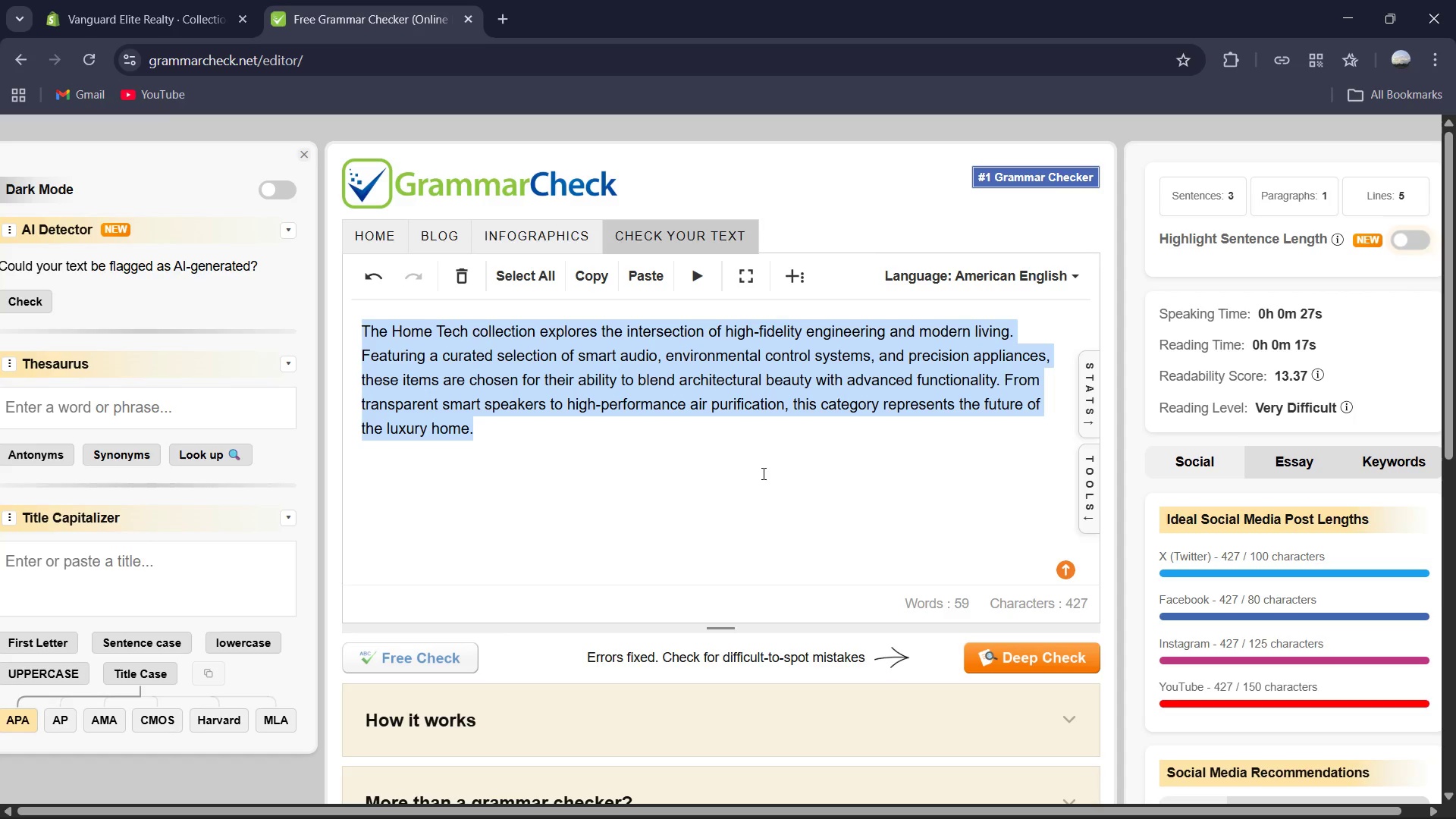 
key(Control+C)
 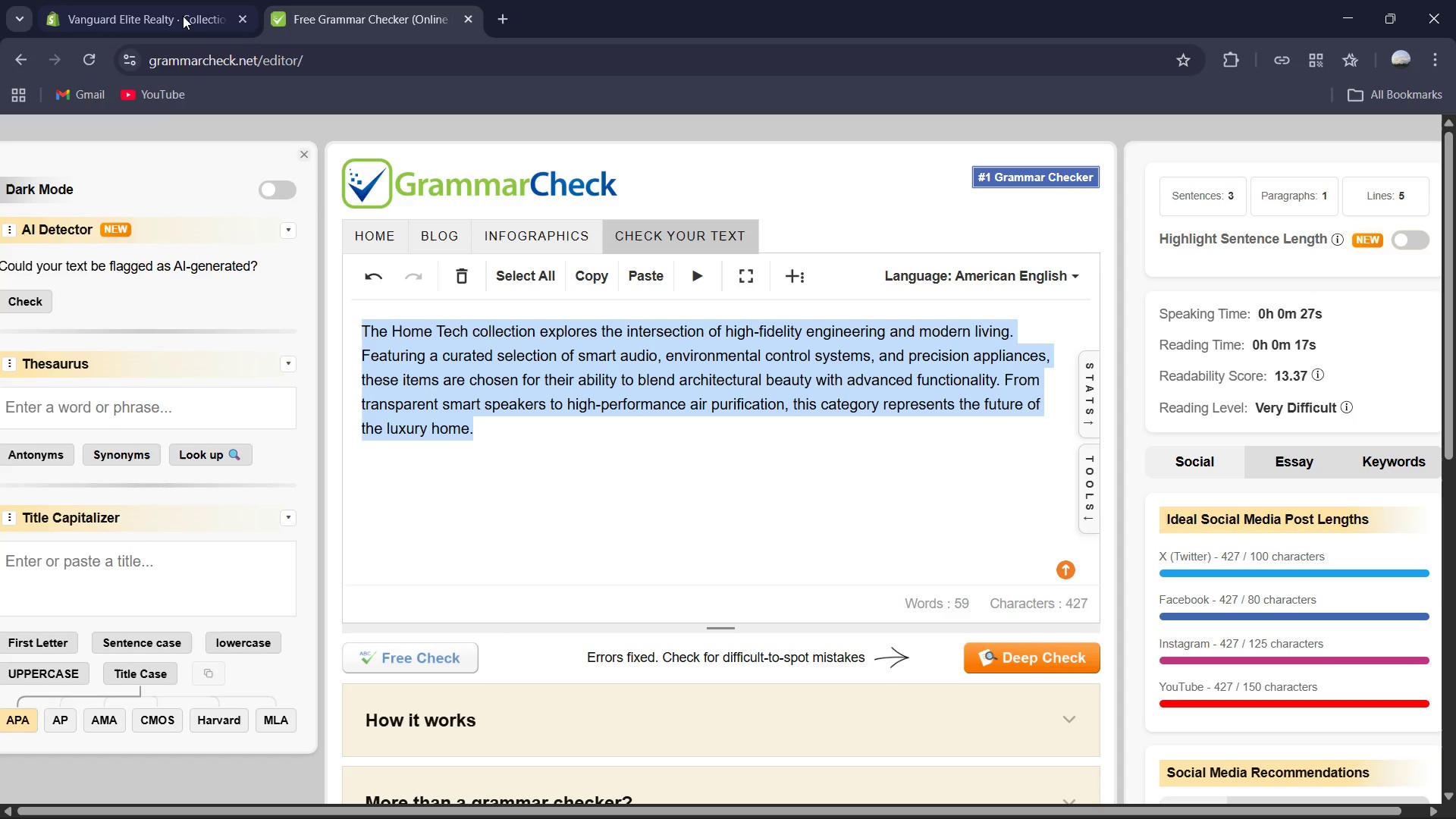 
left_click([177, 8])
 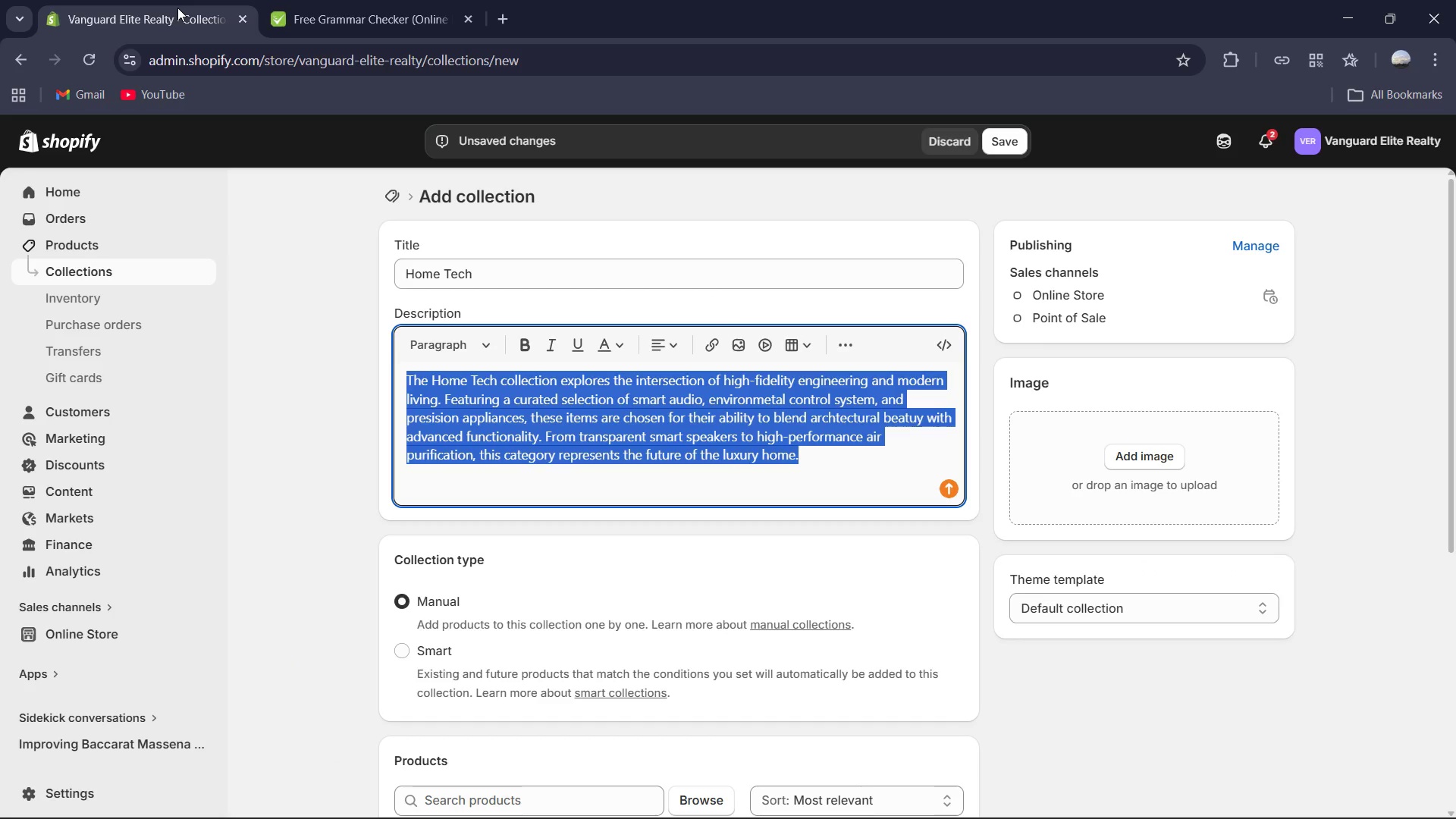 
key(Control+V)
 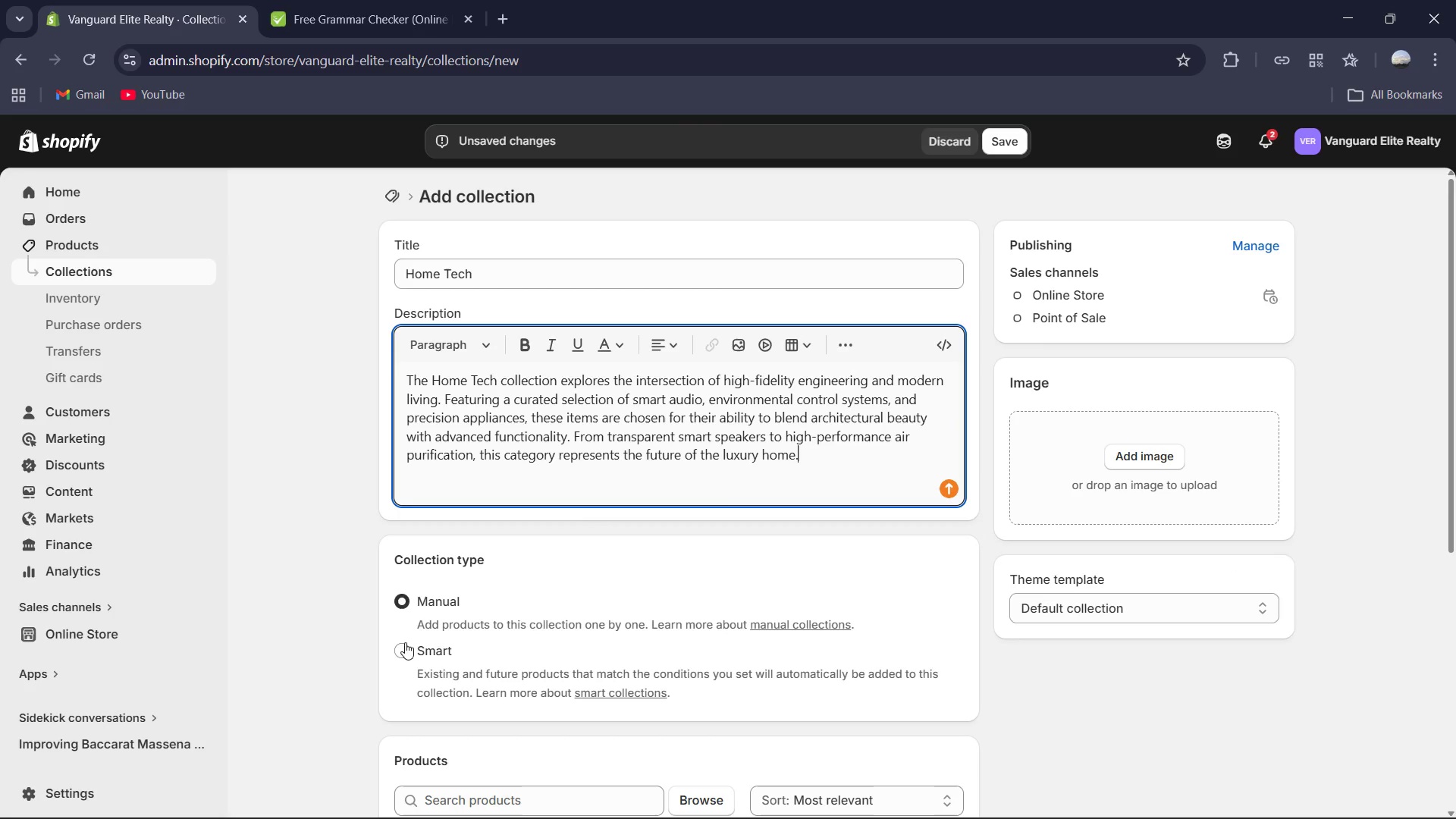 
left_click([404, 656])
 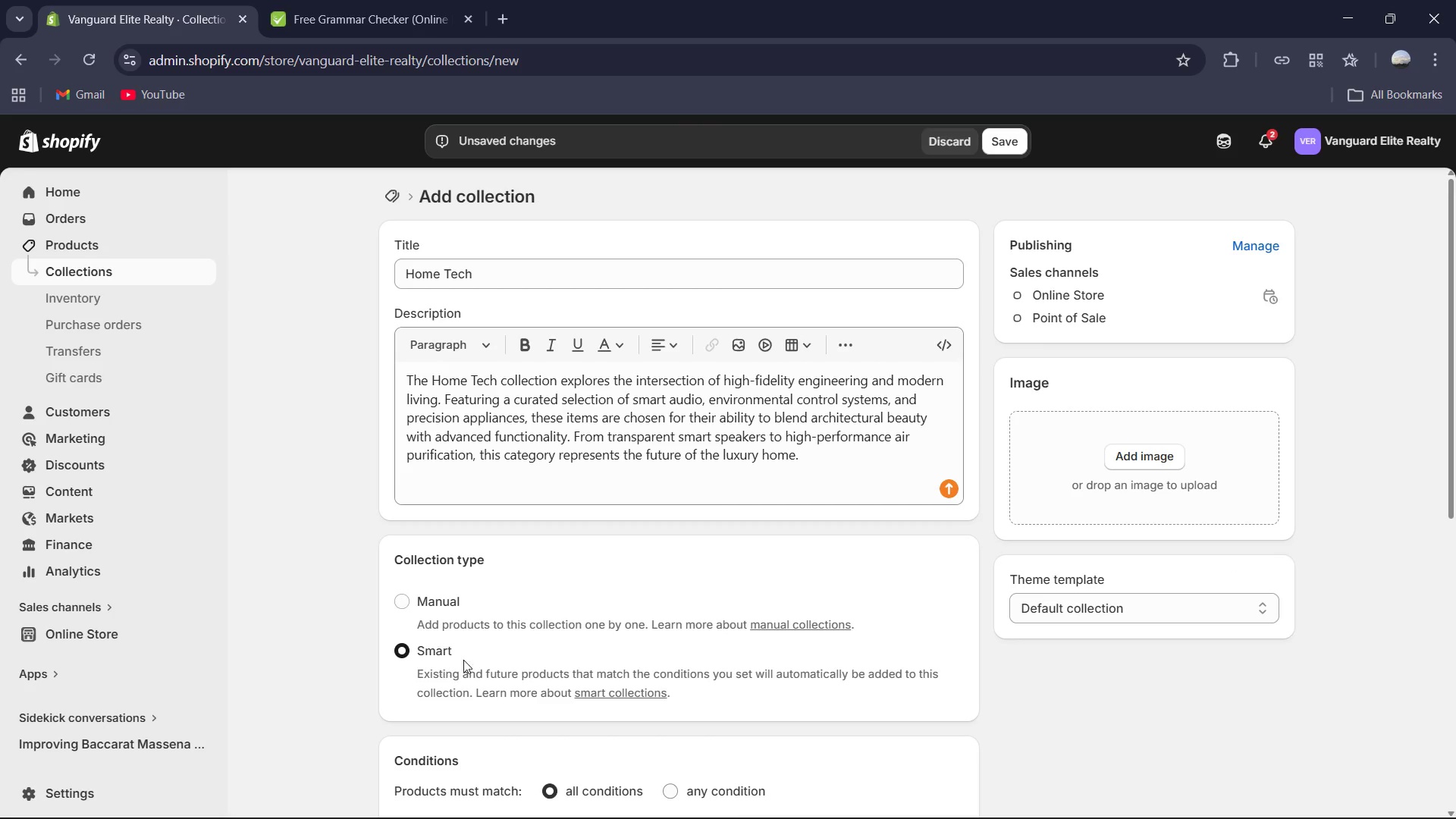 
scroll: coordinate [470, 658], scroll_direction: down, amount: 4.0
 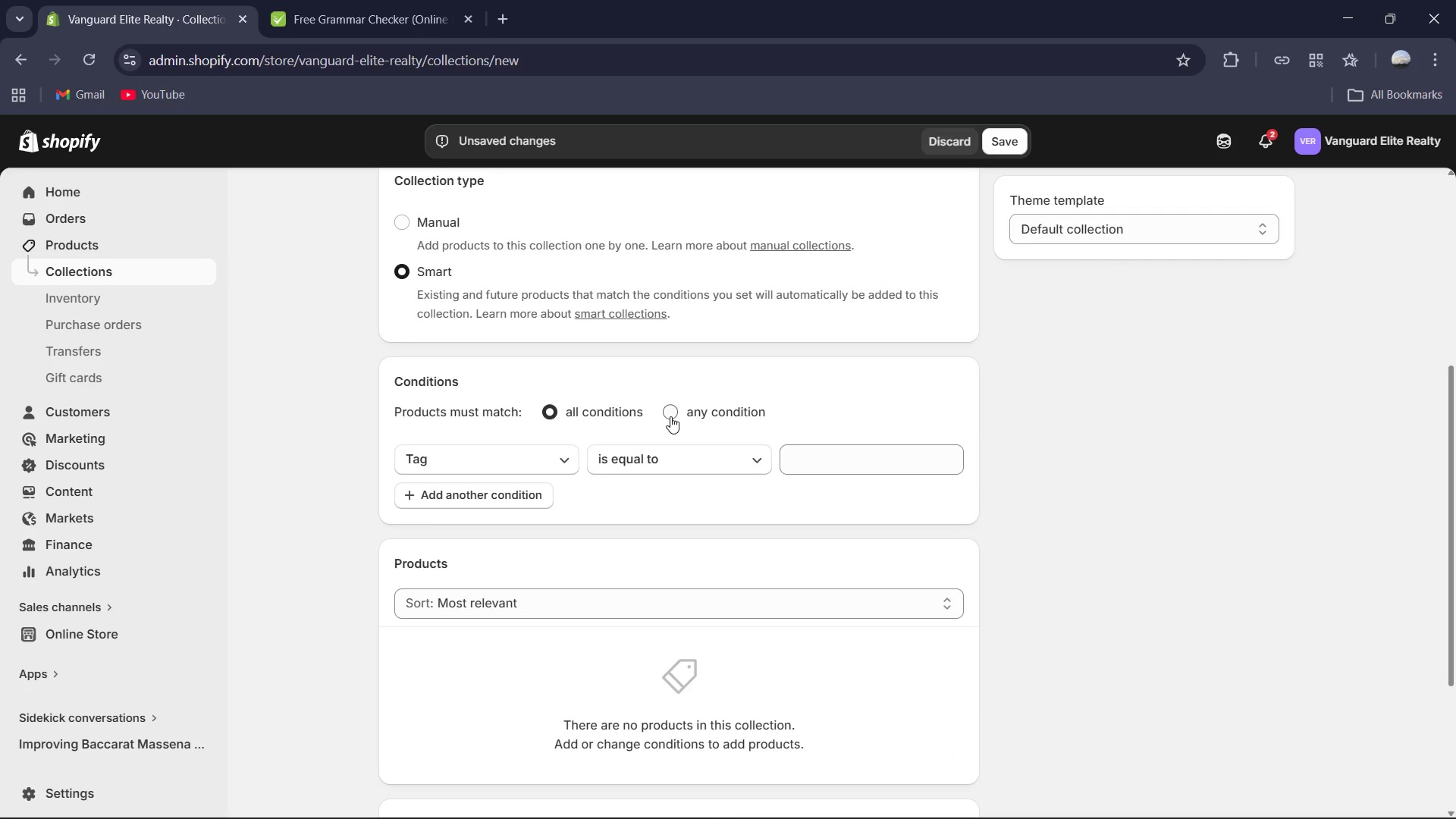 
left_click([670, 416])
 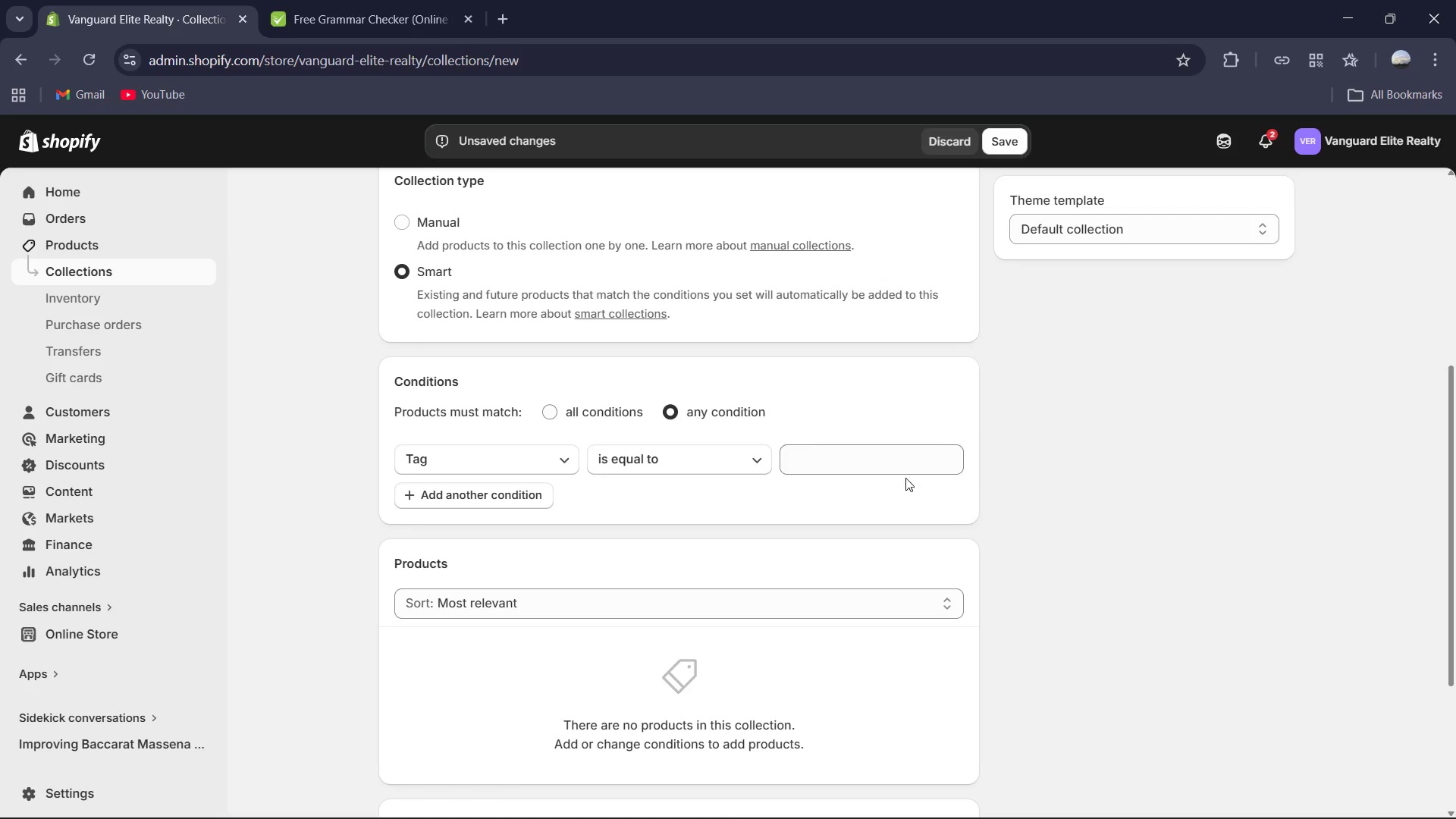 
left_click([910, 467])
 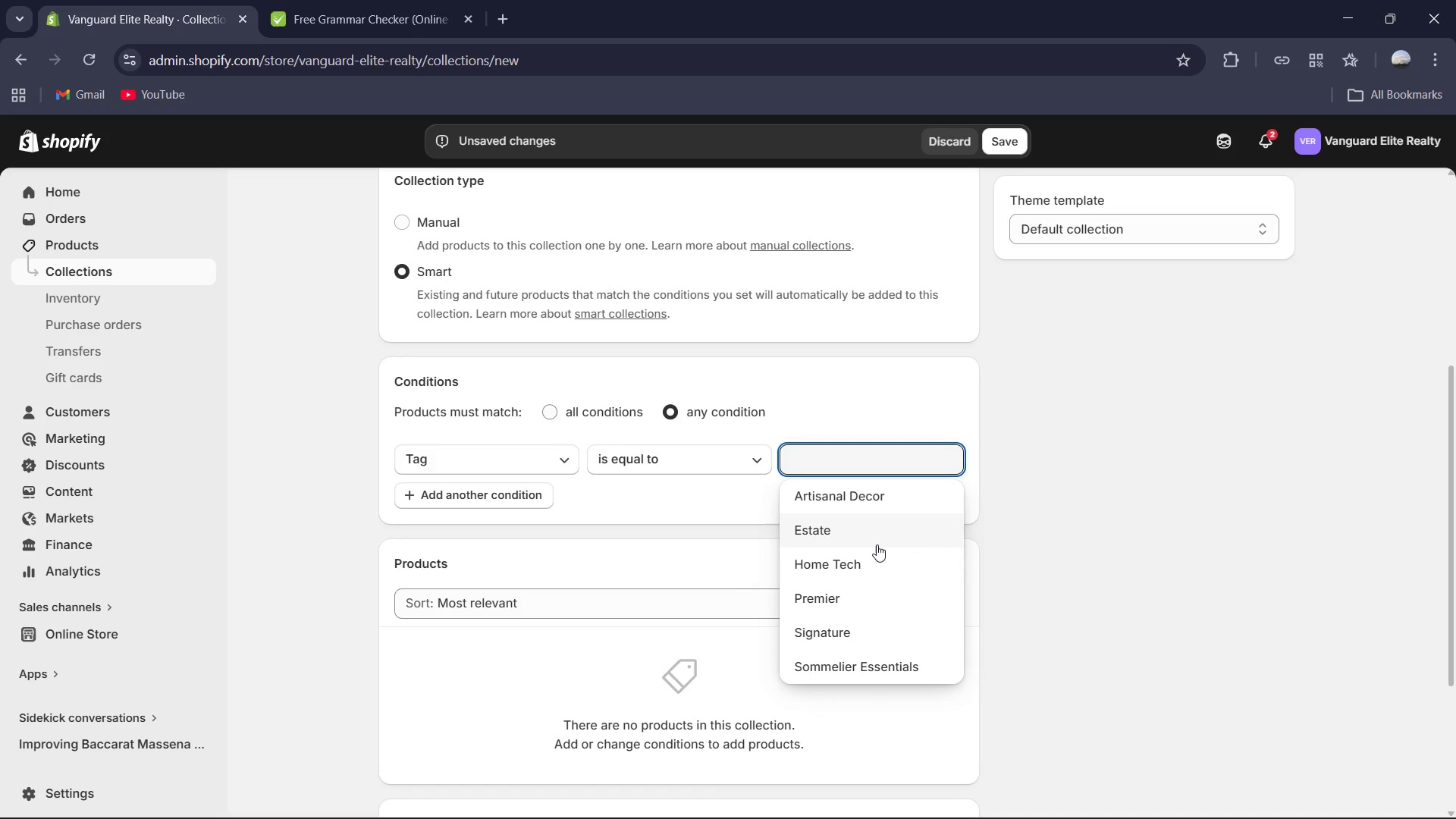 
left_click([874, 560])
 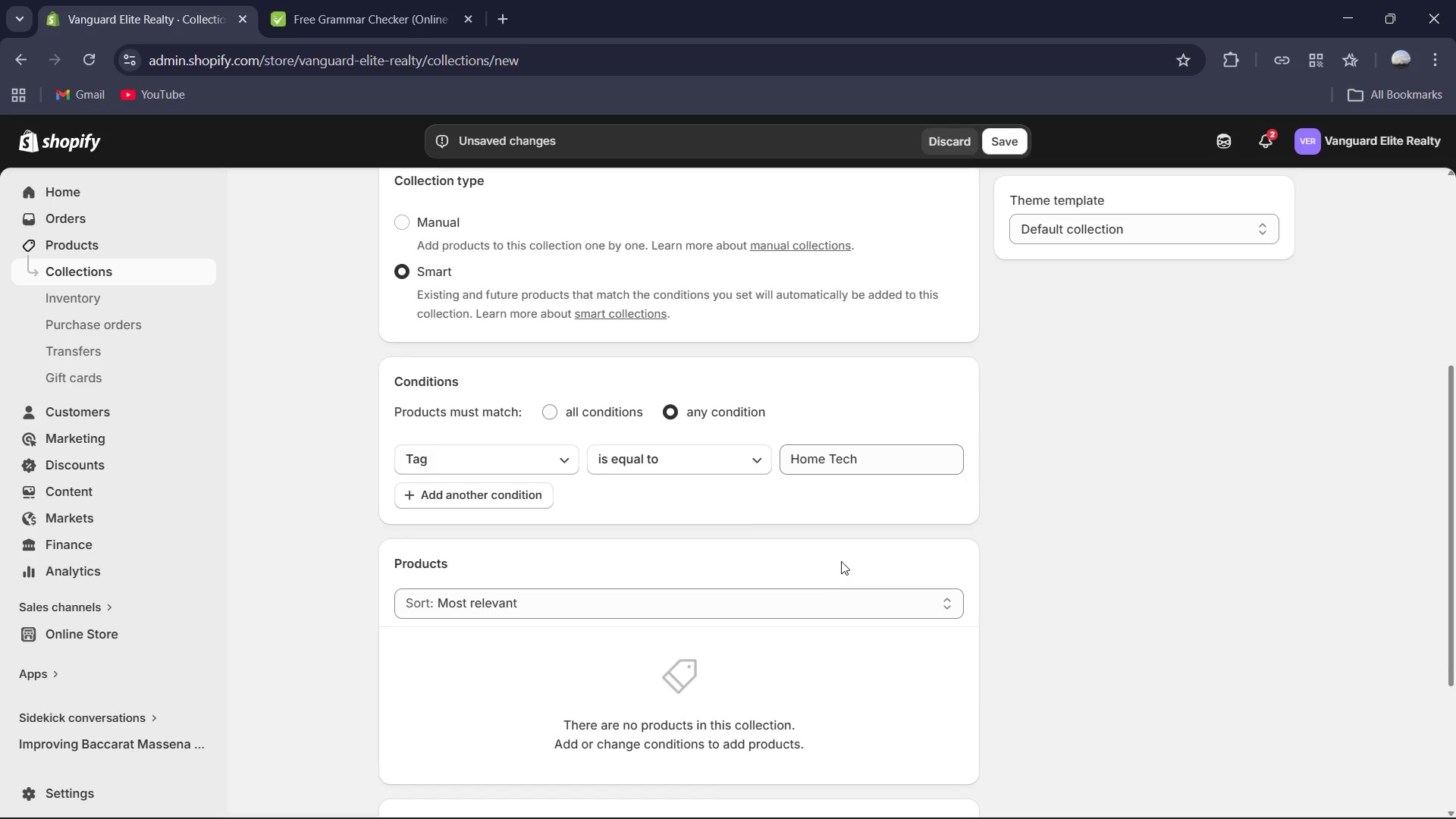 
scroll: coordinate [597, 565], scroll_direction: down, amount: 20.0
 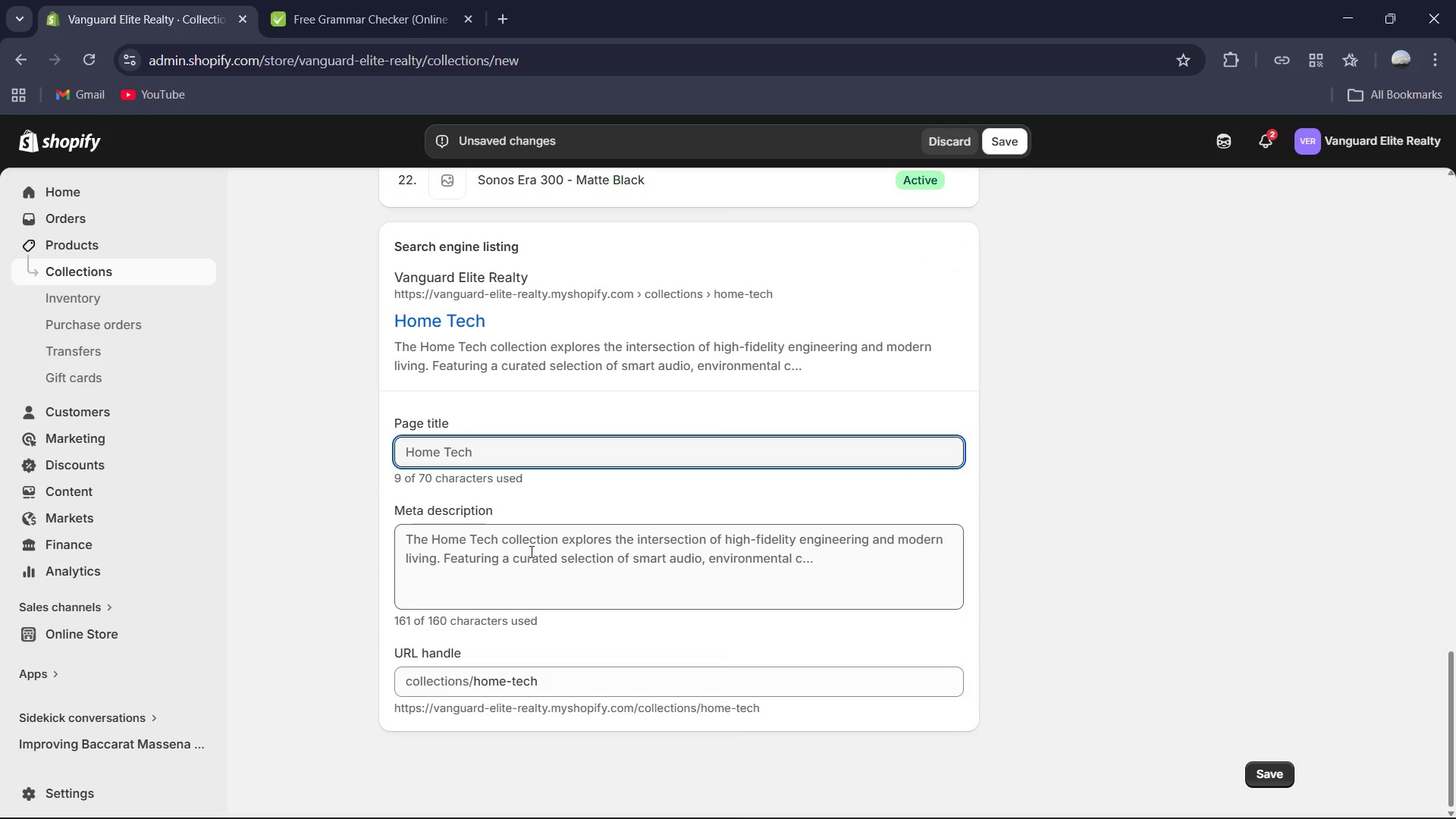 
left_click([529, 554])
 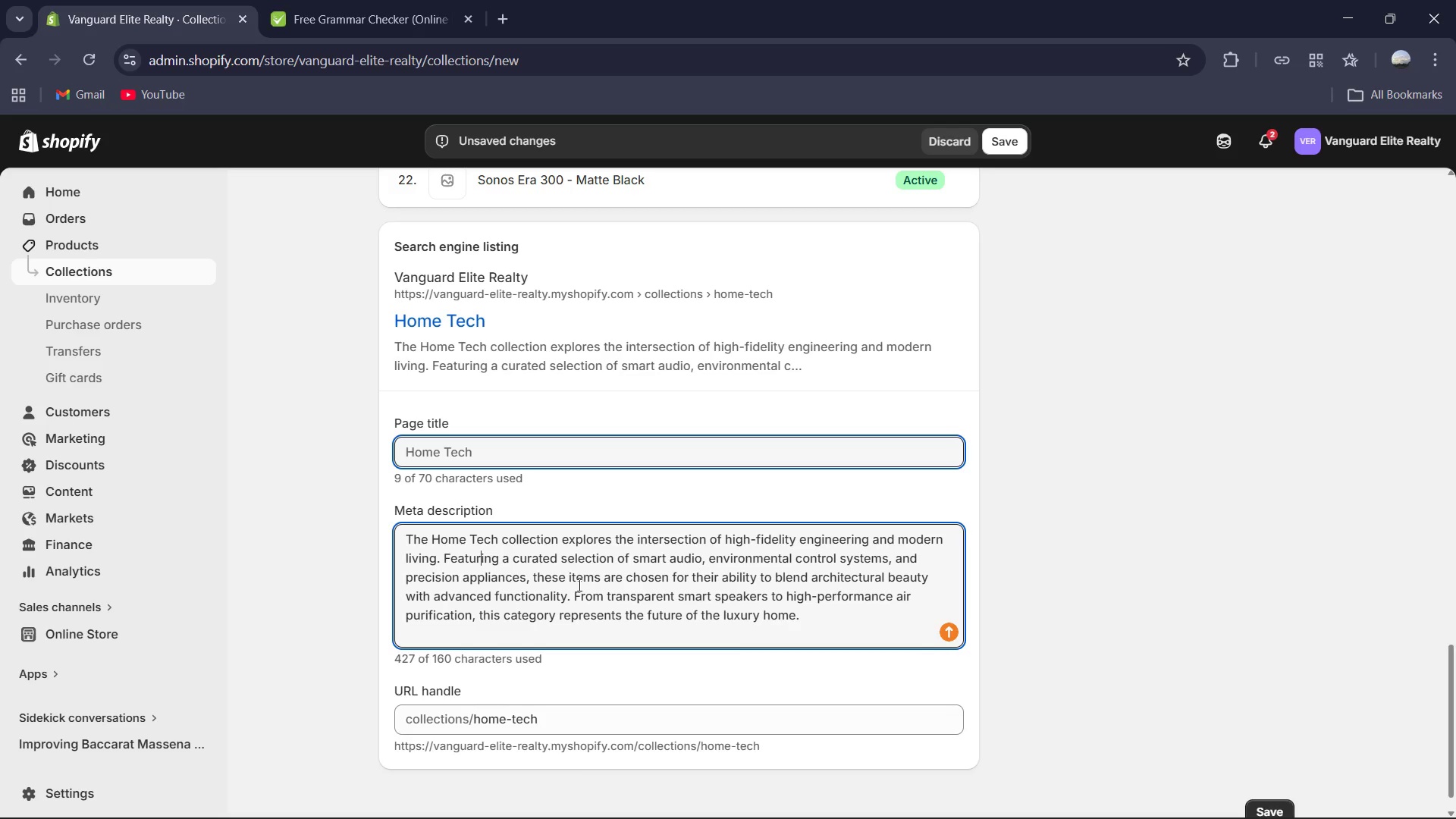 
wait(7.06)
 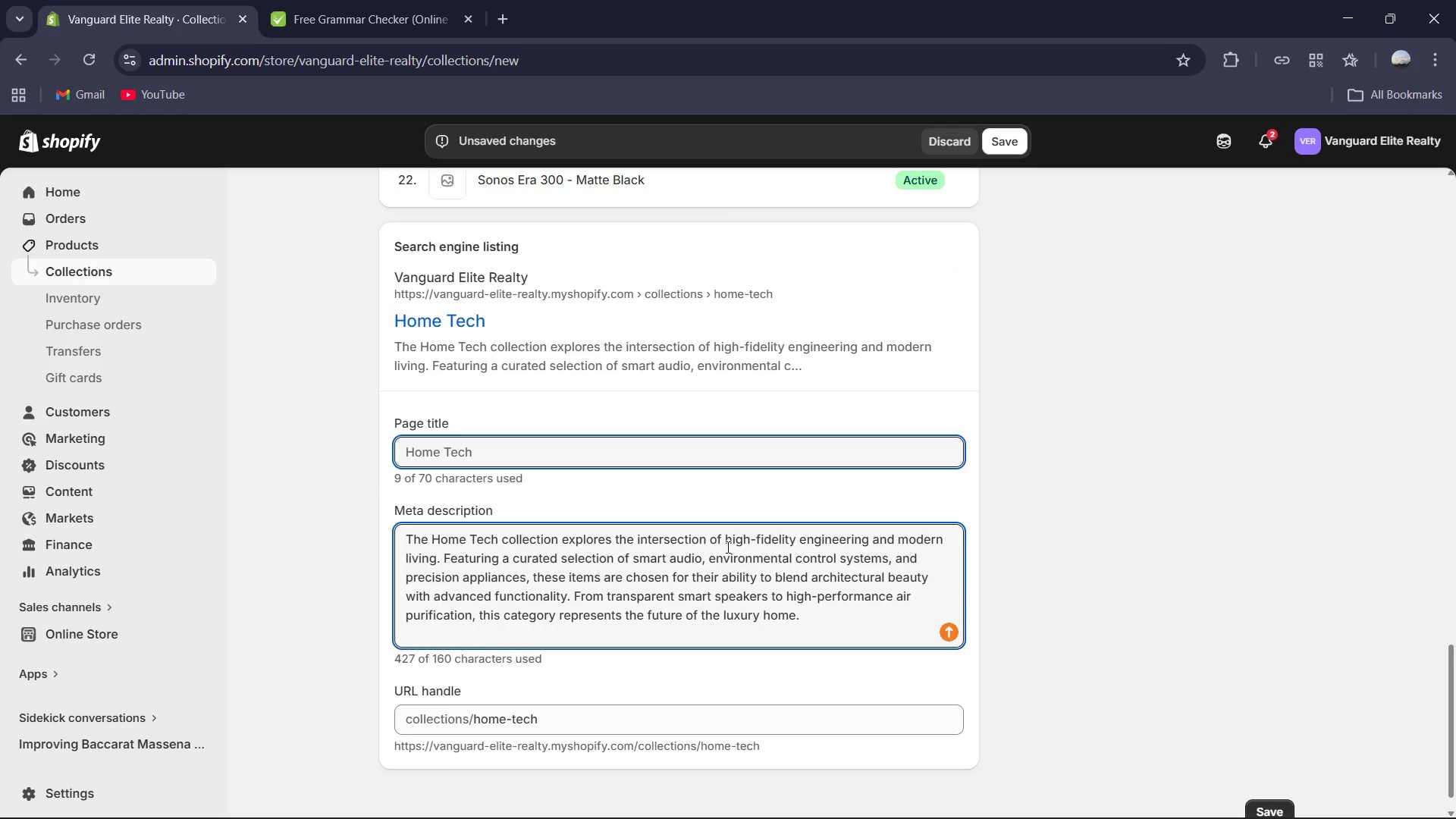 
left_click_drag(start_coordinate=[524, 576], to_coordinate=[860, 713])
 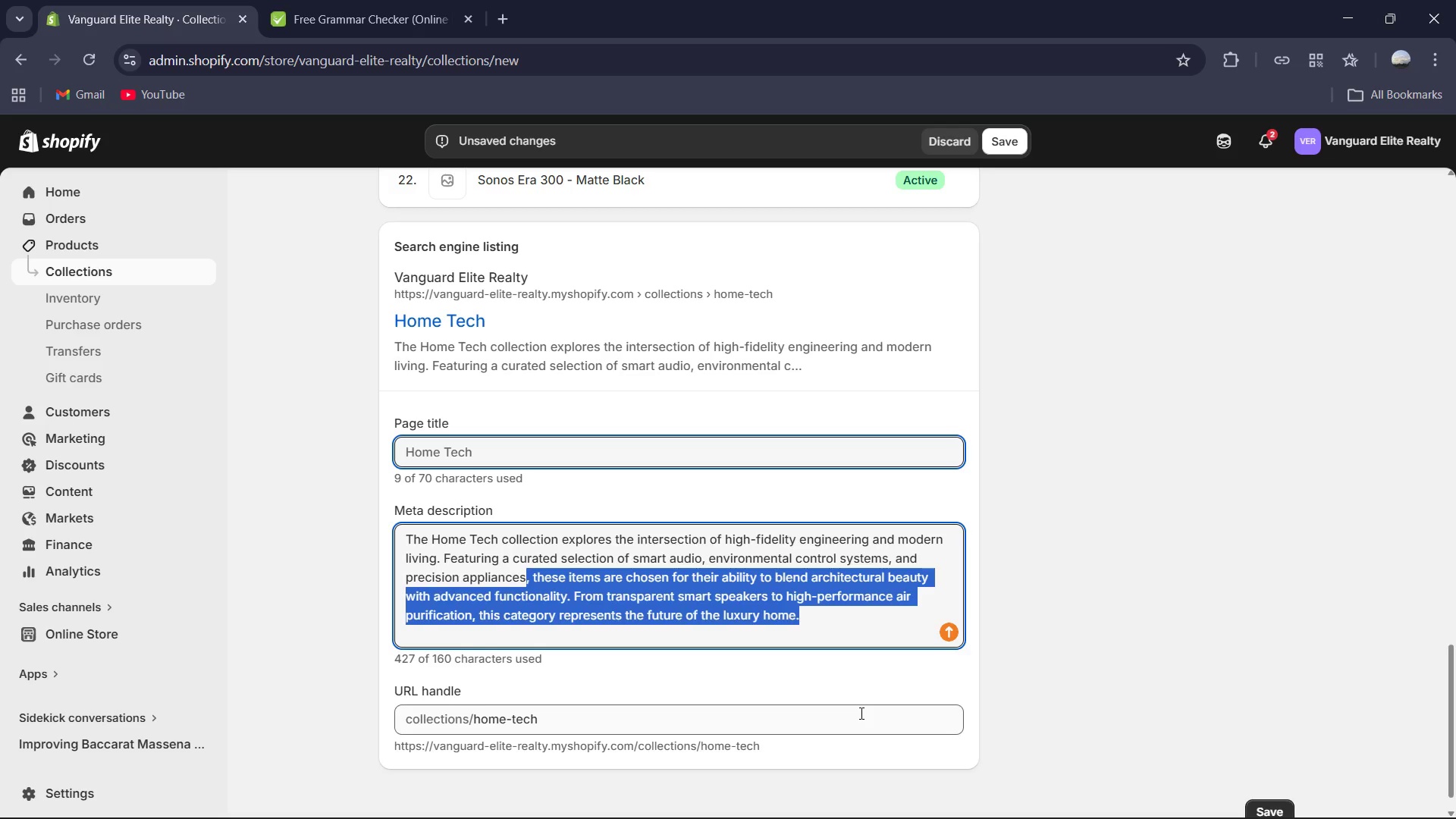 
key(Period)
 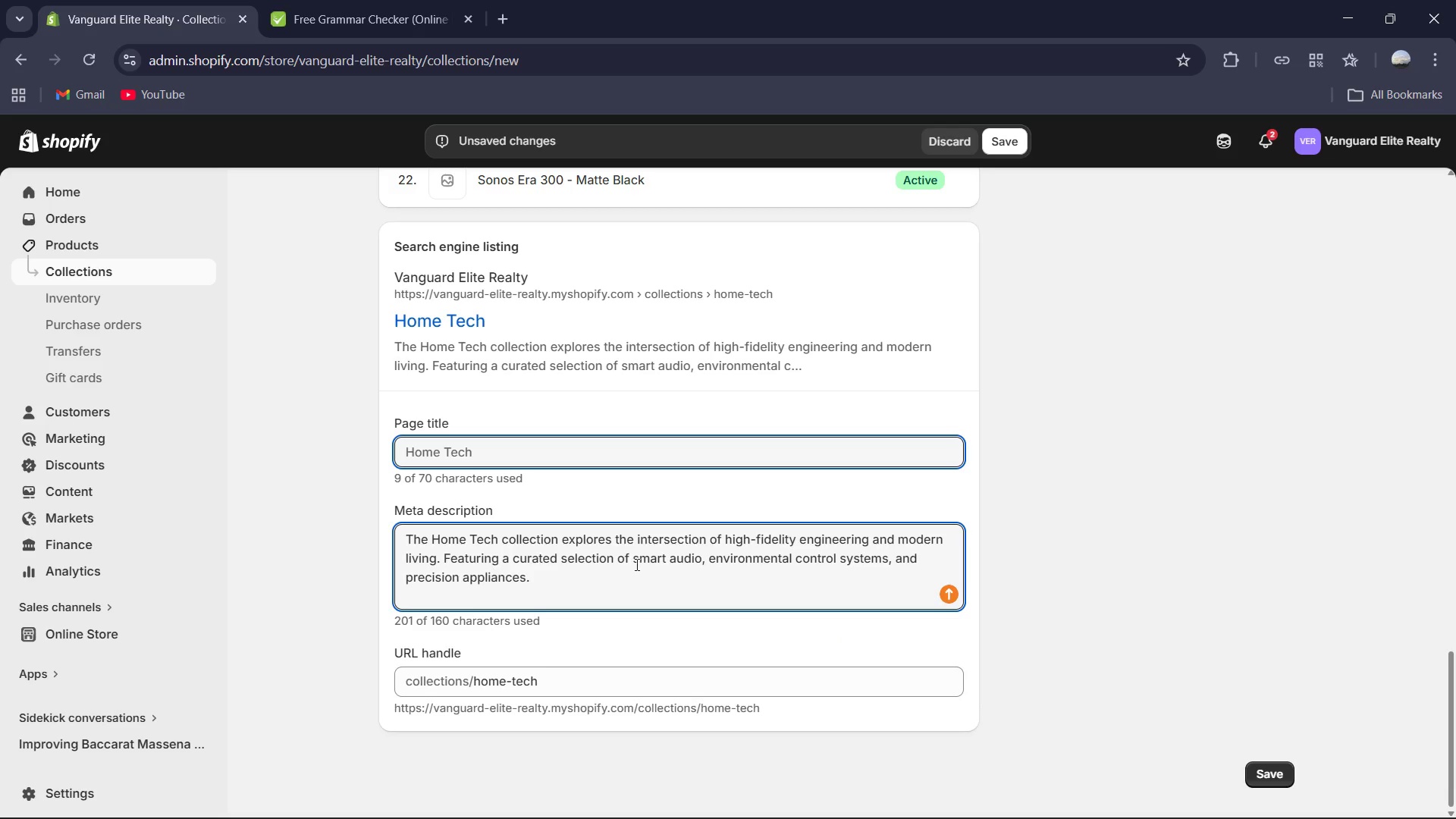 
wait(5.17)
 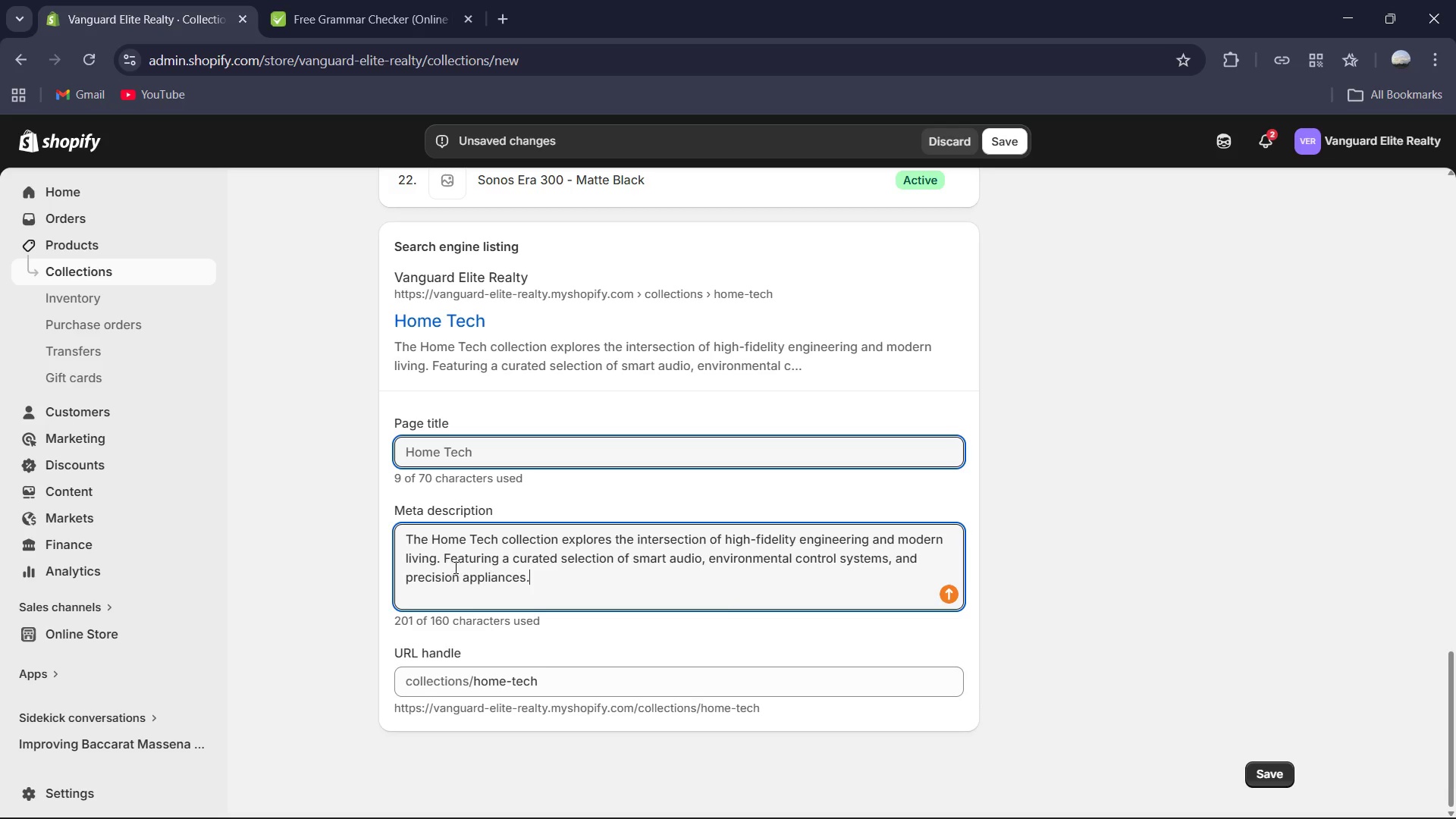 
left_click_drag(start_coordinate=[706, 559], to_coordinate=[895, 562])
 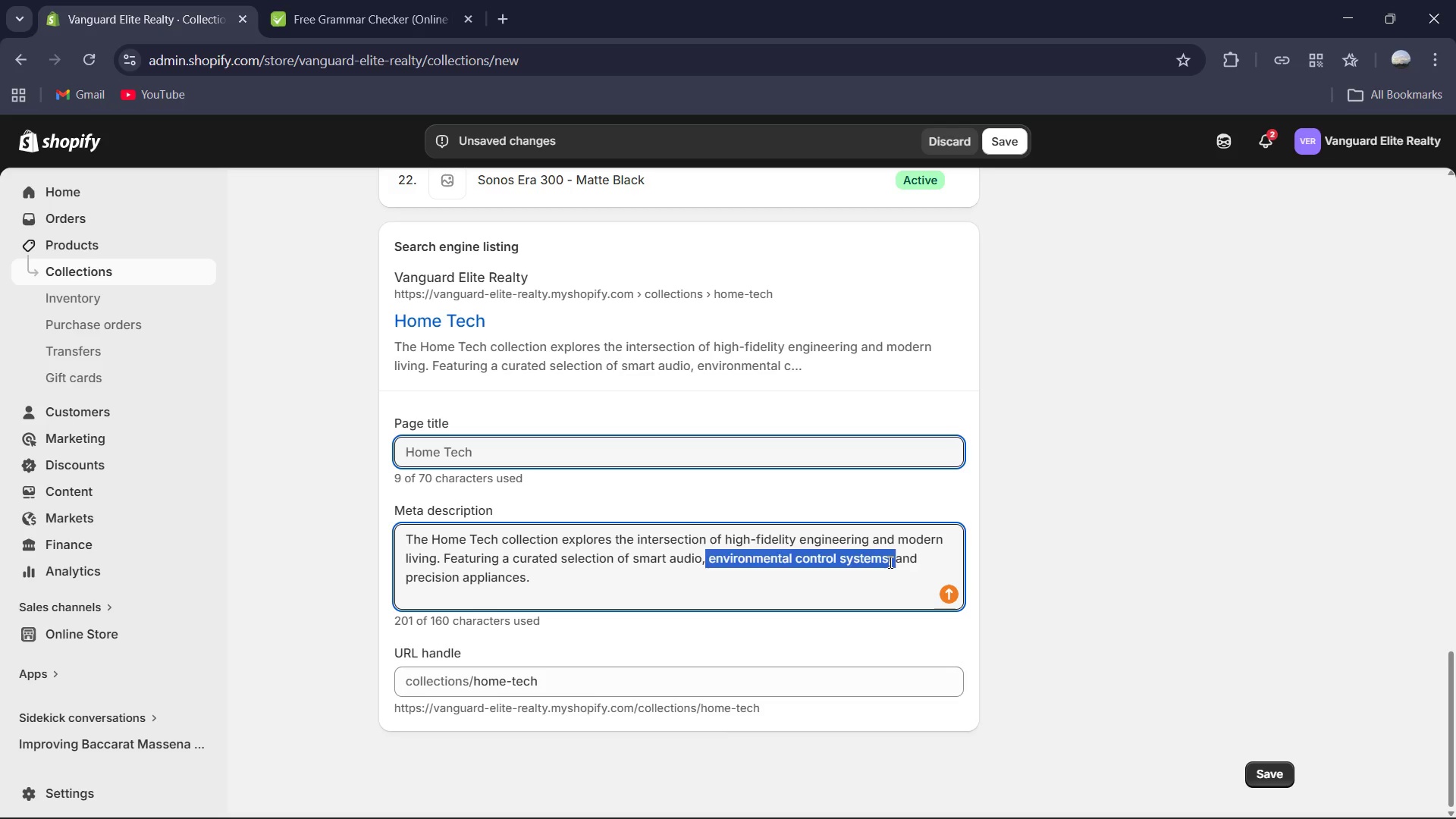 
key(Backspace)
 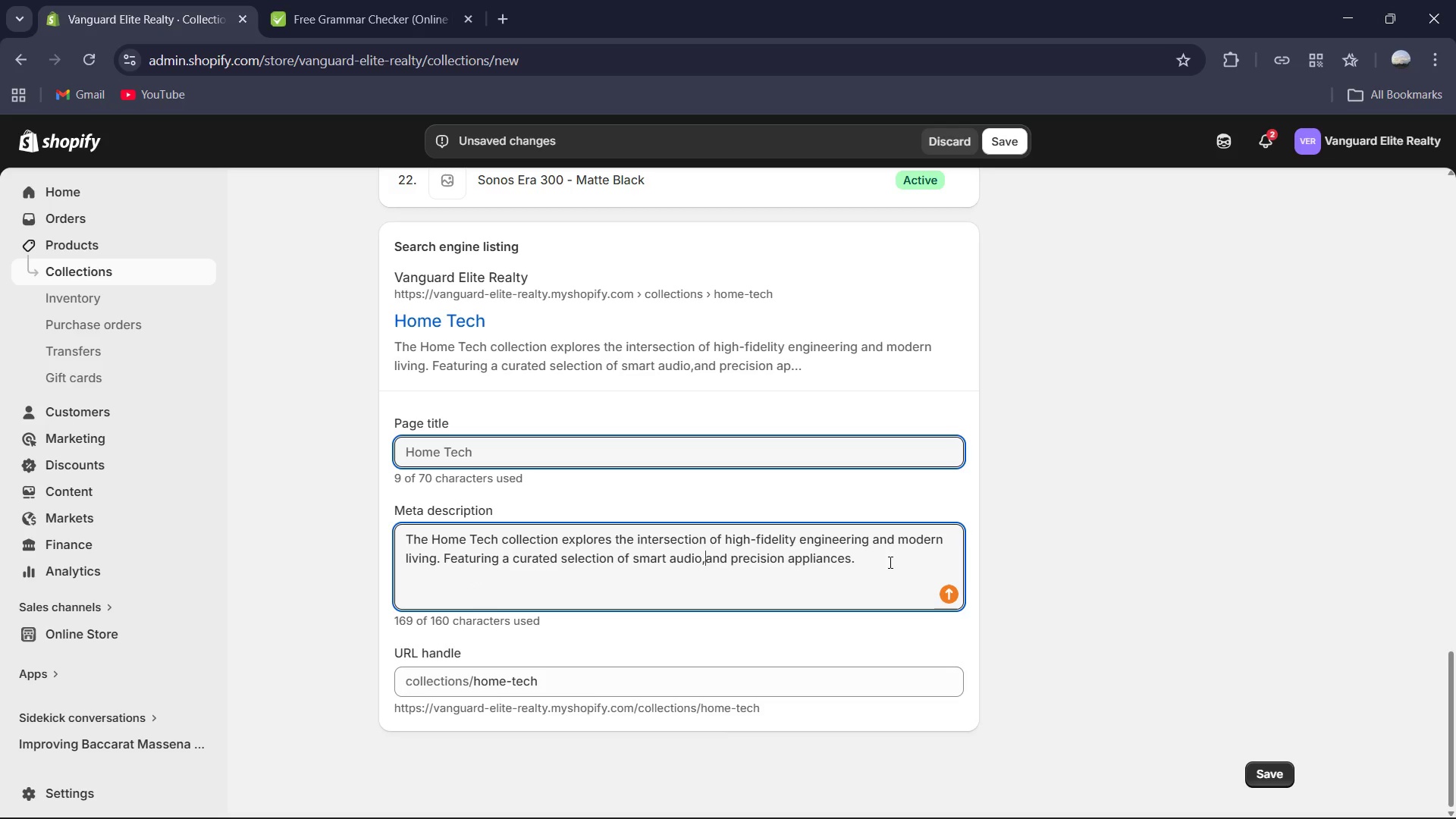 
key(Backspace)
 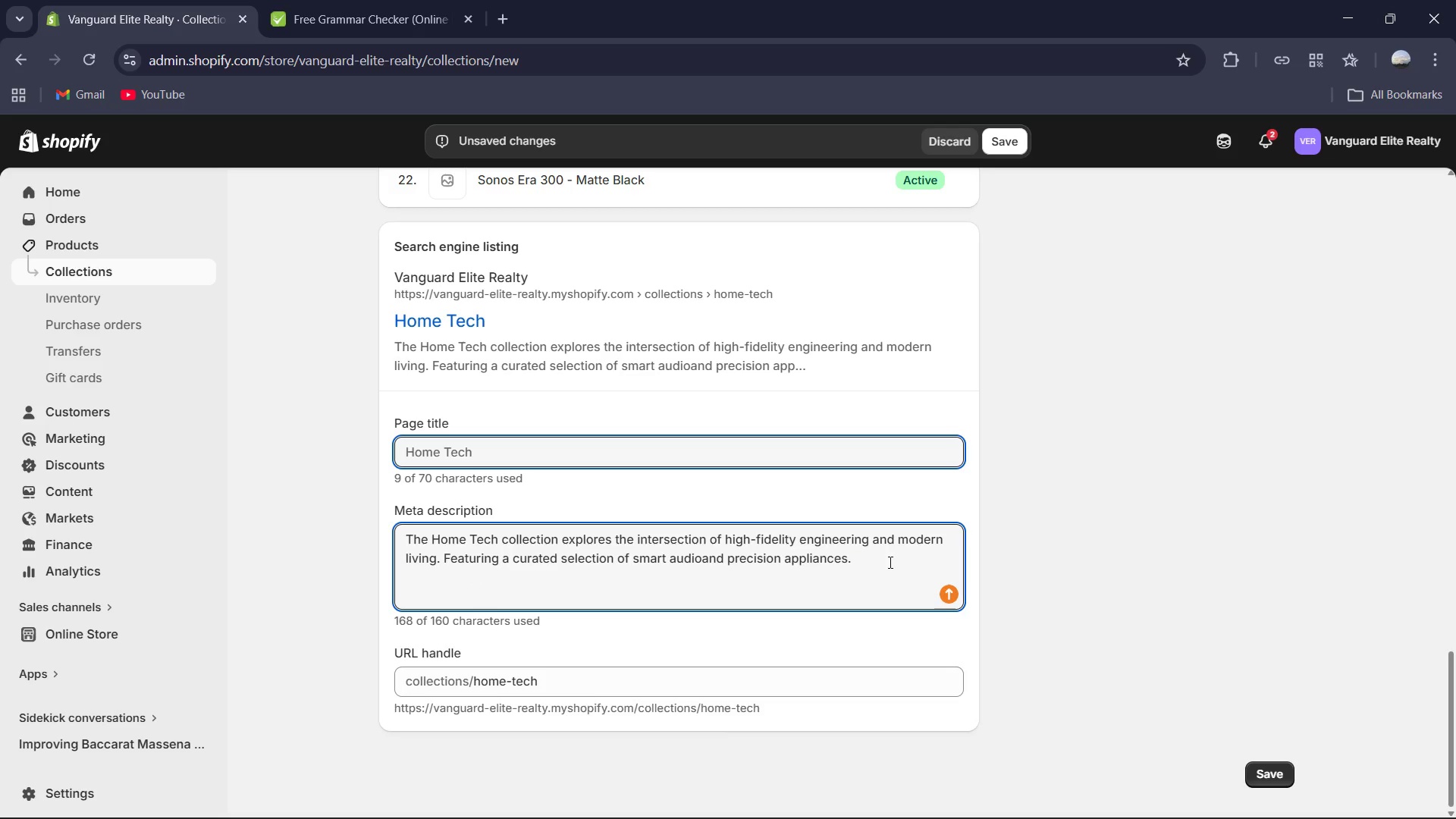 
key(Space)
 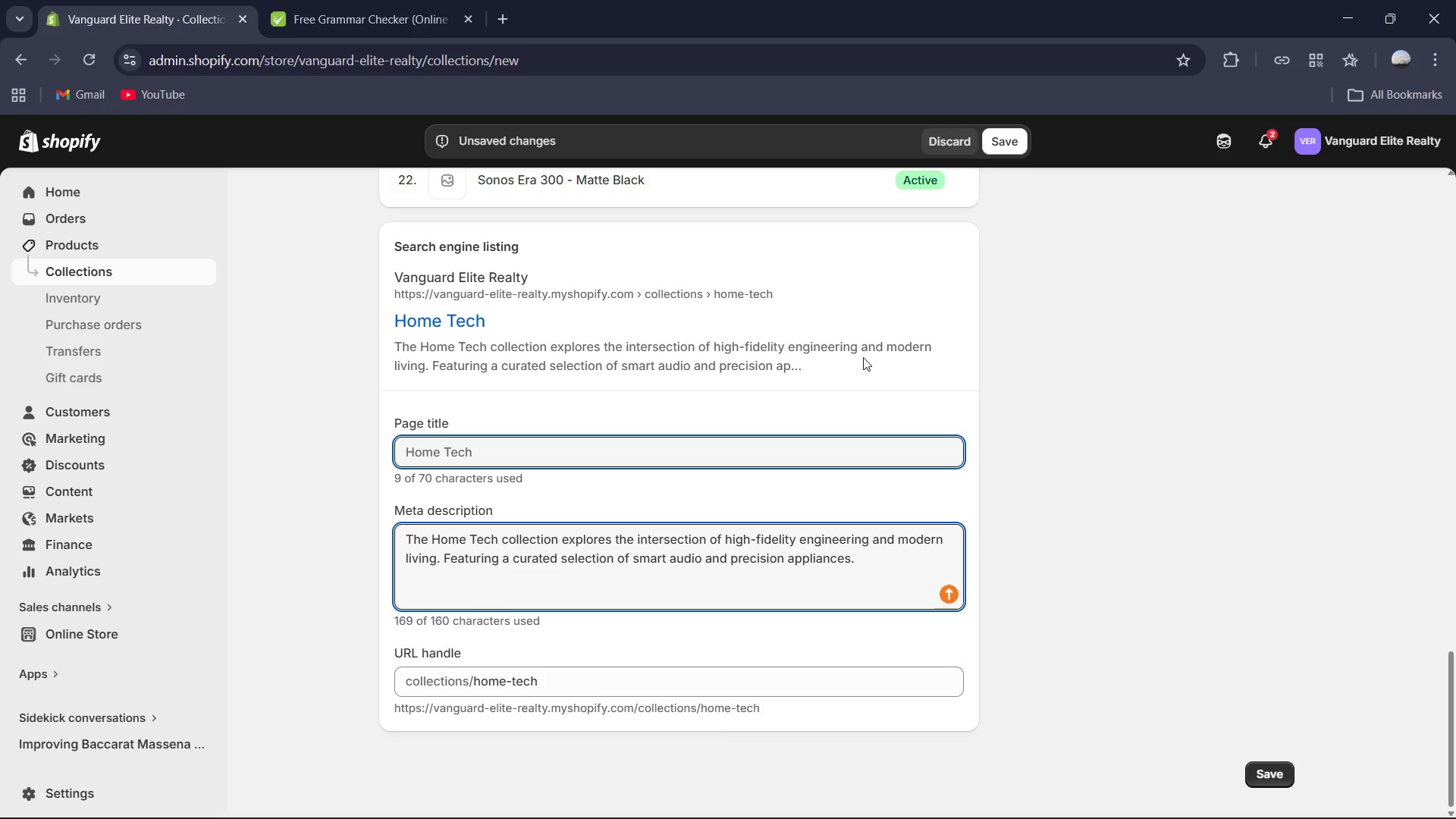 
wait(6.23)
 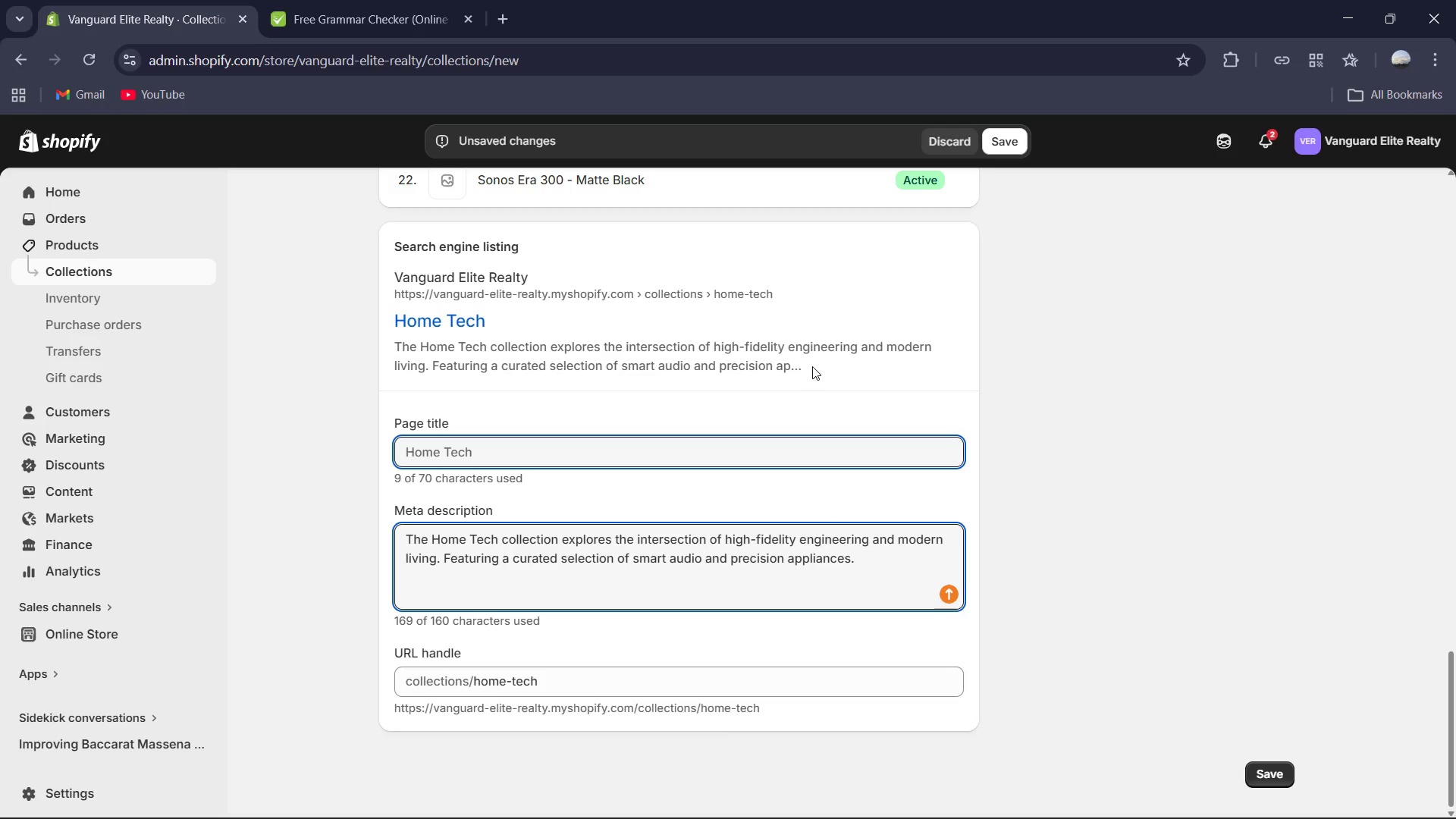 
left_click([556, 595])
 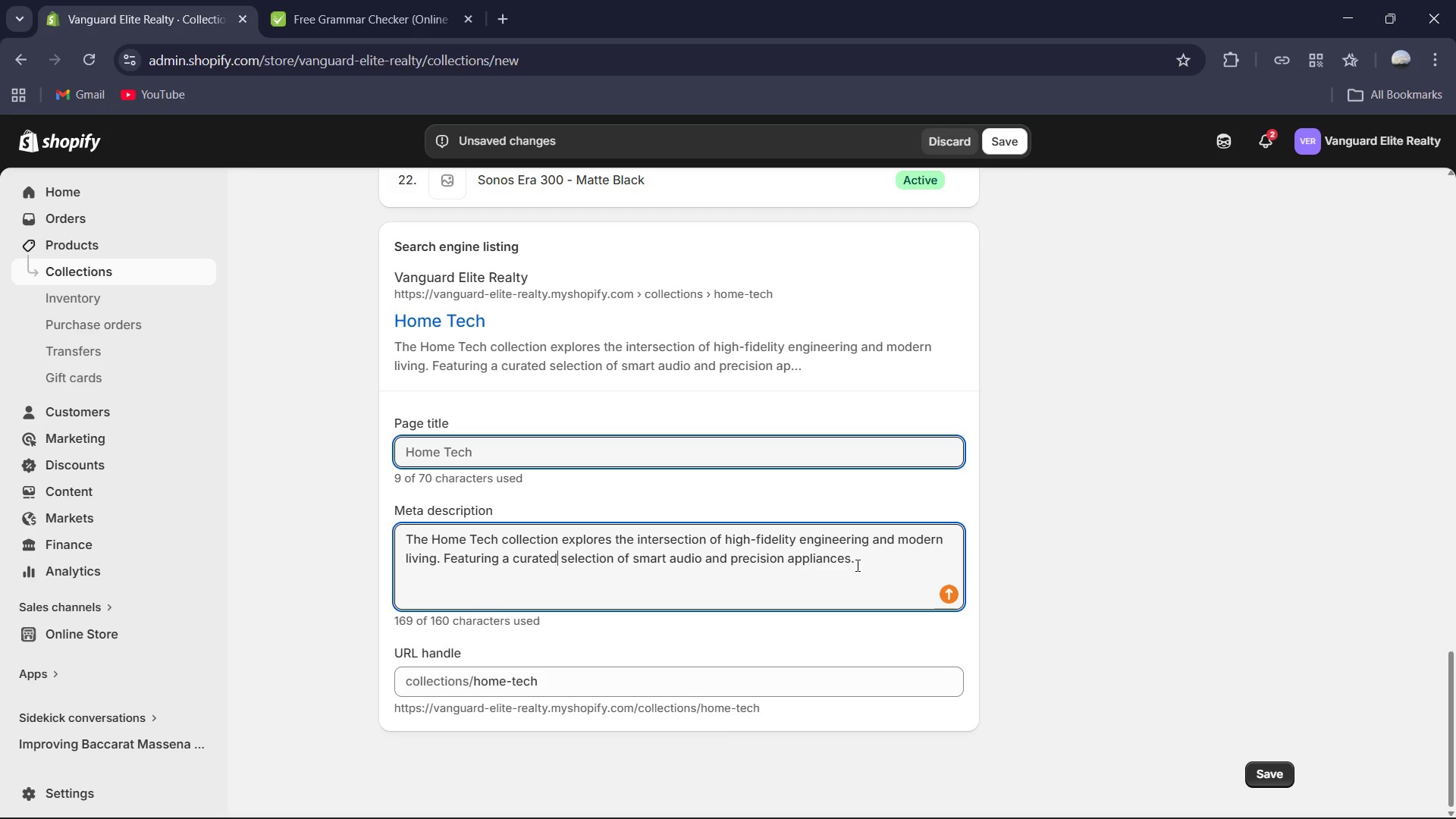 
left_click([737, 583])
 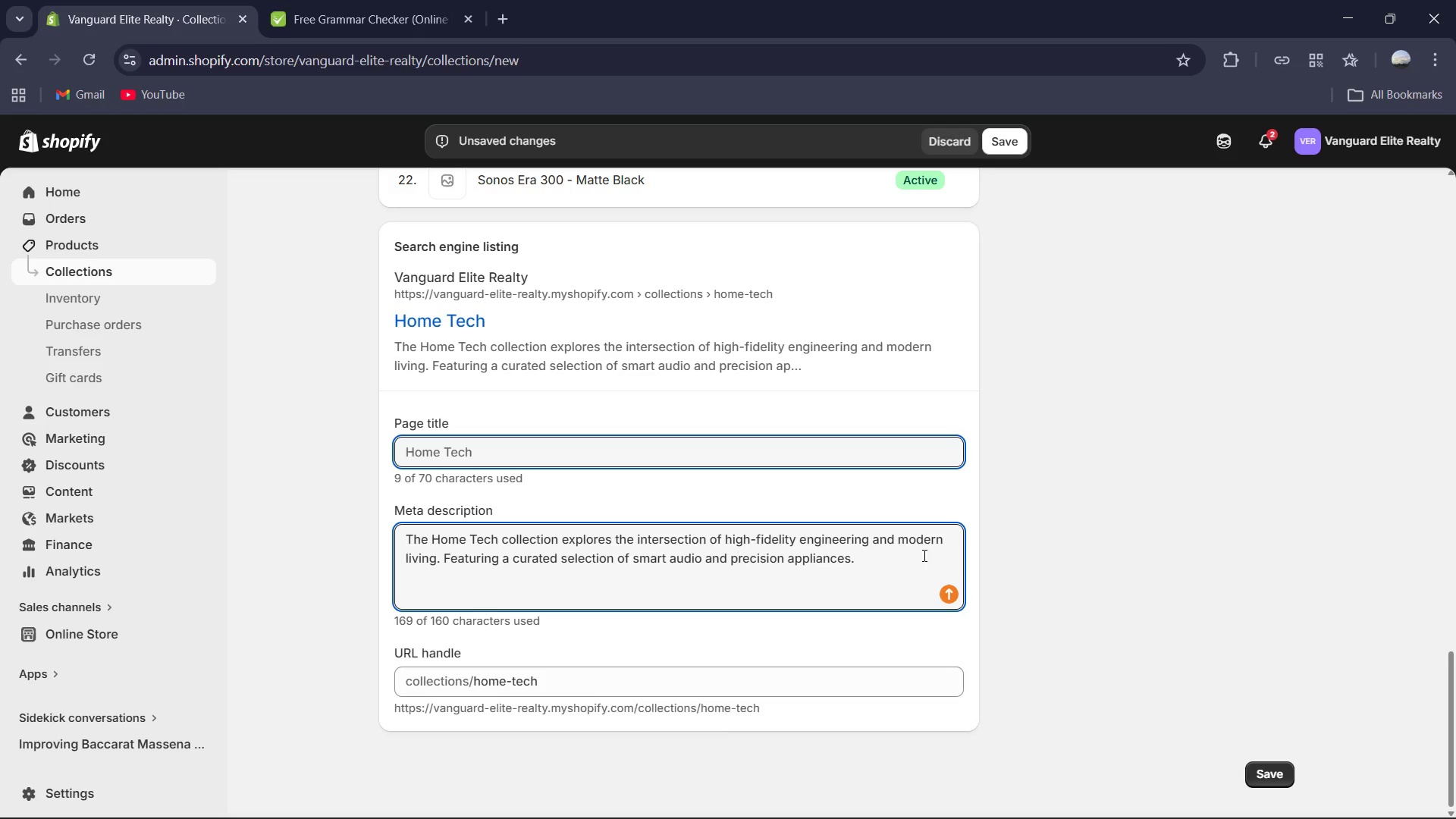 
left_click([921, 555])
 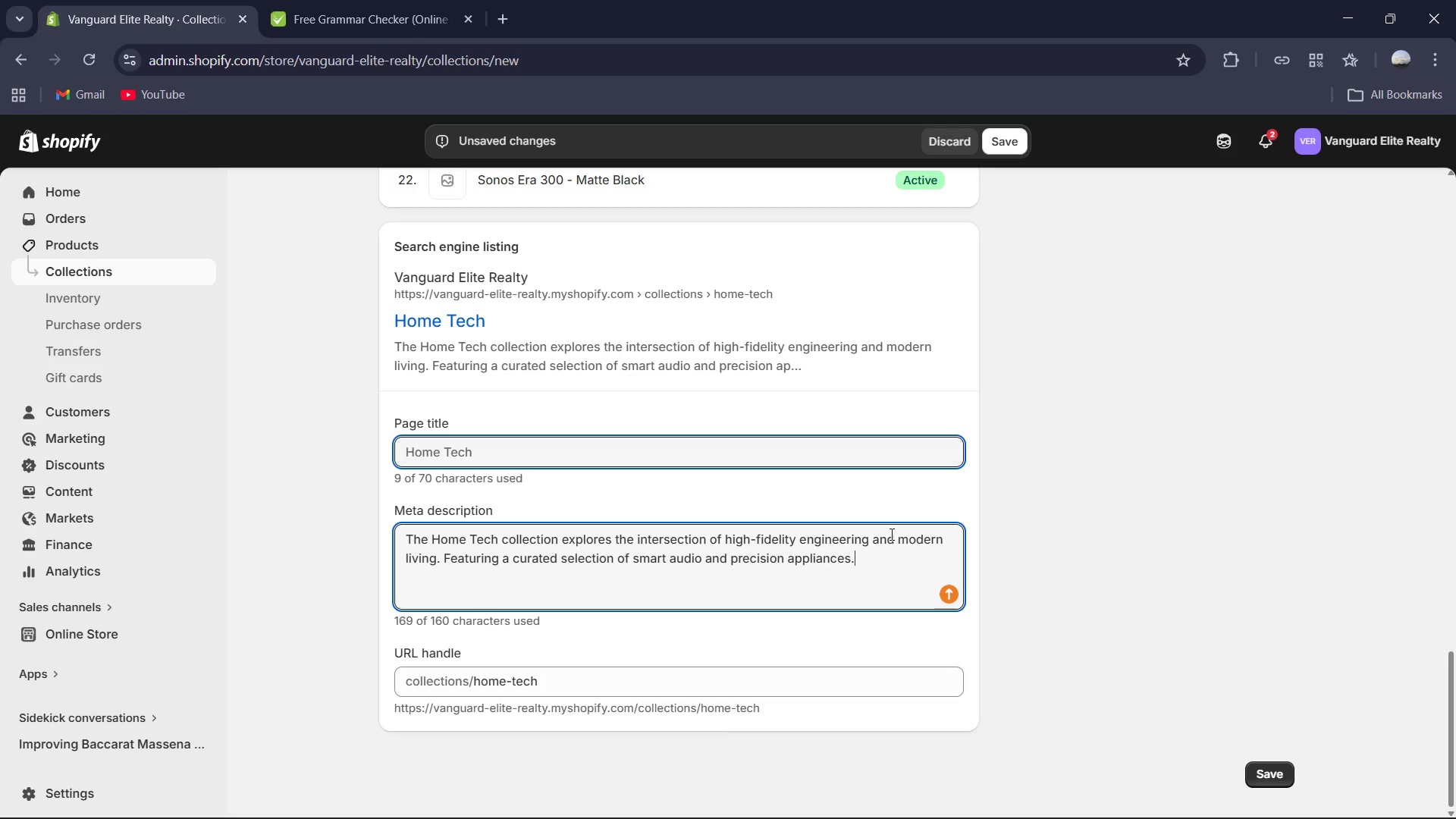 
wait(7.17)
 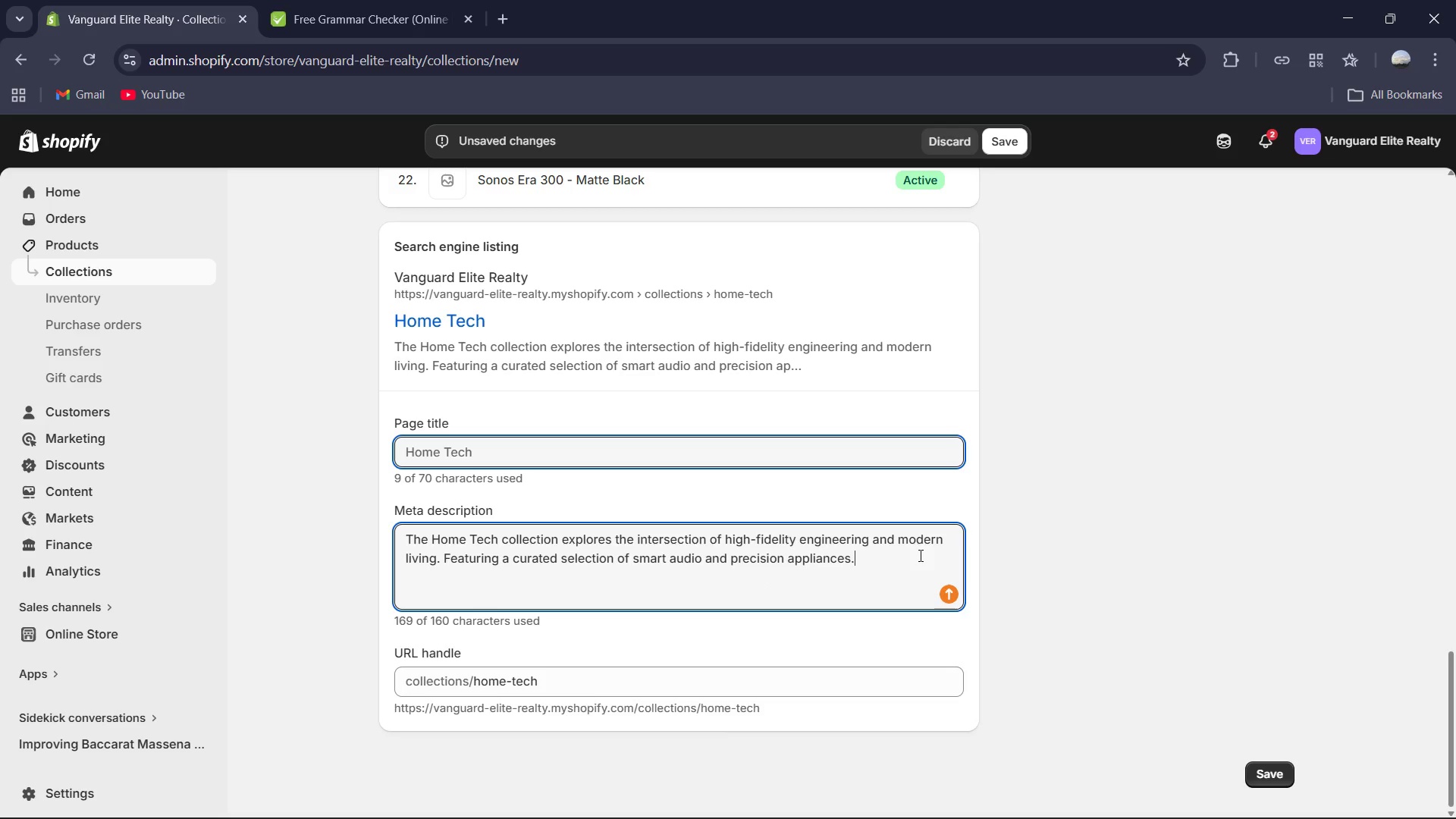 
left_click_drag(start_coordinate=[874, 535], to_coordinate=[929, 535])
 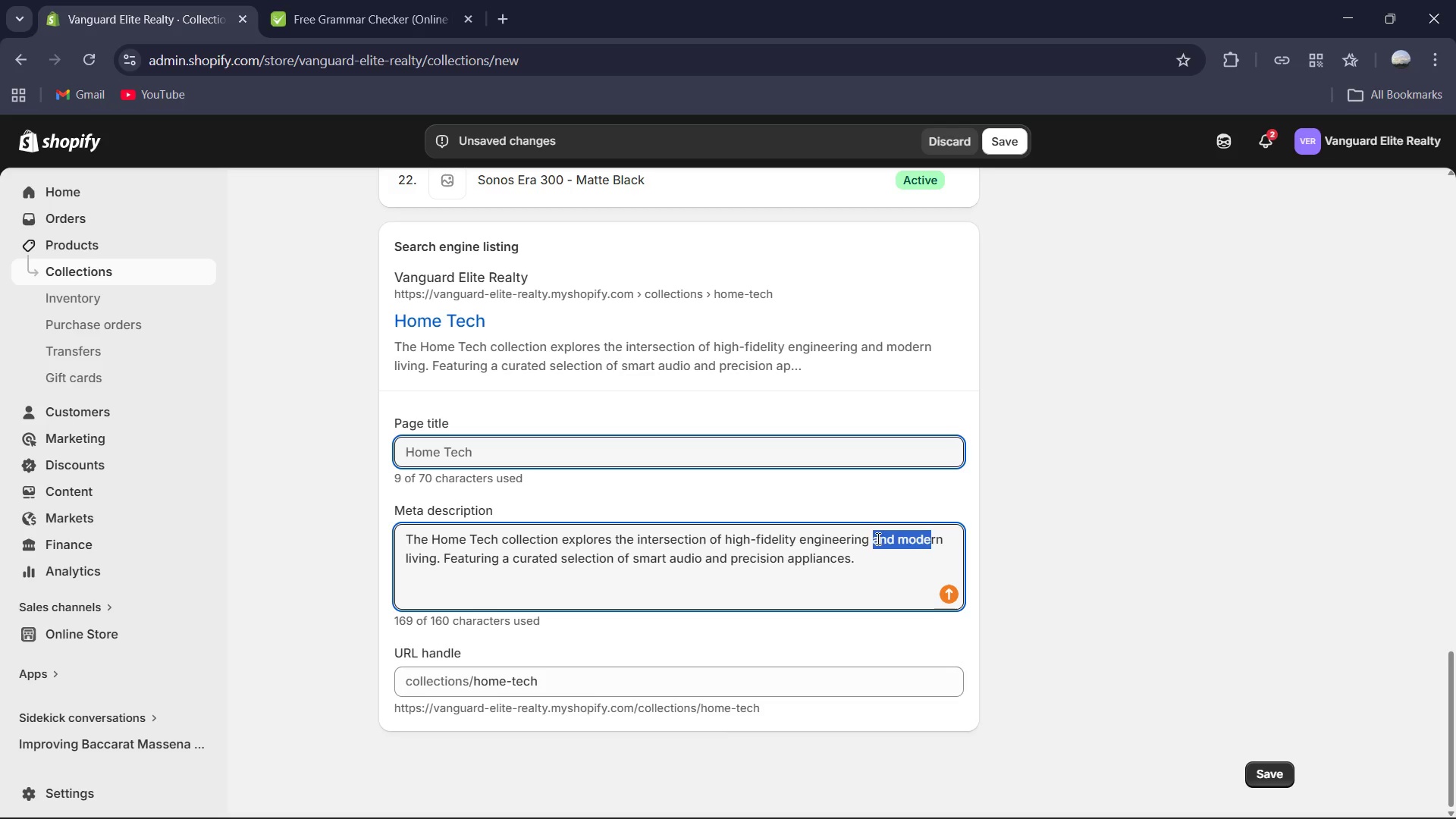 
left_click([874, 538])
 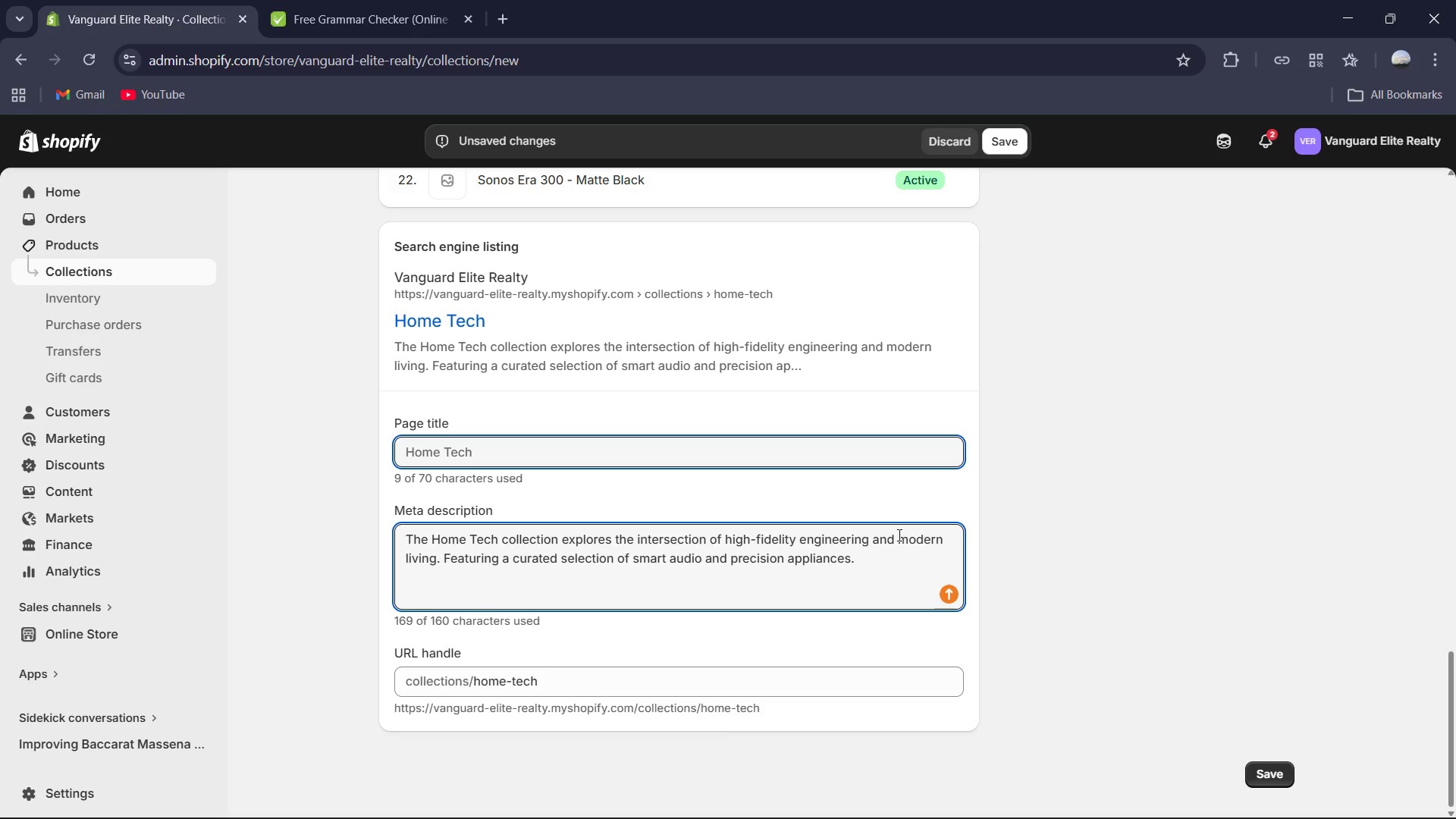 
left_click([899, 535])
 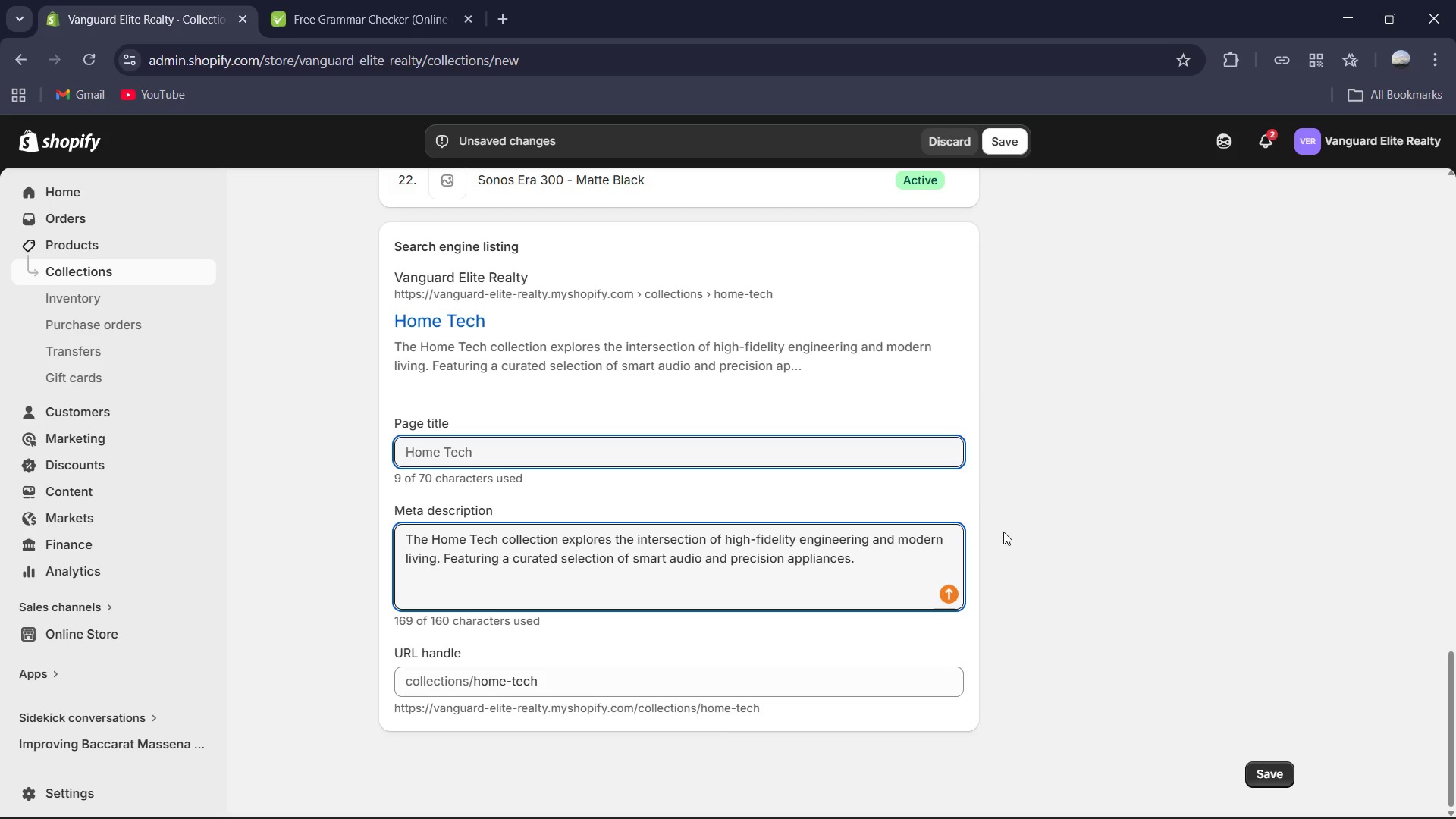 
key(ArrowLeft)
 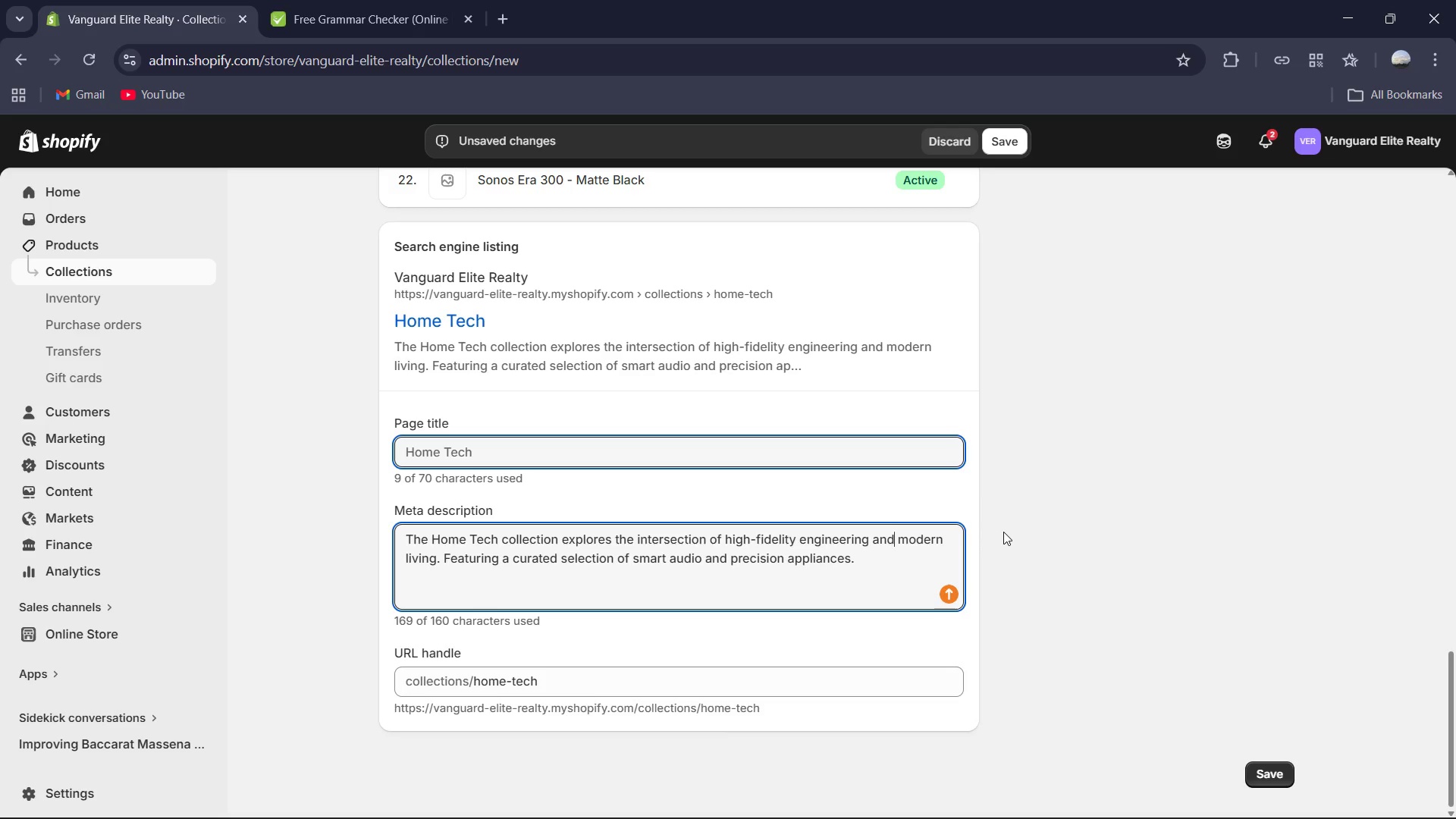 
key(Backspace)
 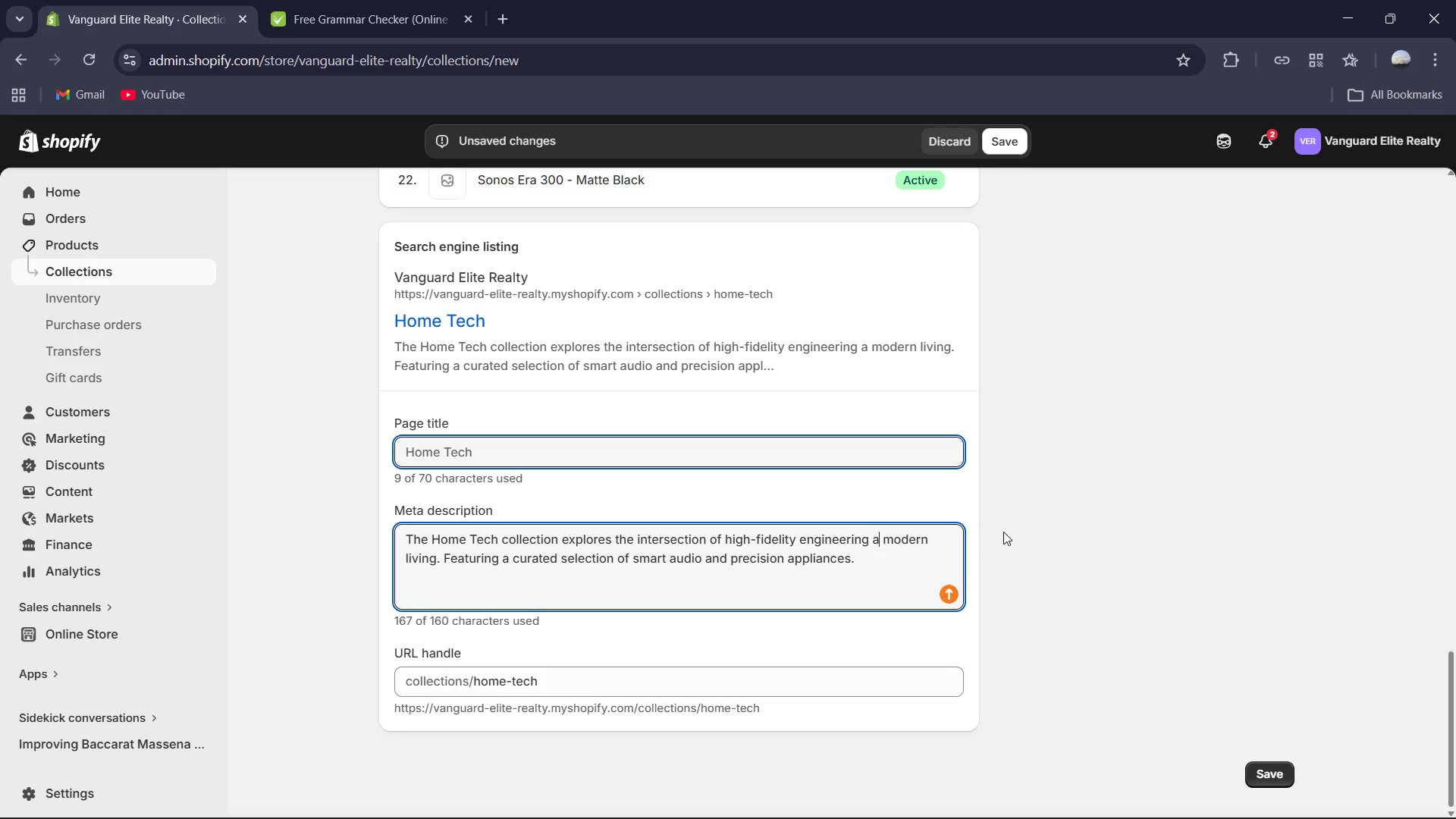 
key(Backspace)
 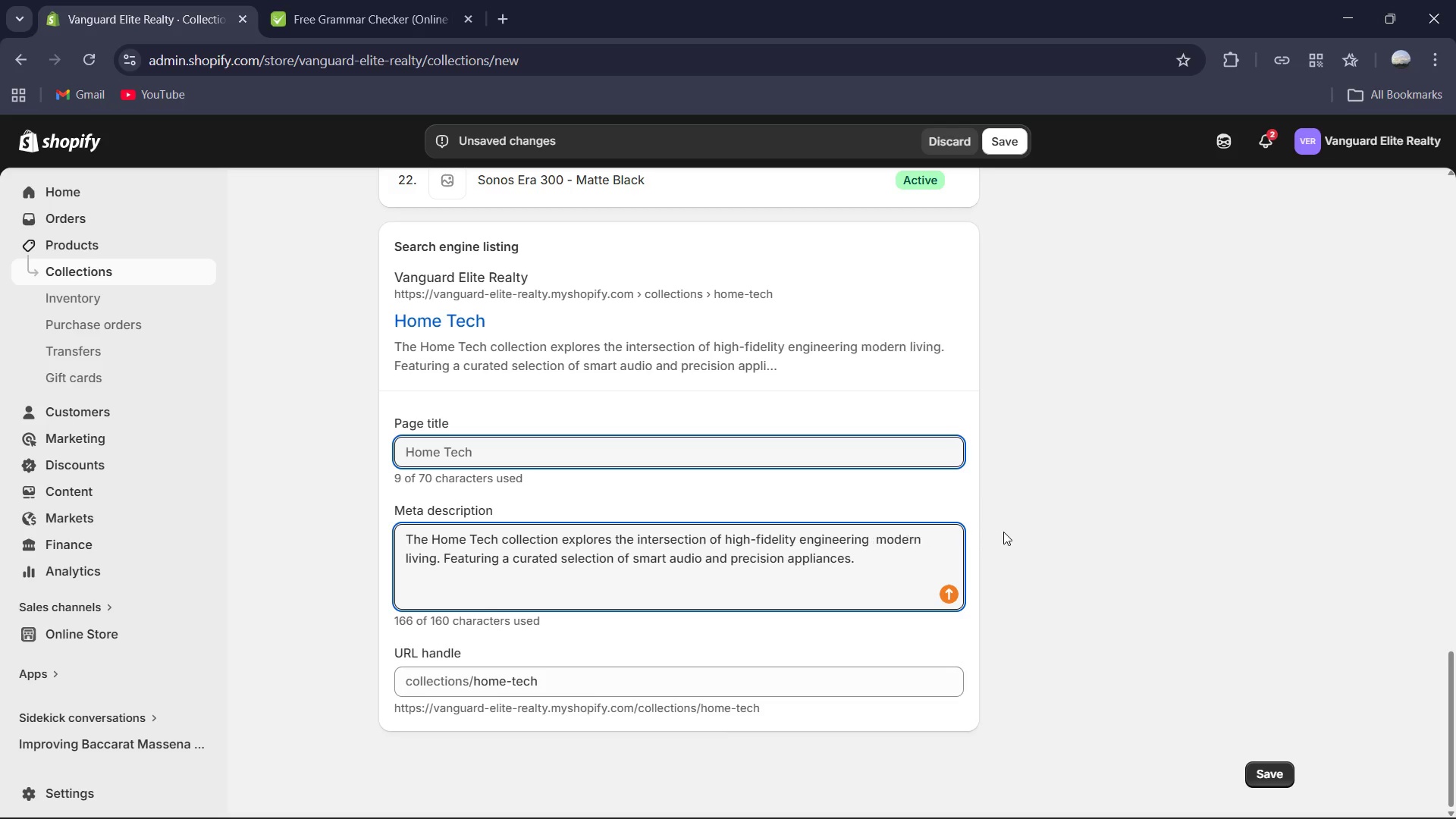 
key(Backspace)
 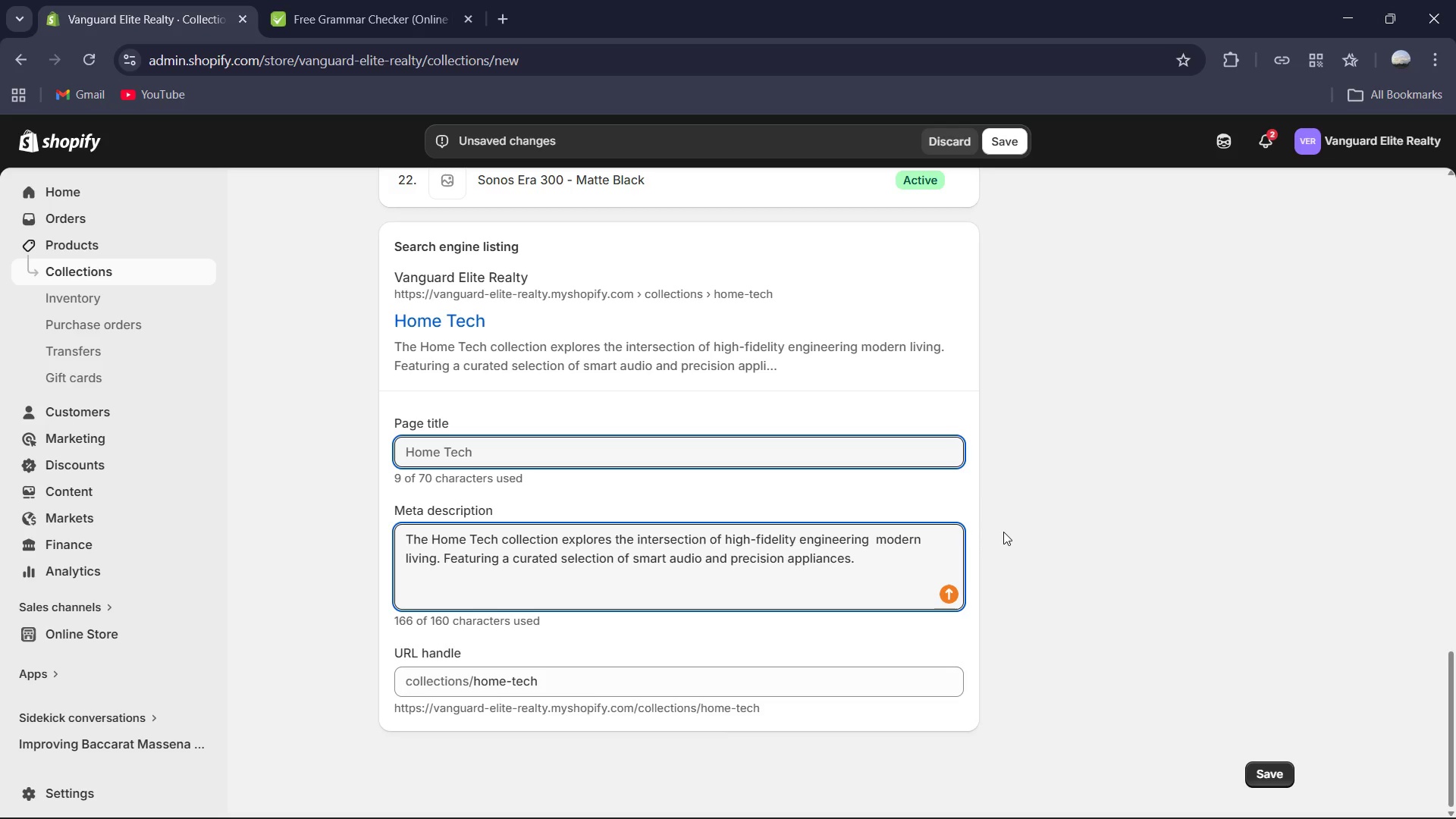 
key(Shift+7)
 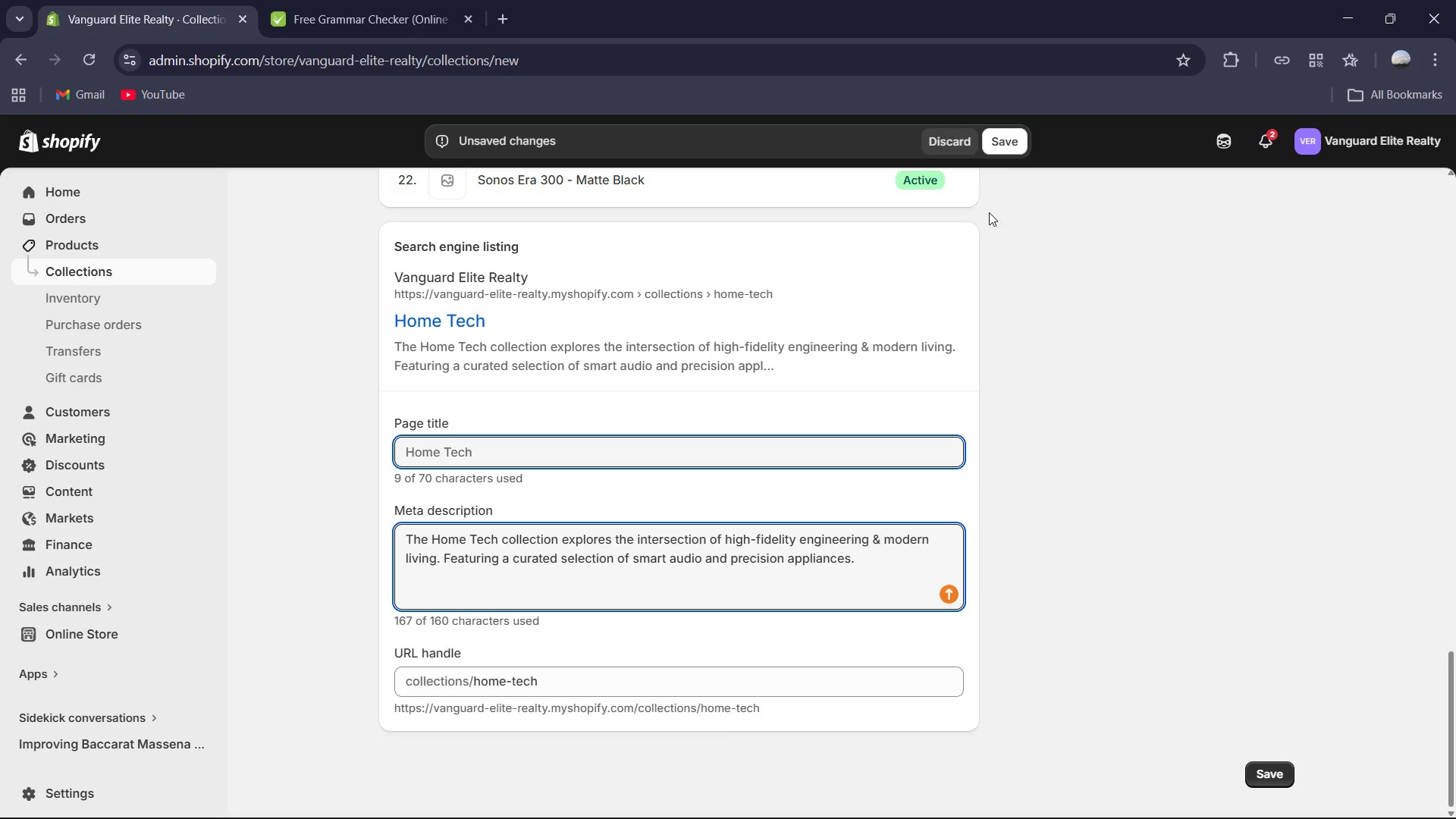 
left_click([999, 149])
 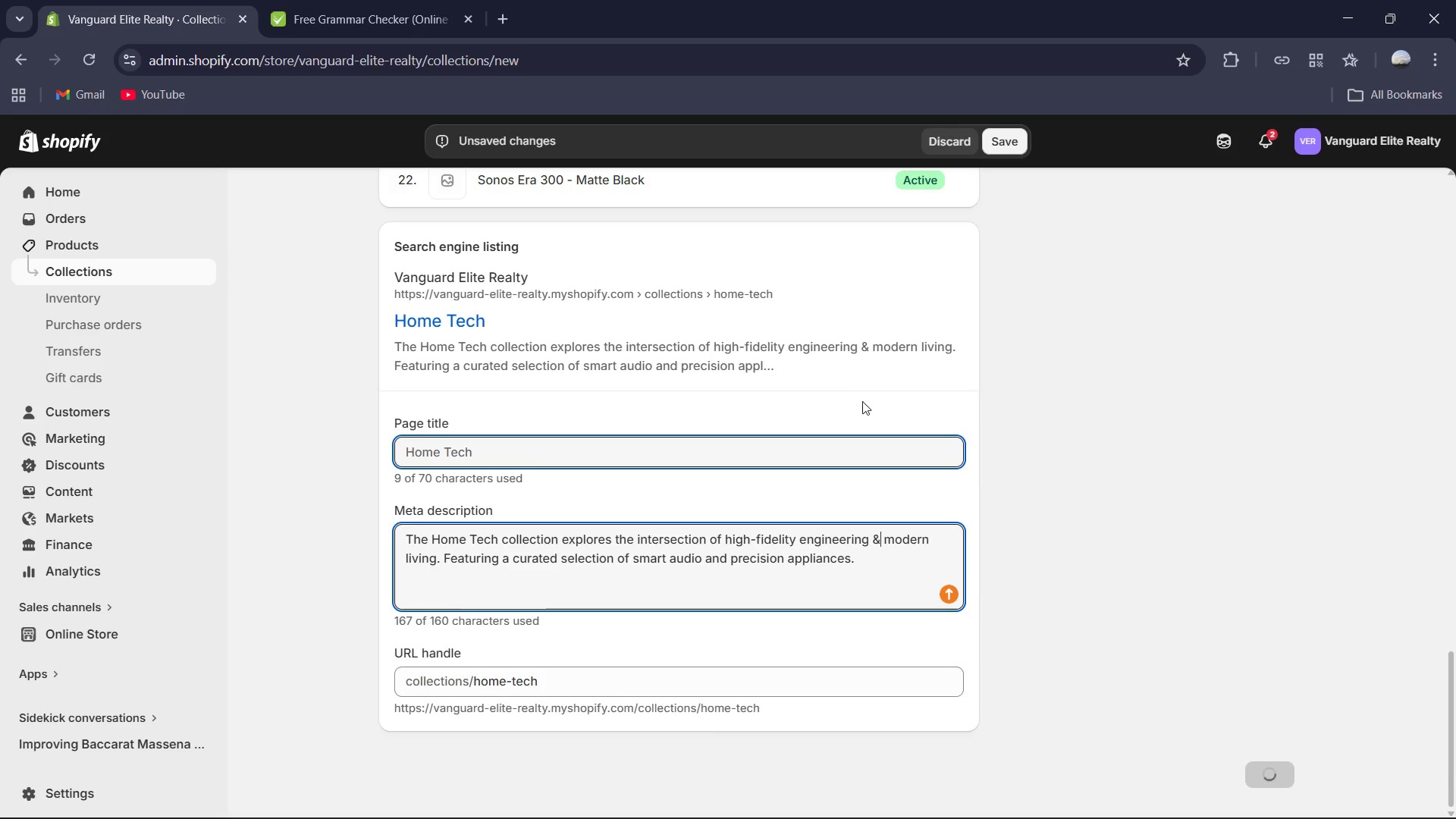 
scroll: coordinate [841, 425], scroll_direction: up, amount: 22.0
 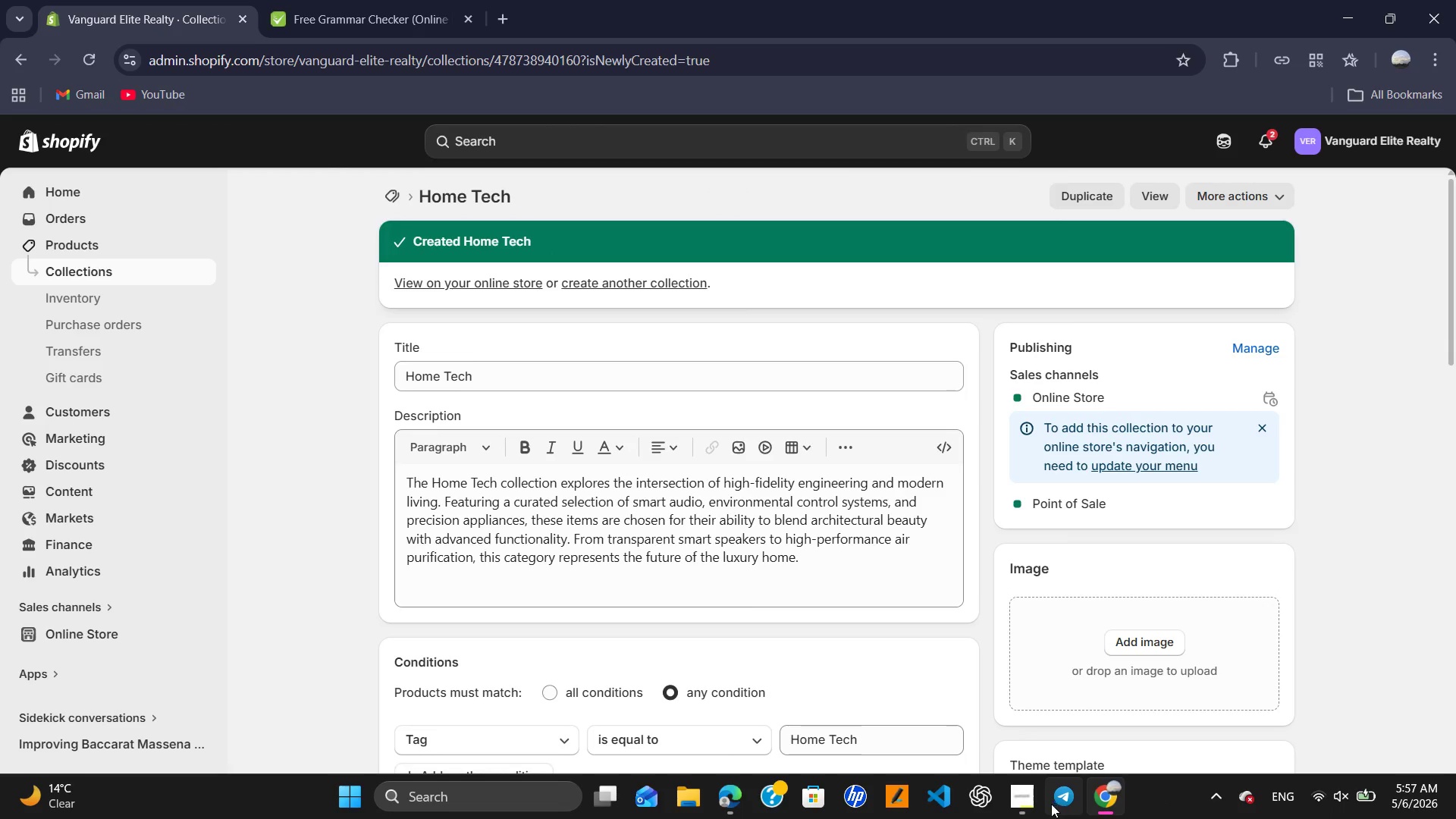 
left_click([1027, 805])